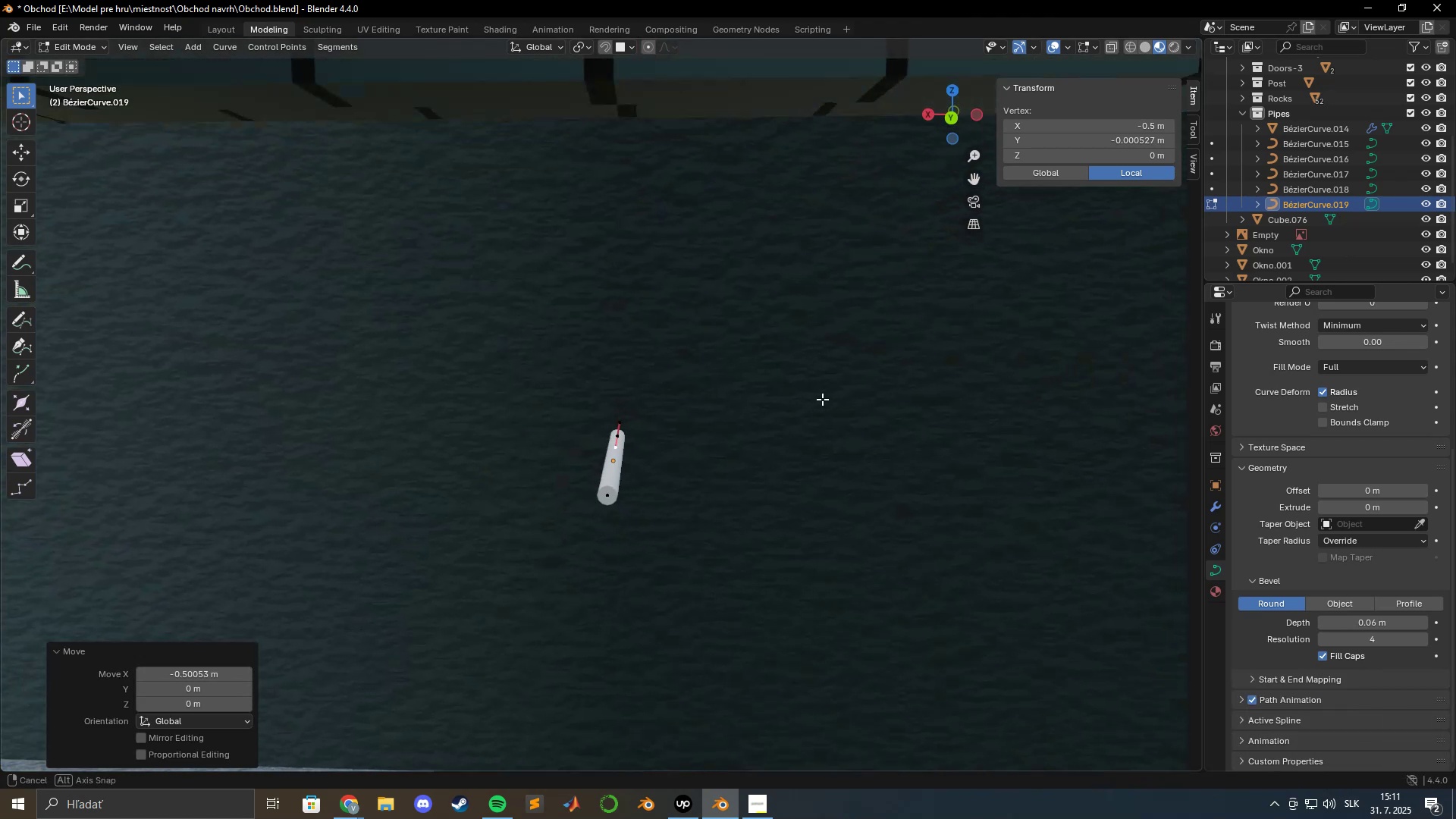 
hold_key(key=ShiftLeft, duration=0.42)
 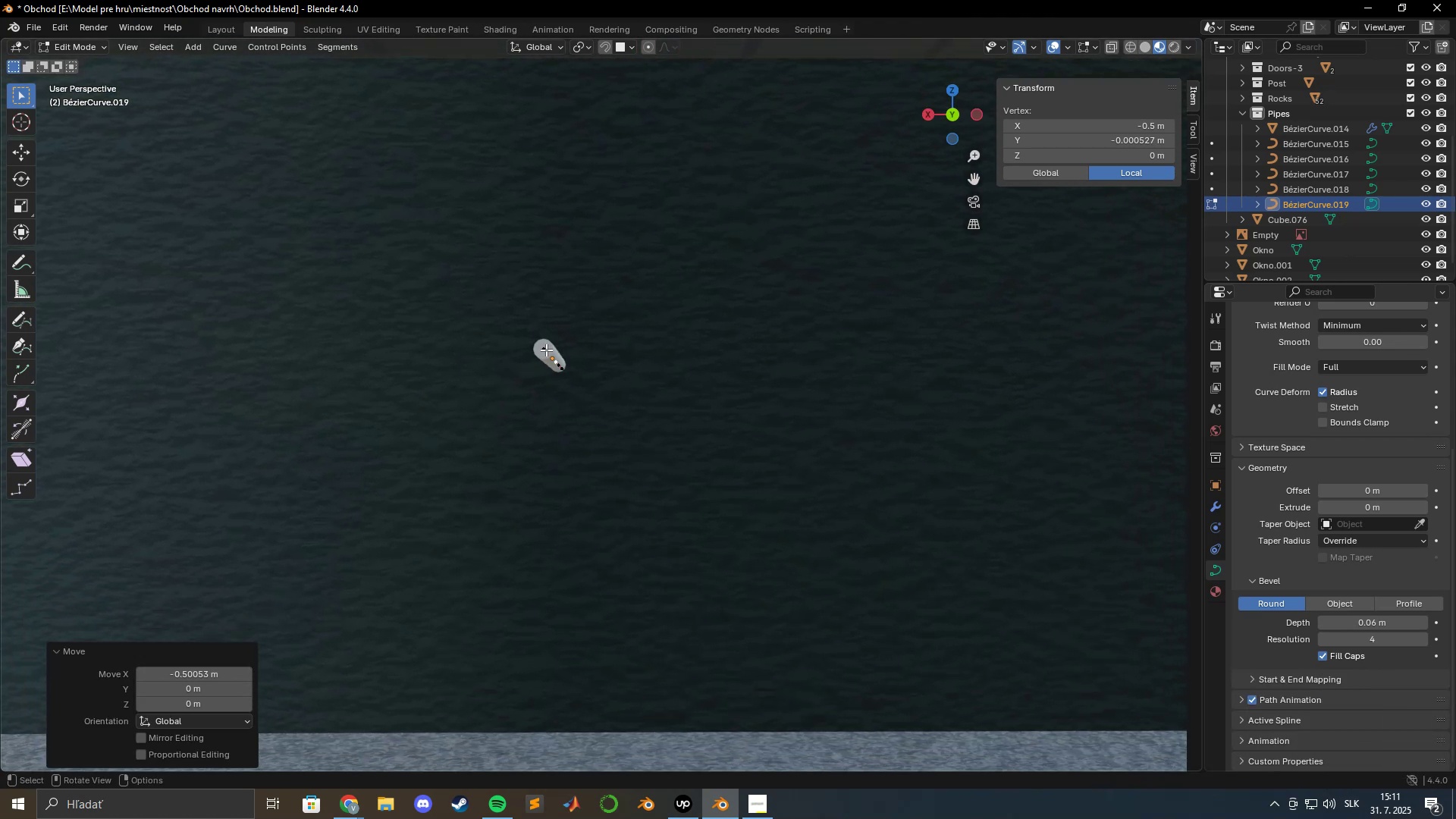 
left_click([541, 346])
 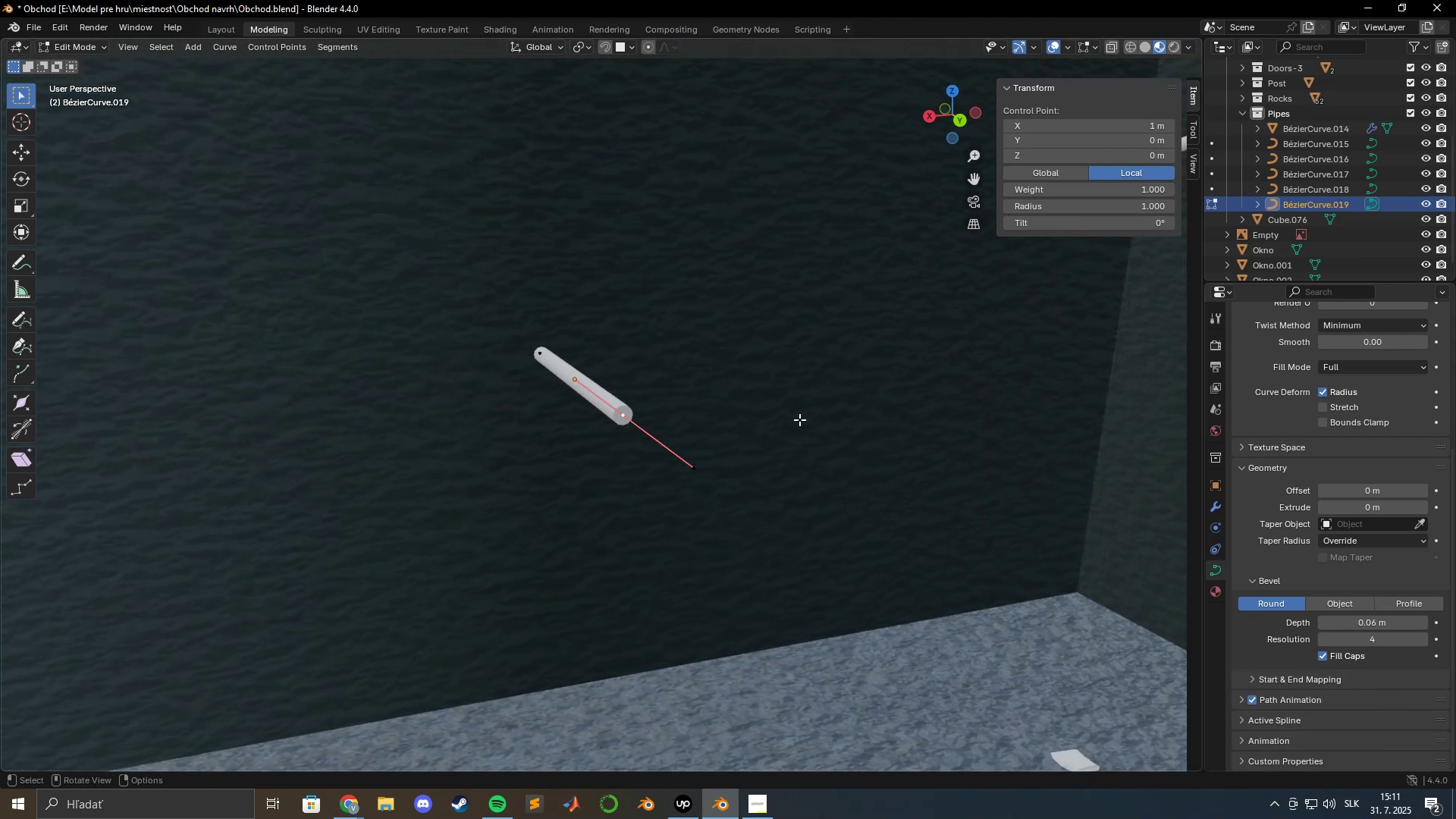 
type(gyx)
 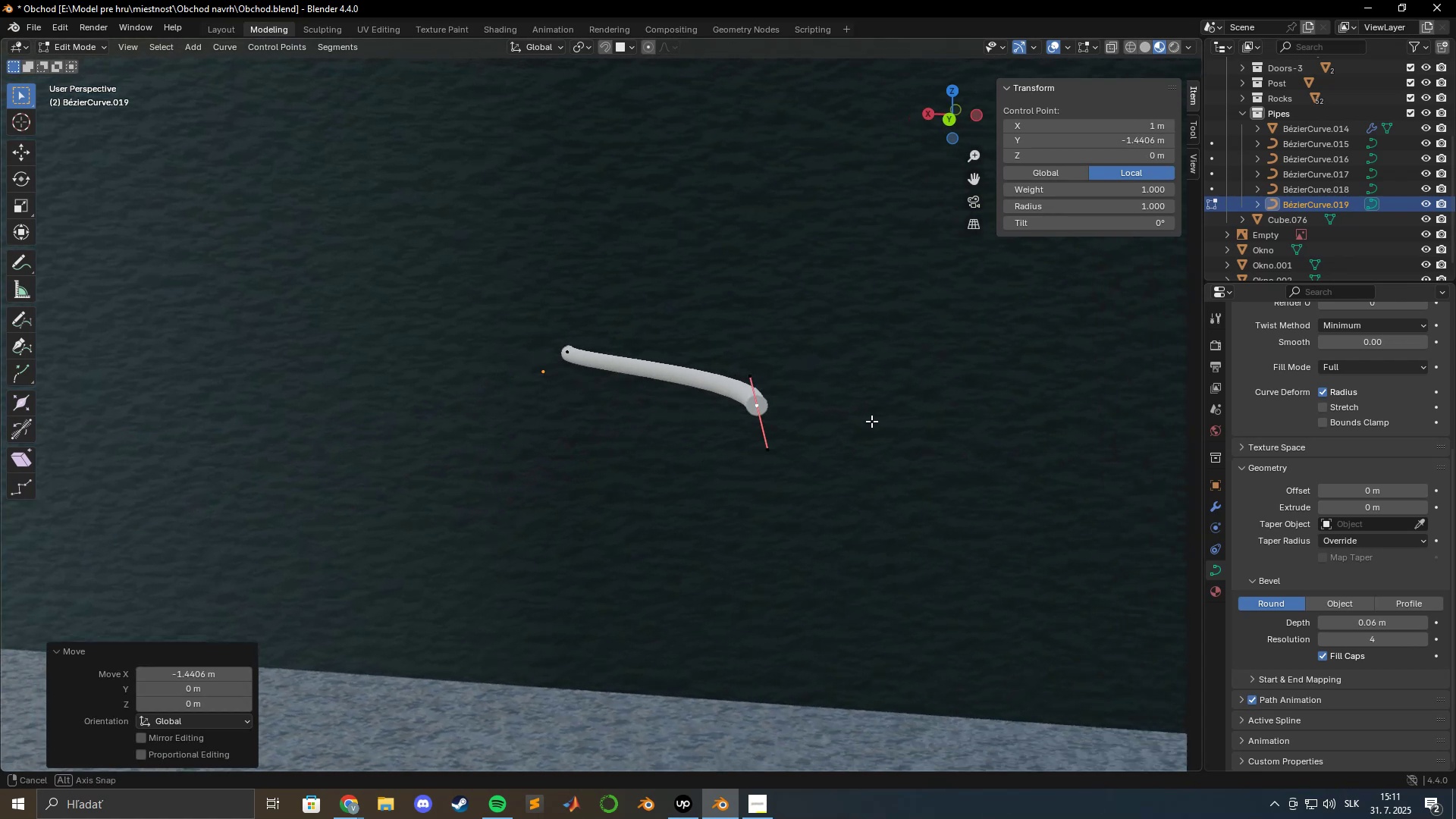 
scroll: coordinate [789, 435], scroll_direction: down, amount: 8.0
 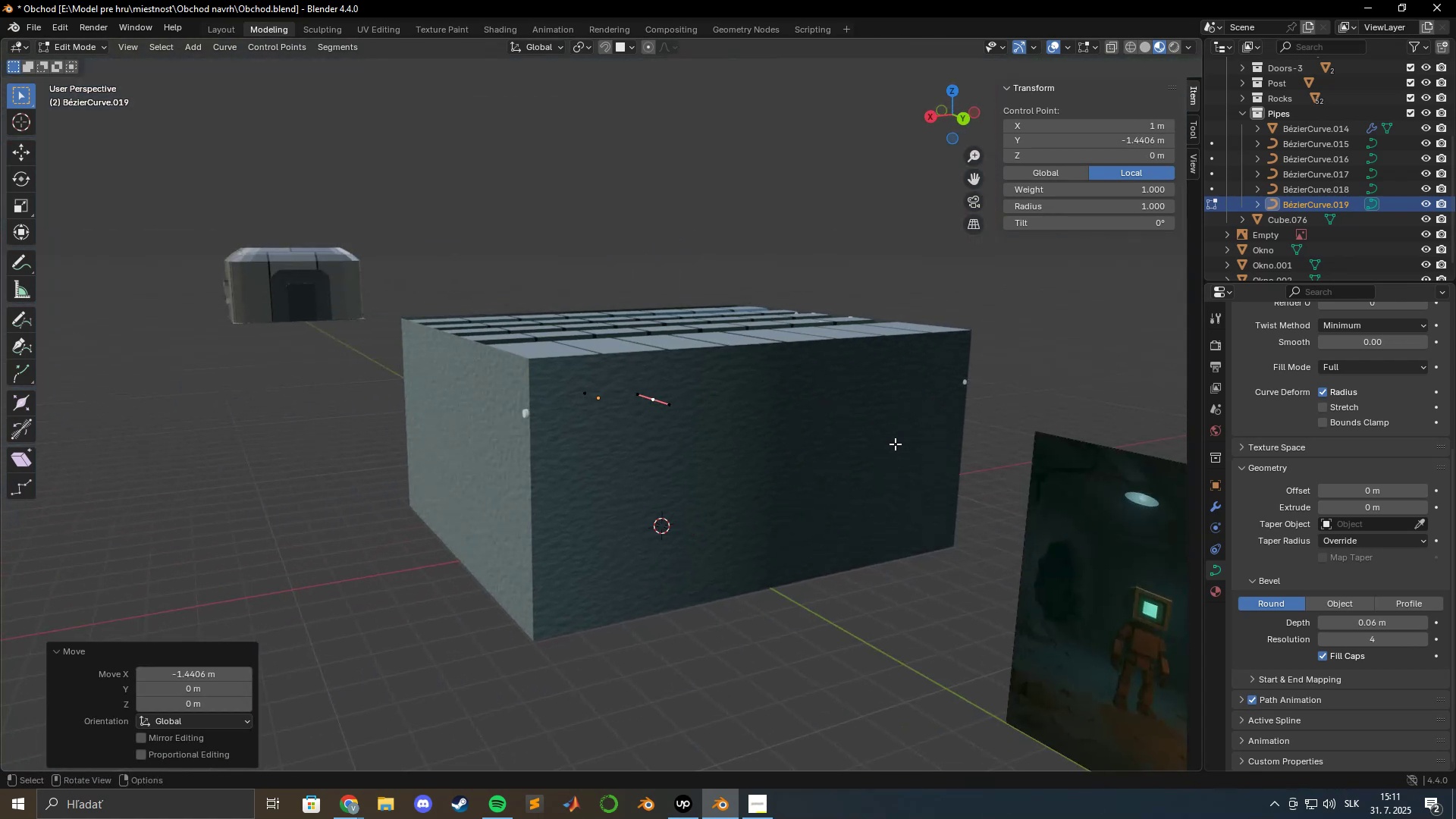 
hold_key(key=ShiftLeft, duration=0.5)
 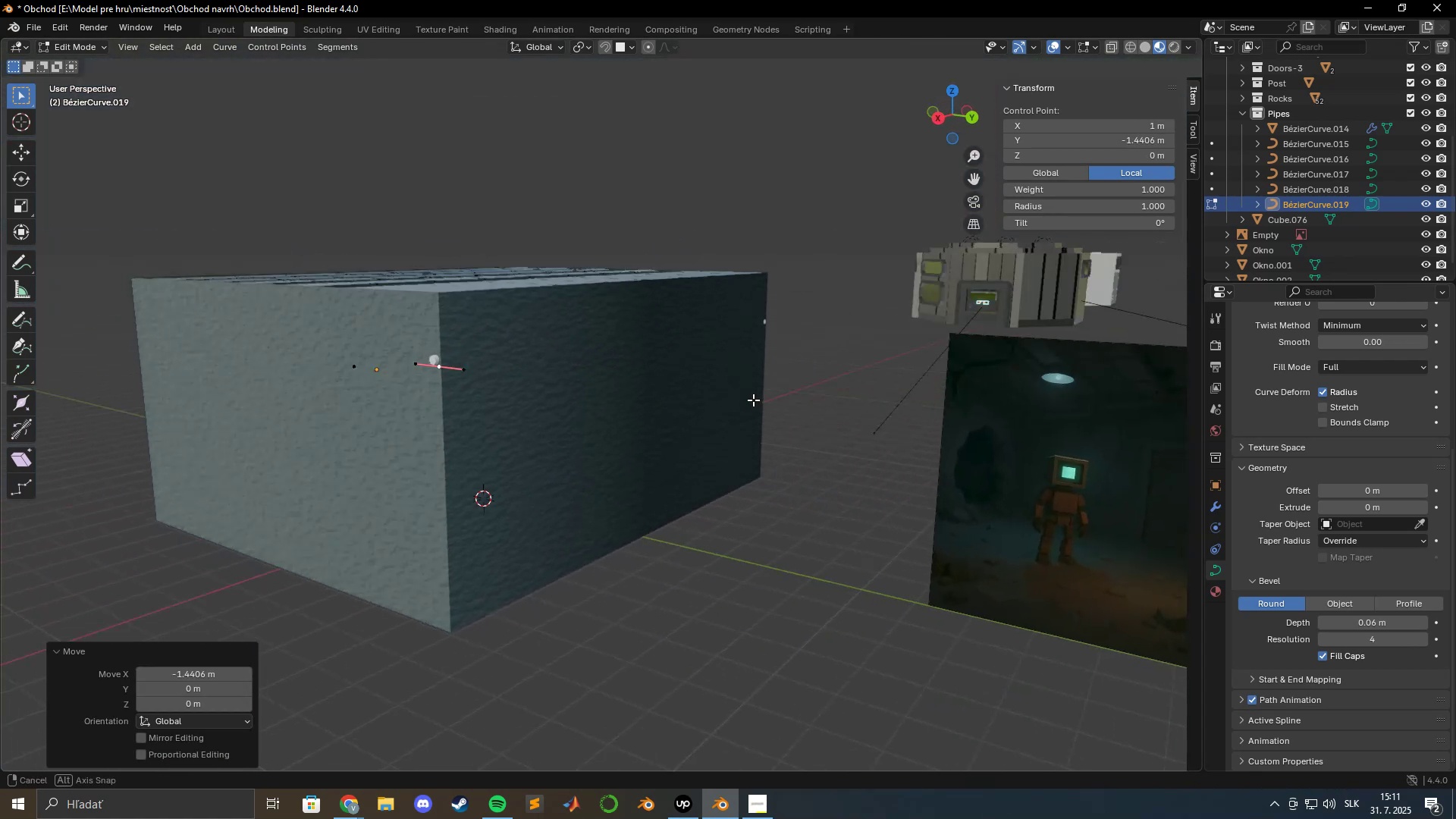 
hold_key(key=ShiftLeft, duration=0.56)
 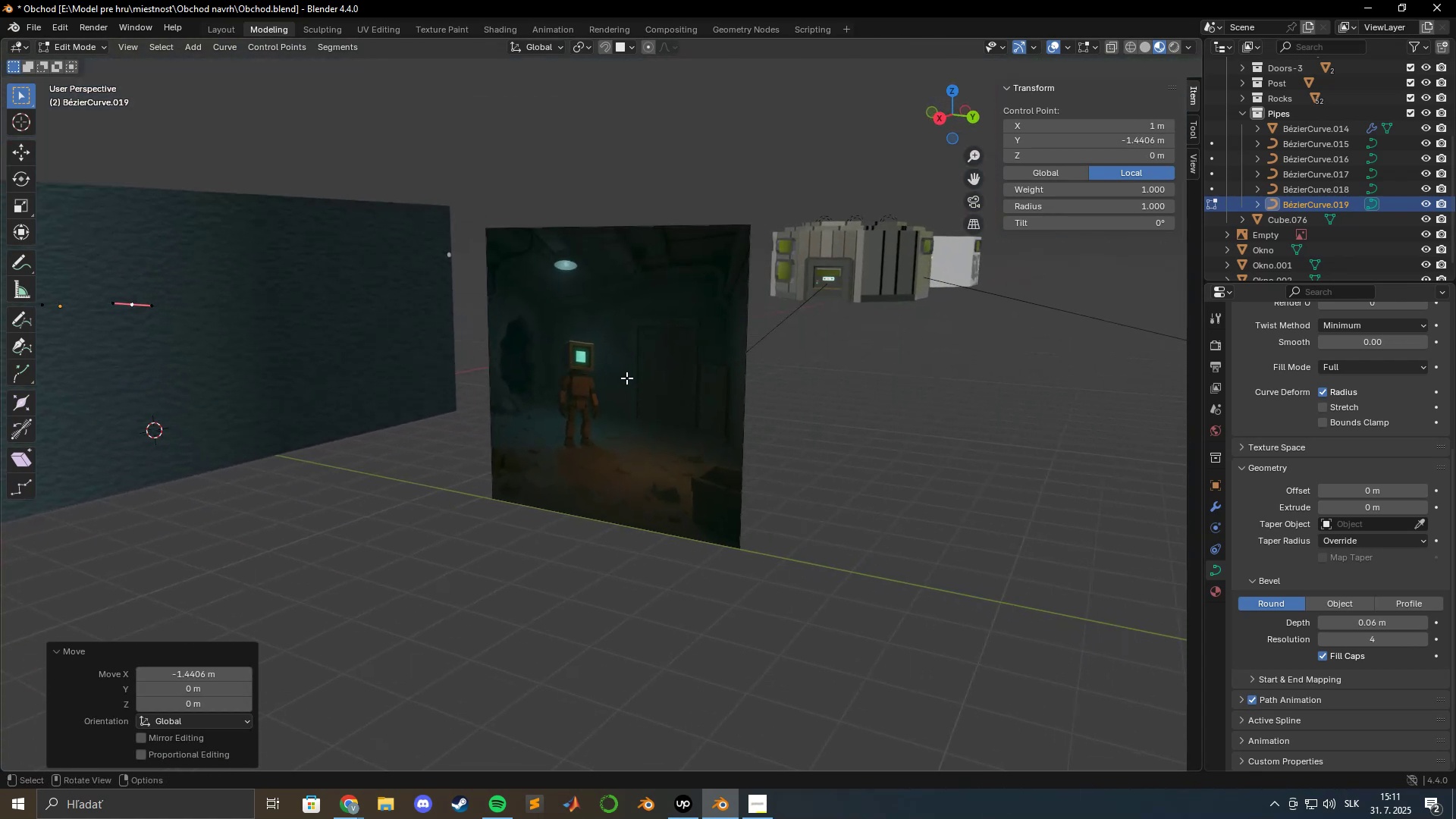 
scroll: coordinate [634, 379], scroll_direction: up, amount: 1.0
 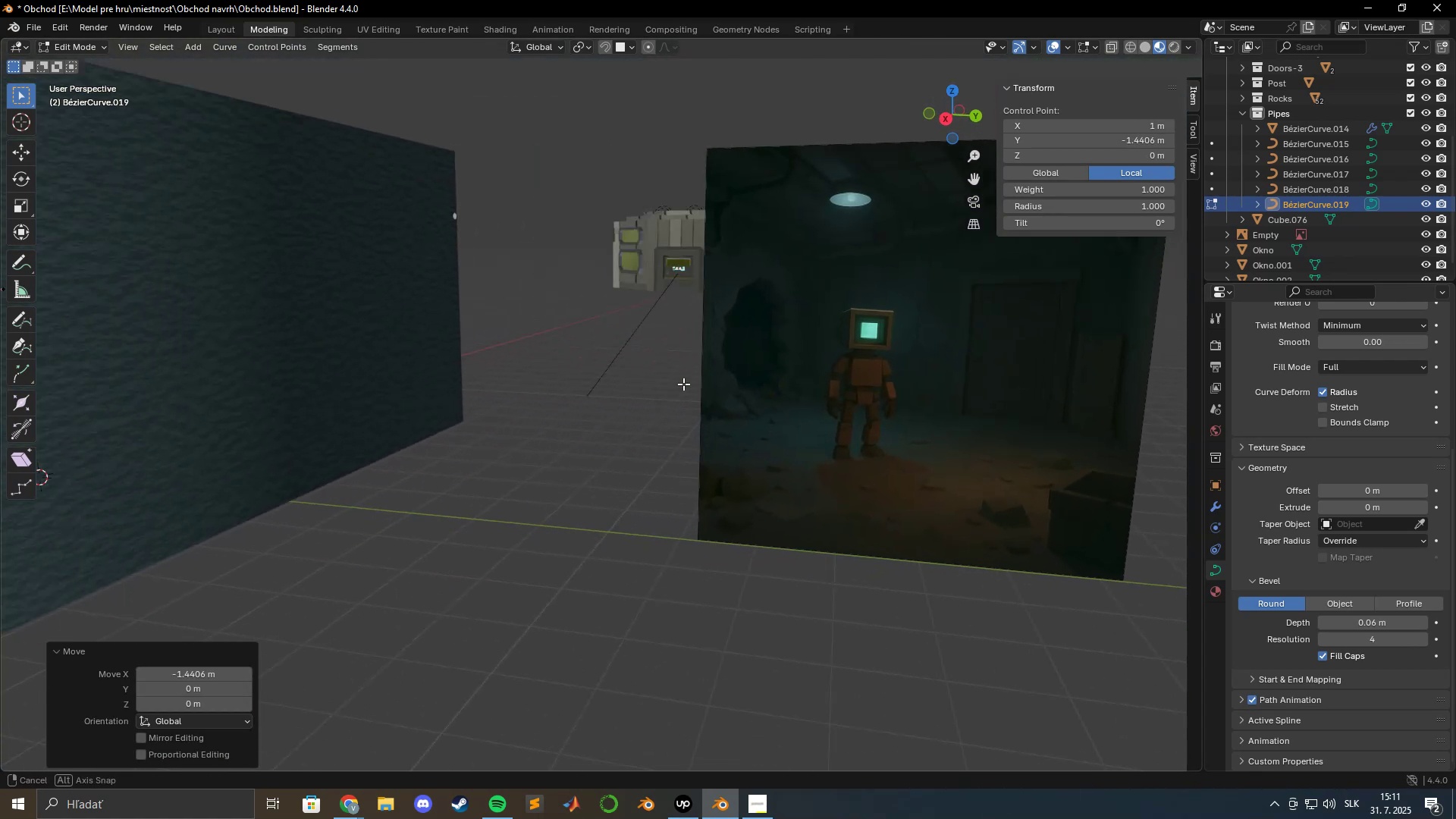 
hold_key(key=ShiftLeft, duration=0.51)
 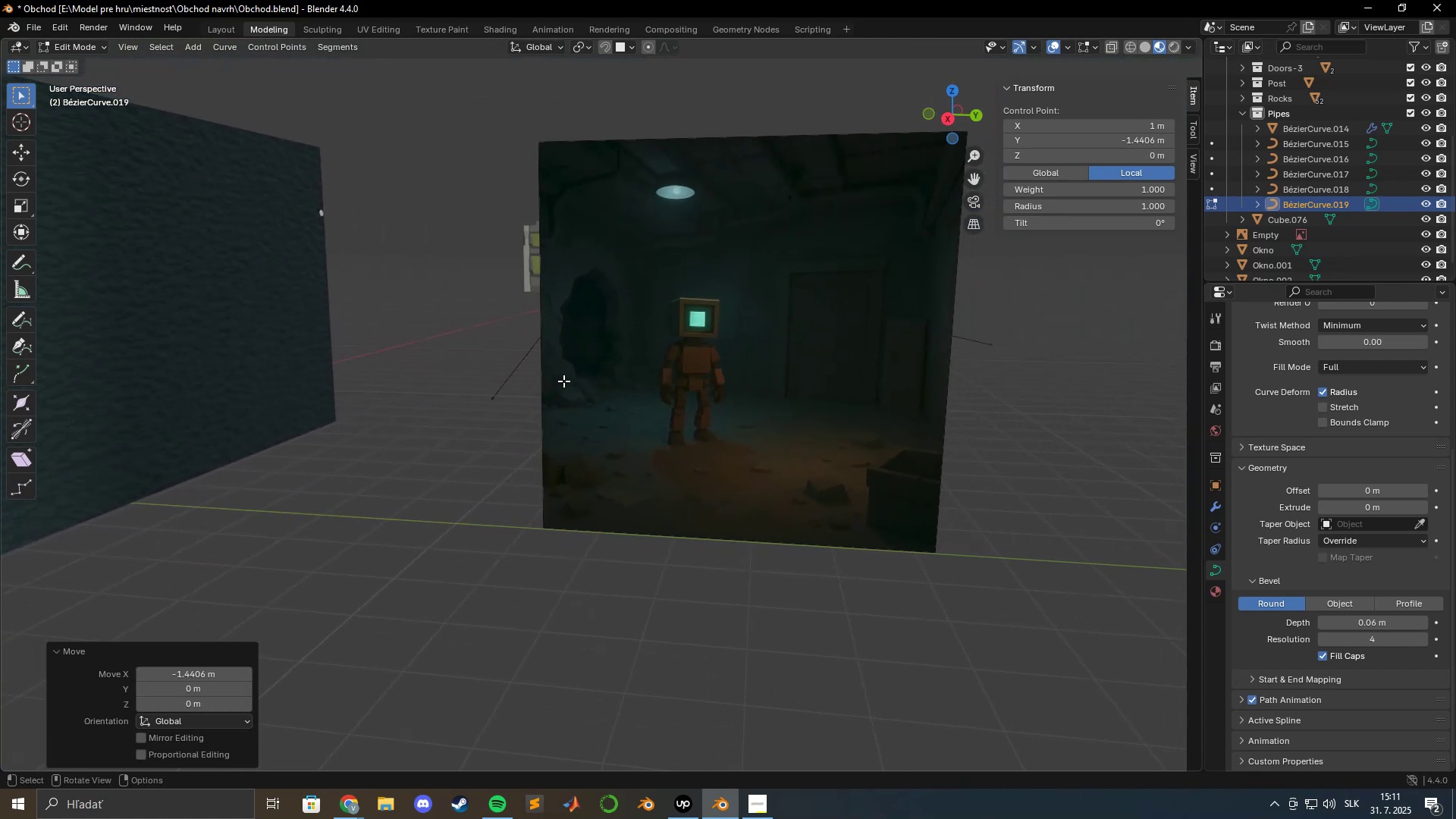 
scroll: coordinate [564, 380], scroll_direction: up, amount: 1.0
 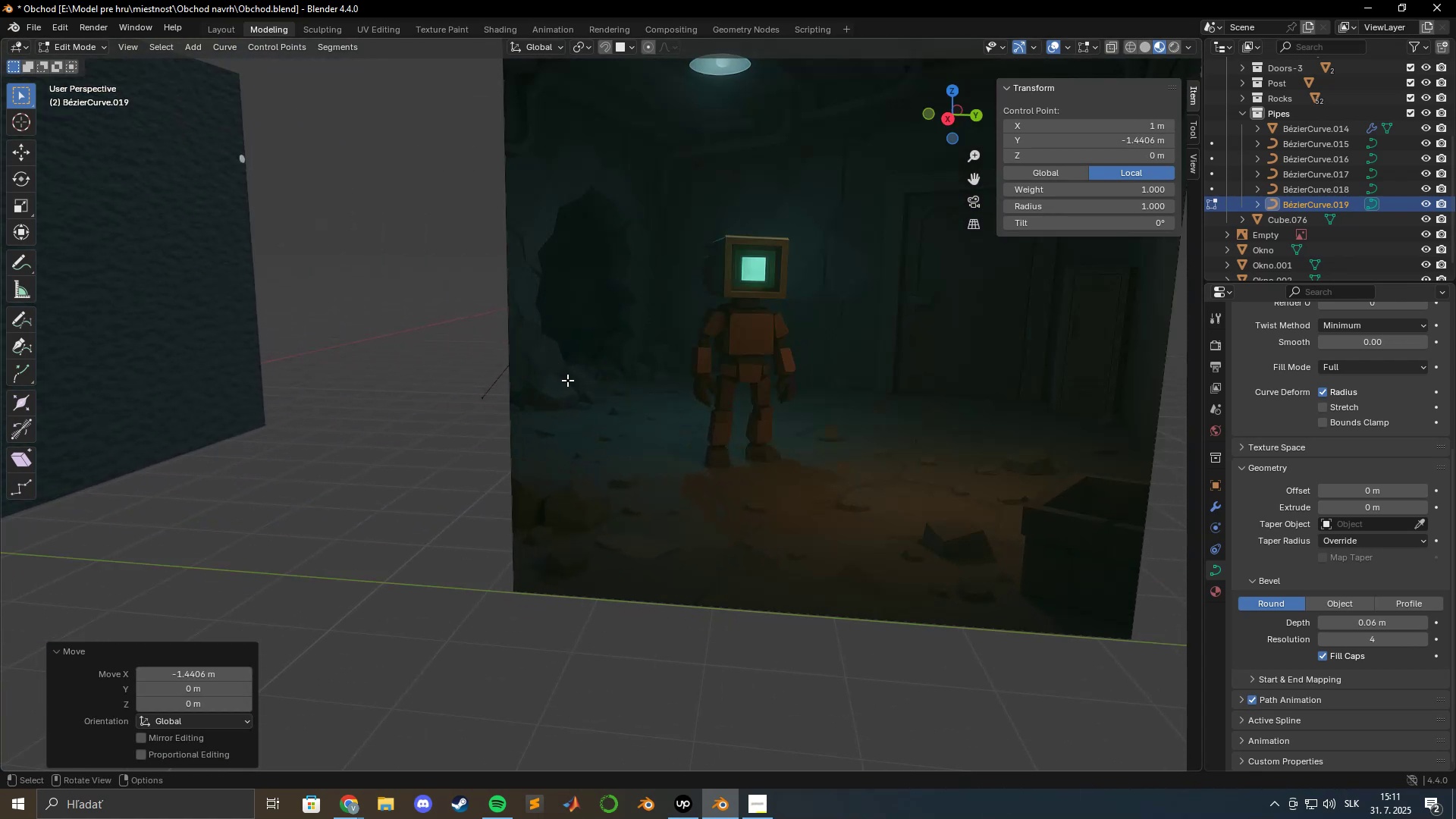 
hold_key(key=ShiftLeft, duration=1.23)
 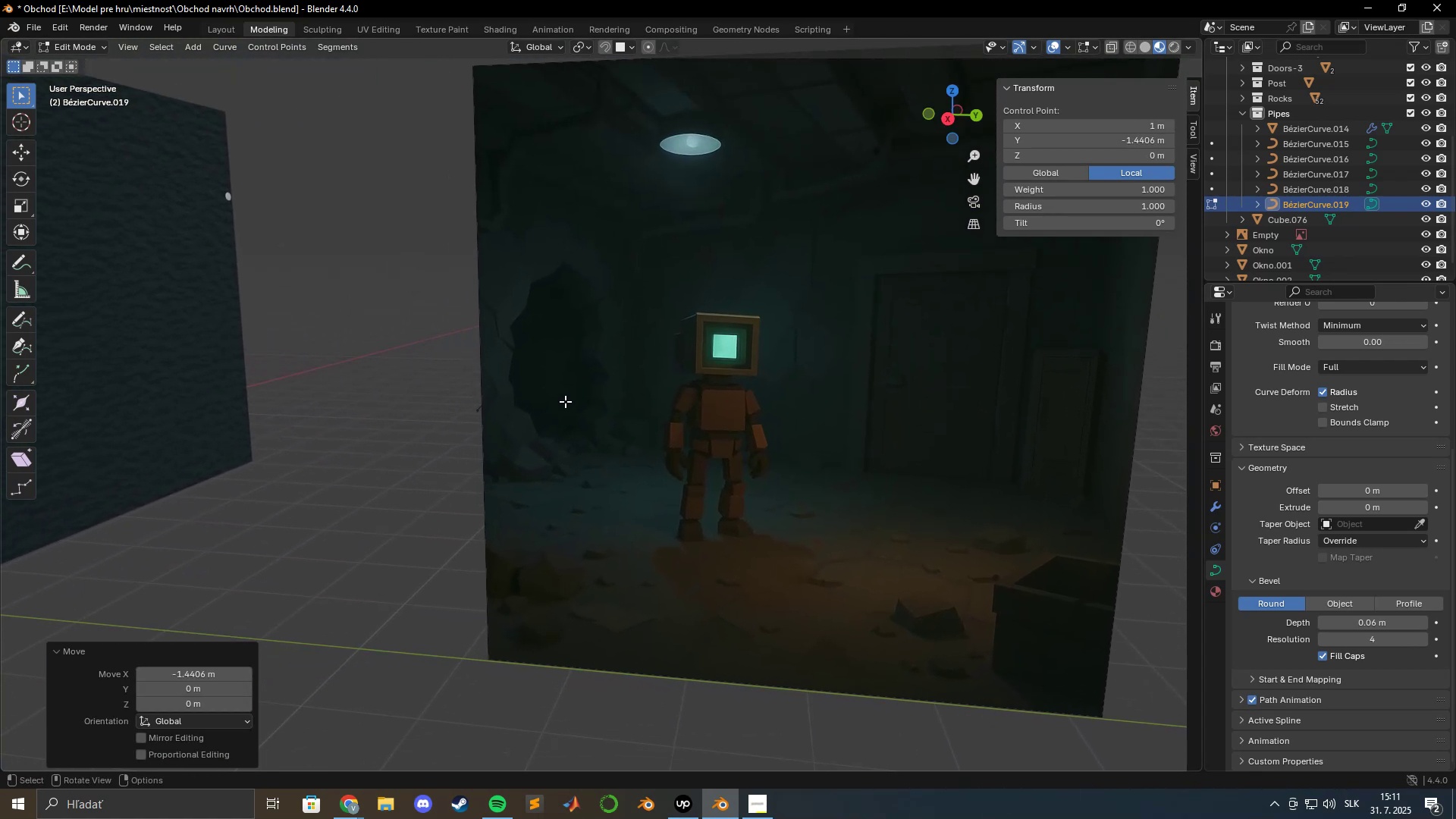 
hold_key(key=ShiftLeft, duration=1.16)
 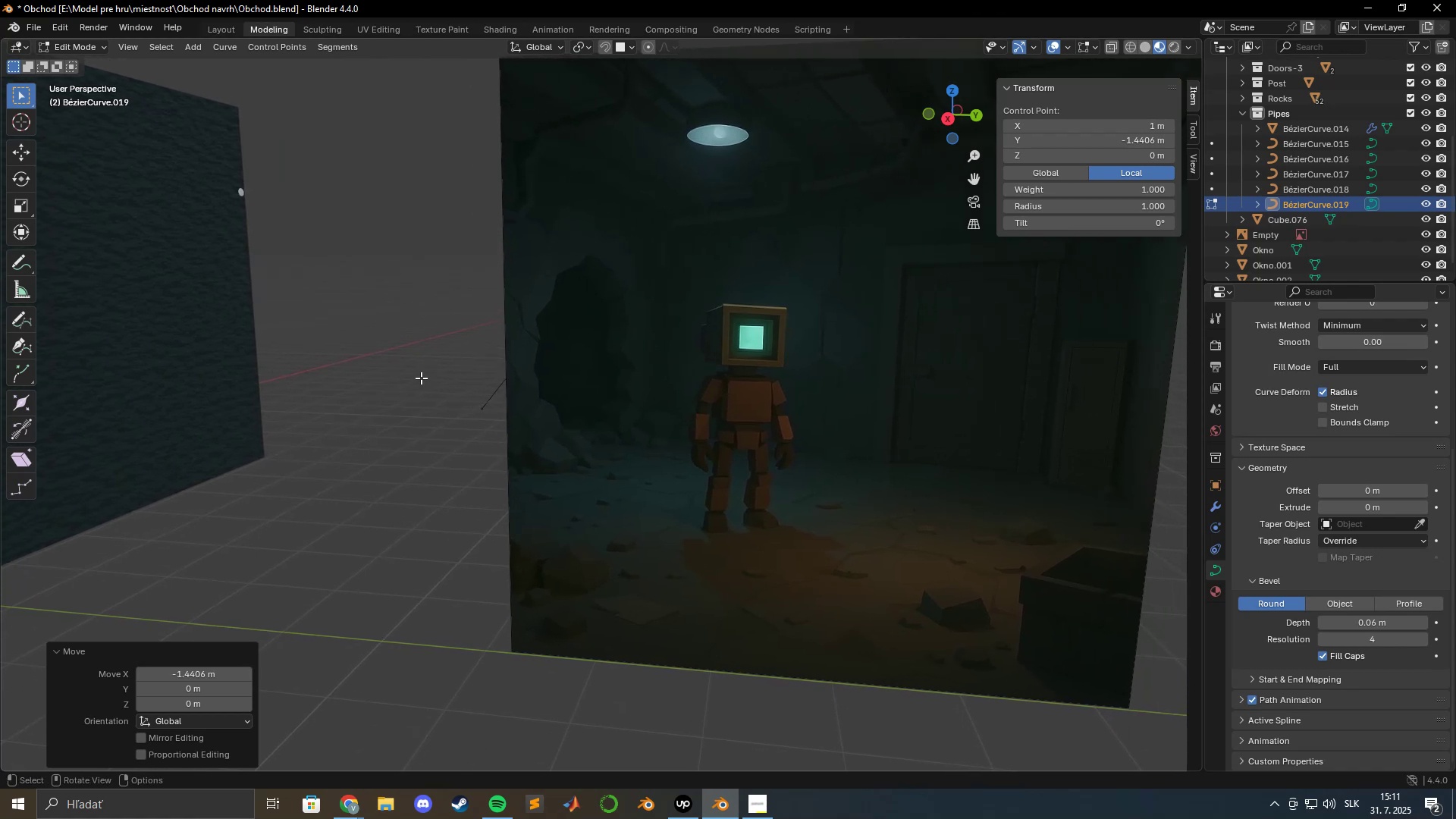 
hold_key(key=ShiftLeft, duration=1.47)
scroll: coordinate [554, 378], scroll_direction: up, amount: 3.0
 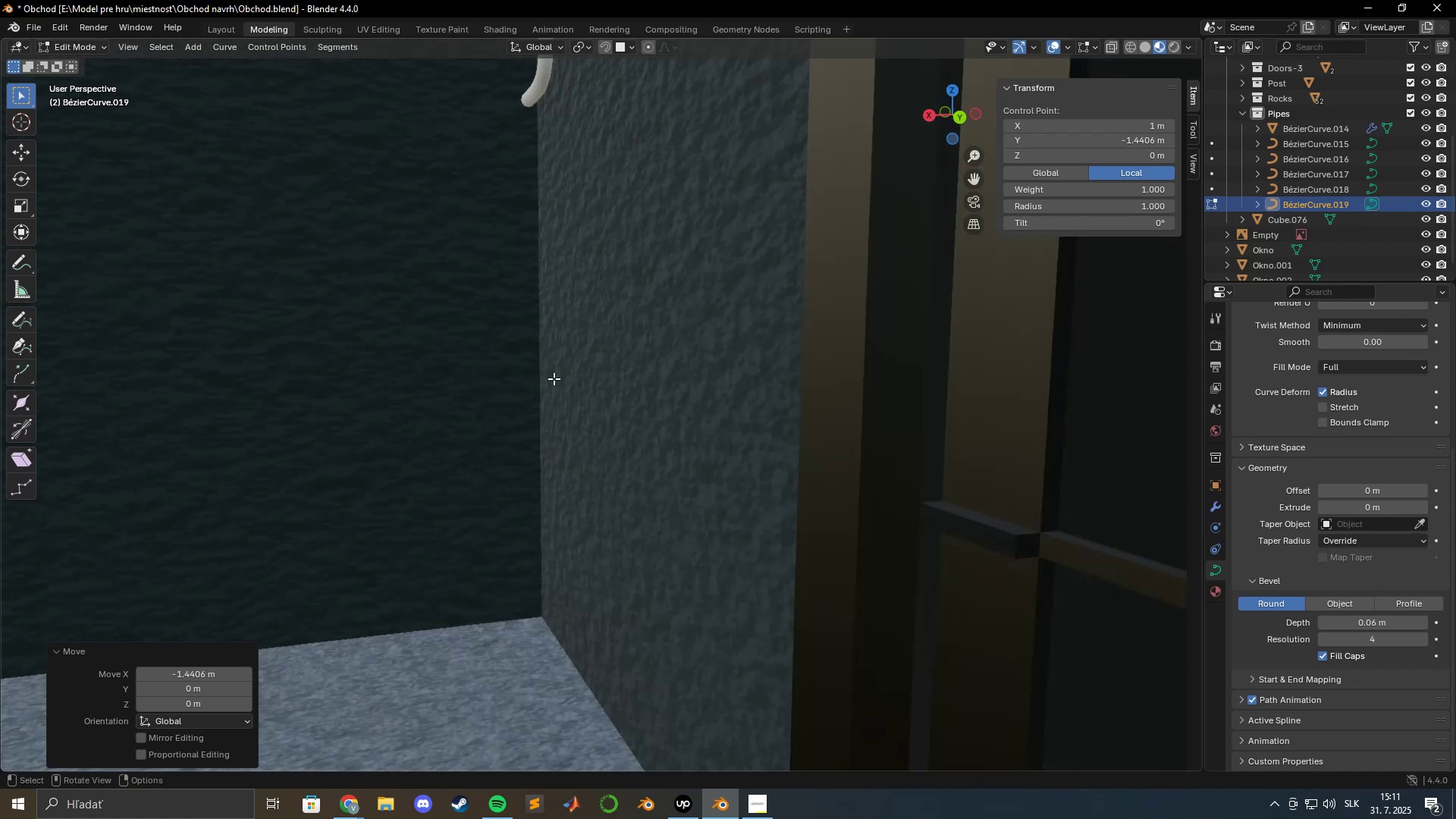 
hold_key(key=ShiftLeft, duration=0.87)
 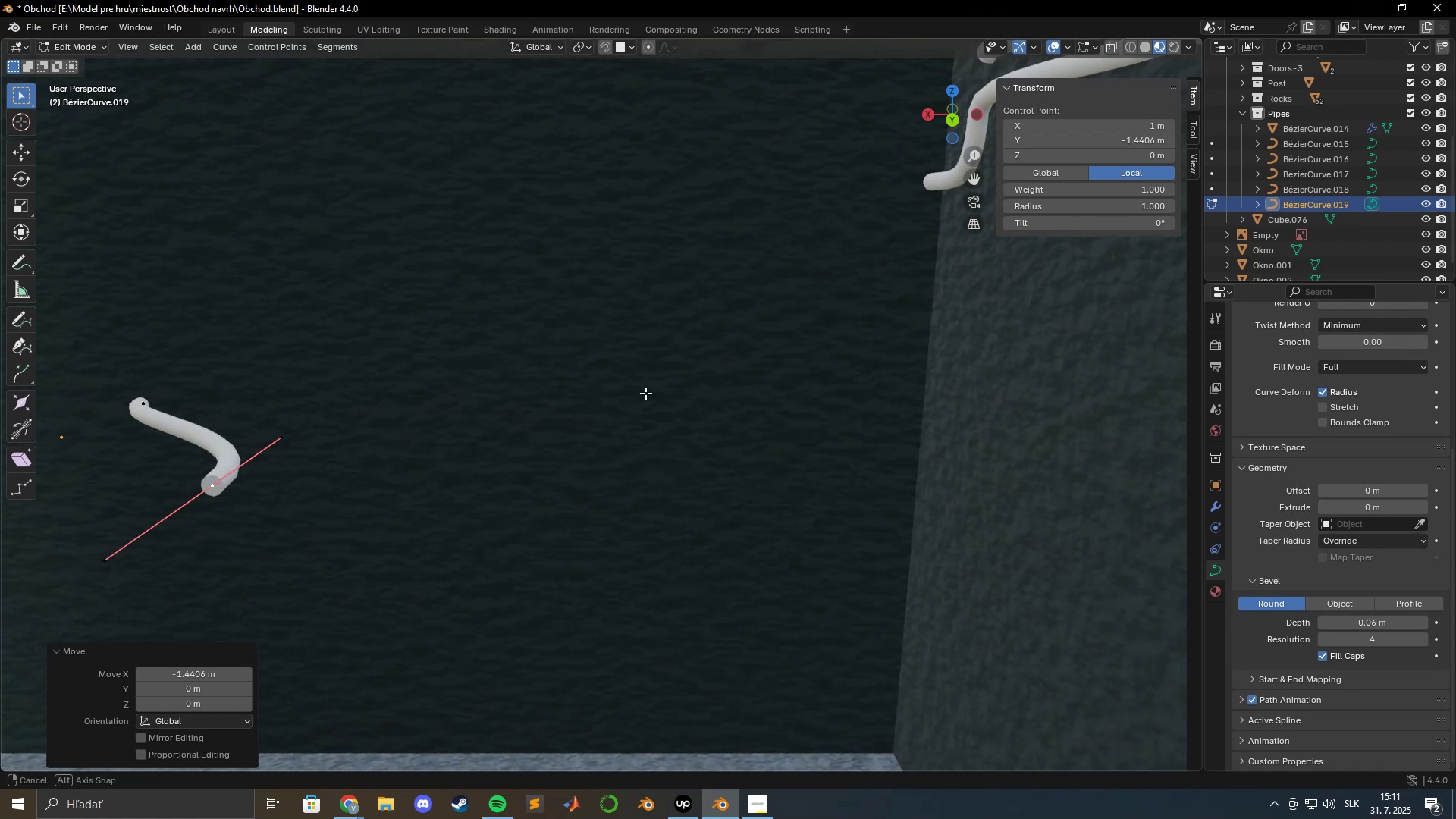 
hold_key(key=ShiftLeft, duration=0.49)
 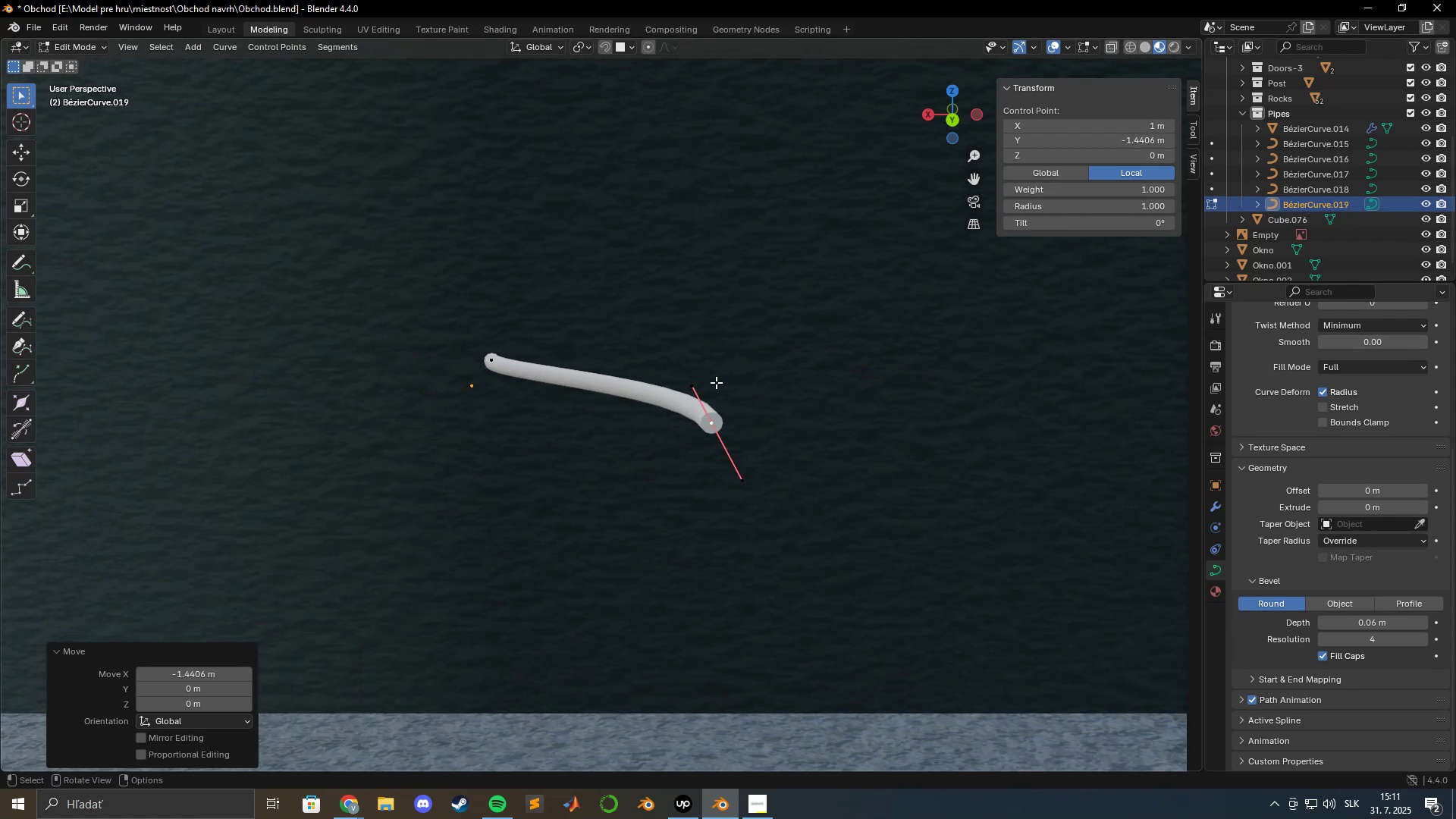 
scroll: coordinate [722, 391], scroll_direction: up, amount: 1.0
 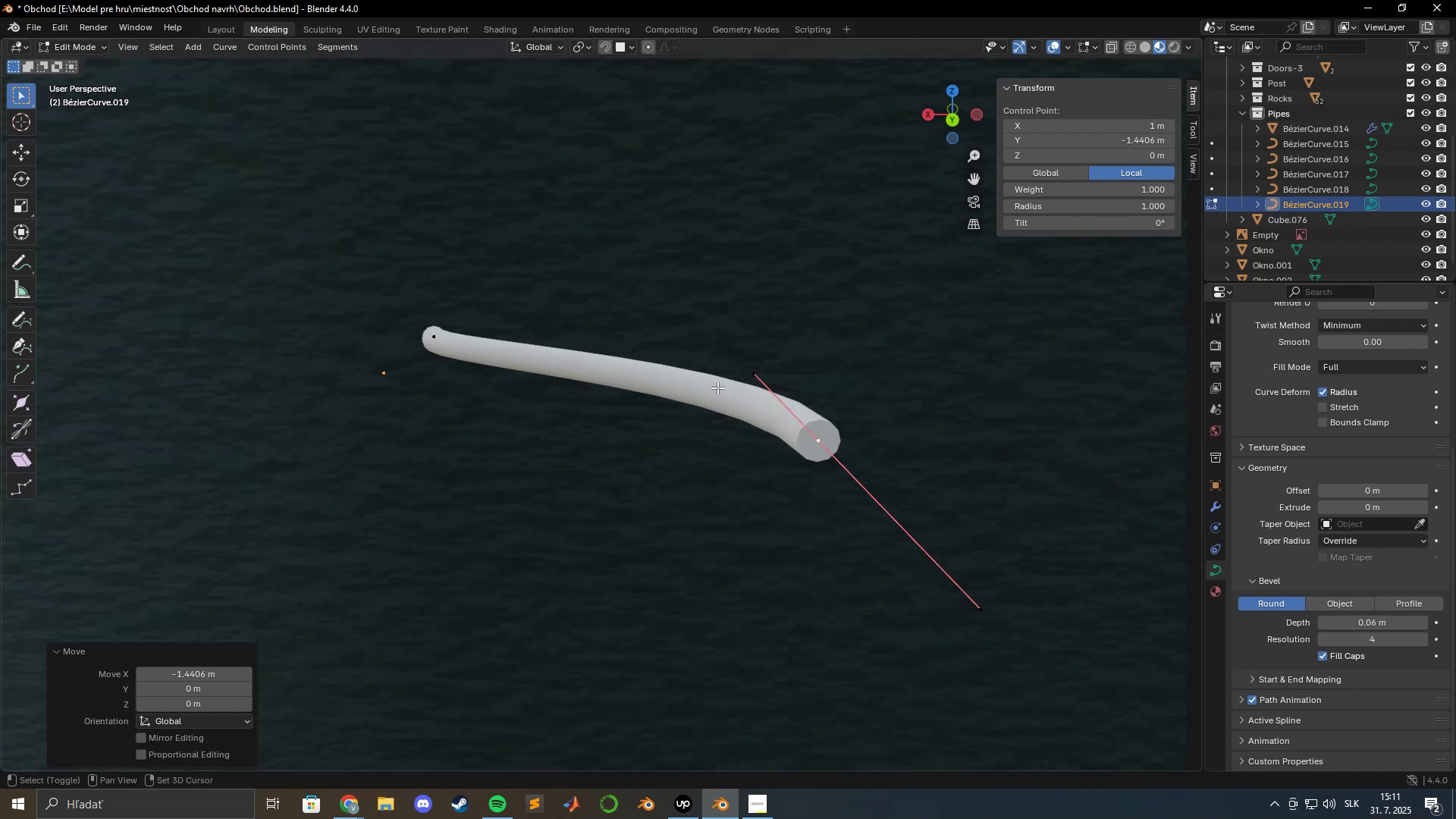 
key(Shift+ShiftLeft)
 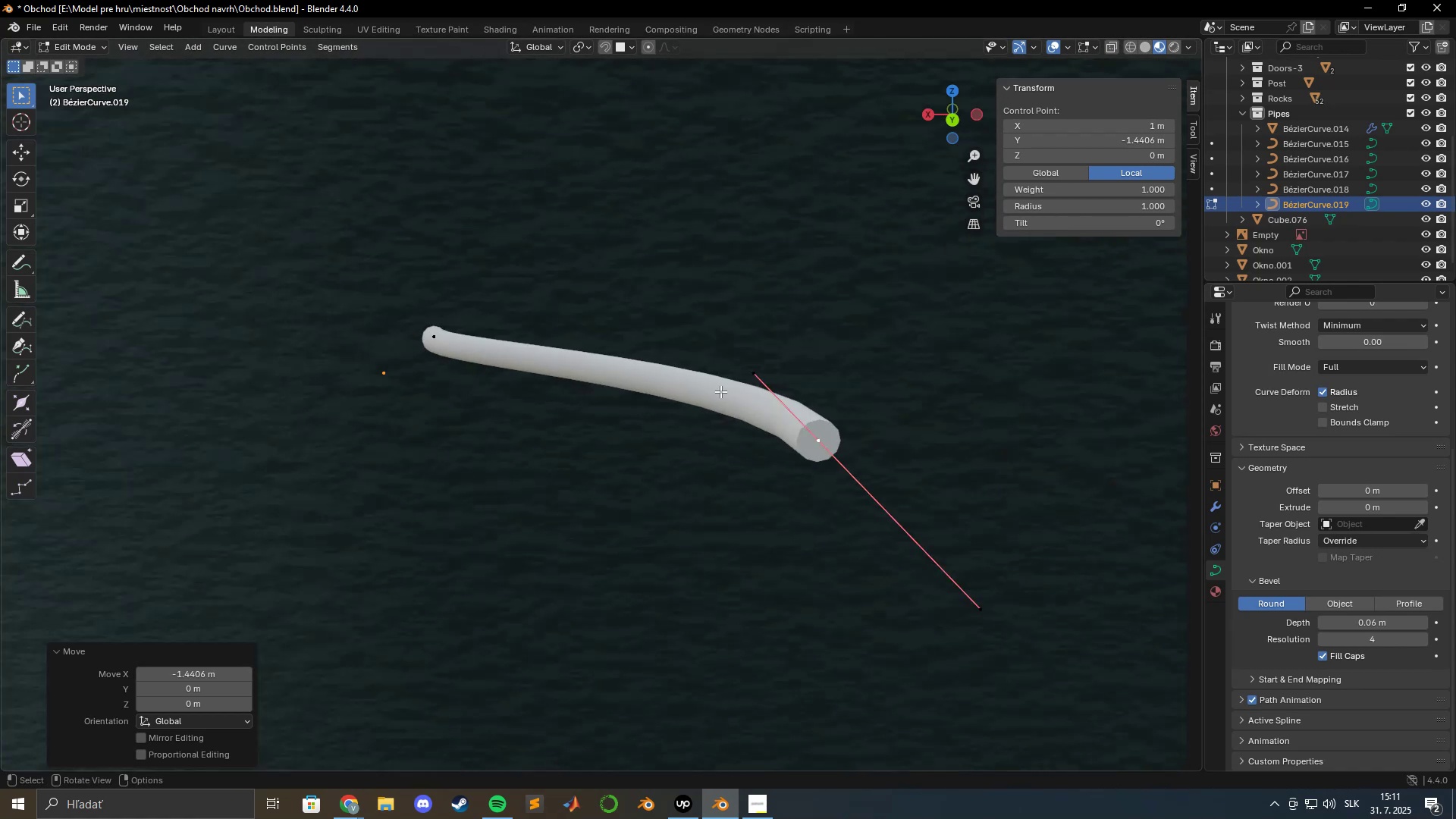 
hold_key(key=ShiftLeft, duration=0.49)
 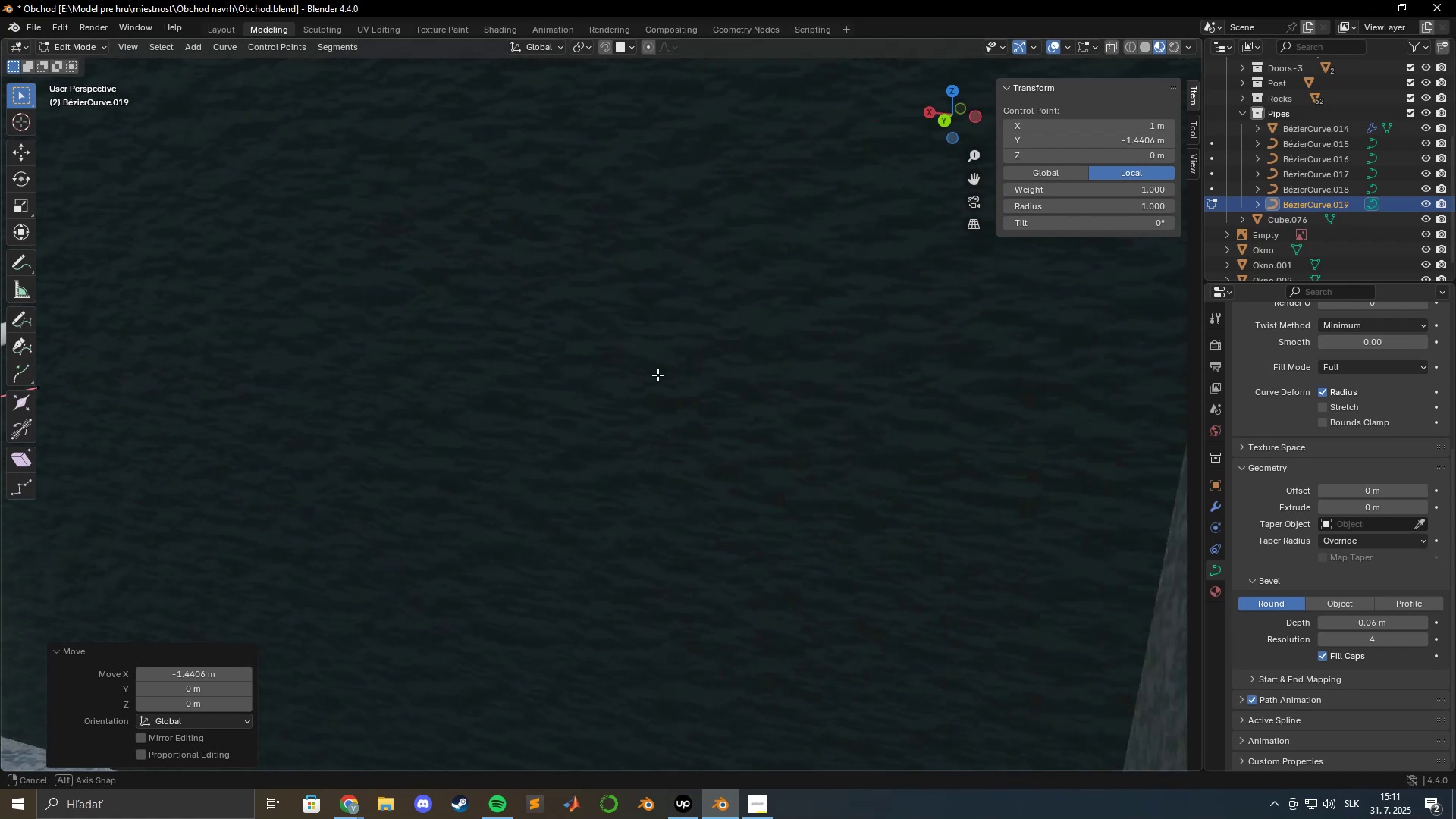 
hold_key(key=ShiftLeft, duration=0.67)
 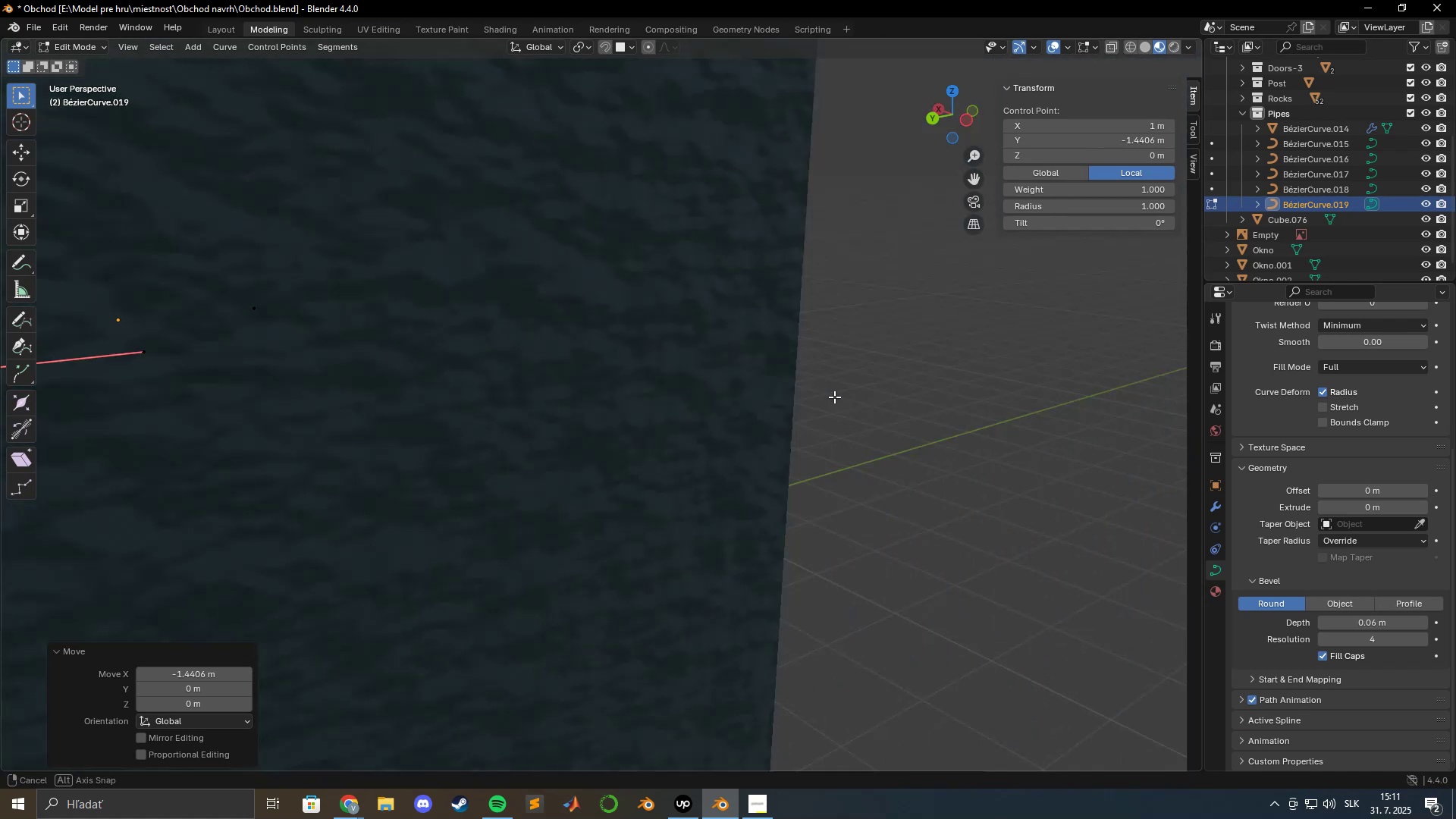 
hold_key(key=ShiftLeft, duration=0.56)
 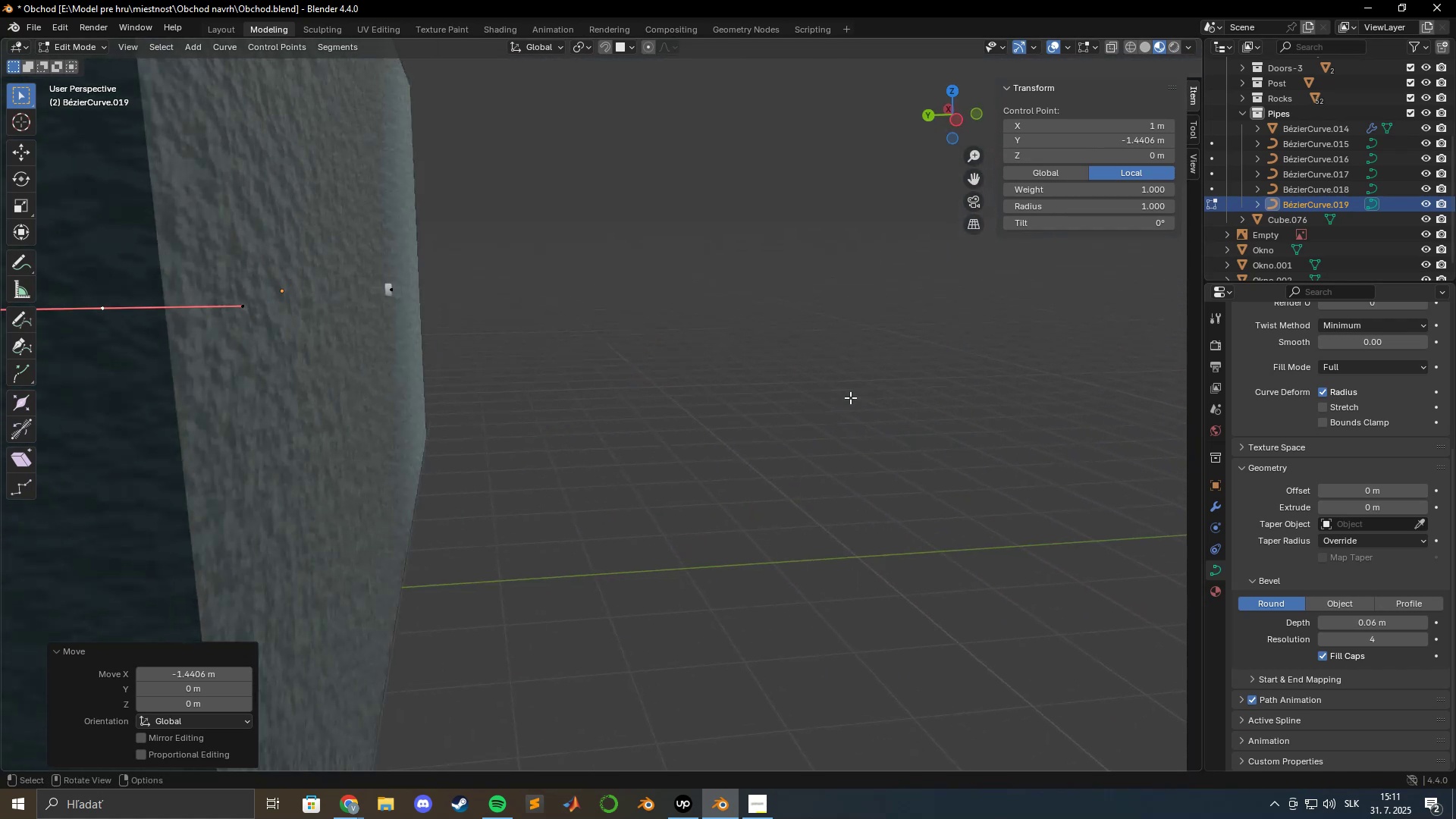 
hold_key(key=ShiftLeft, duration=0.57)
 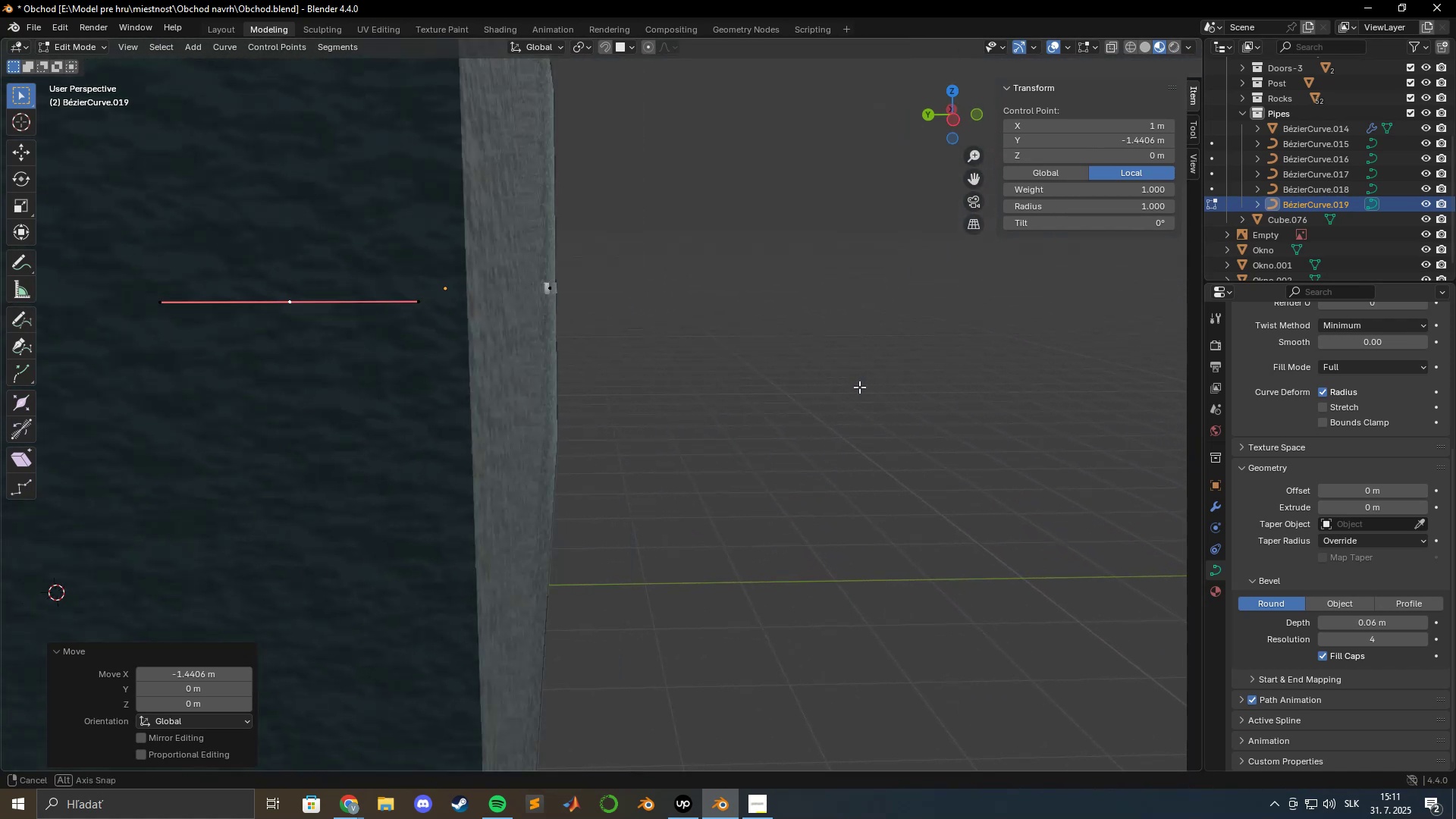 
hold_key(key=ShiftLeft, duration=0.64)
 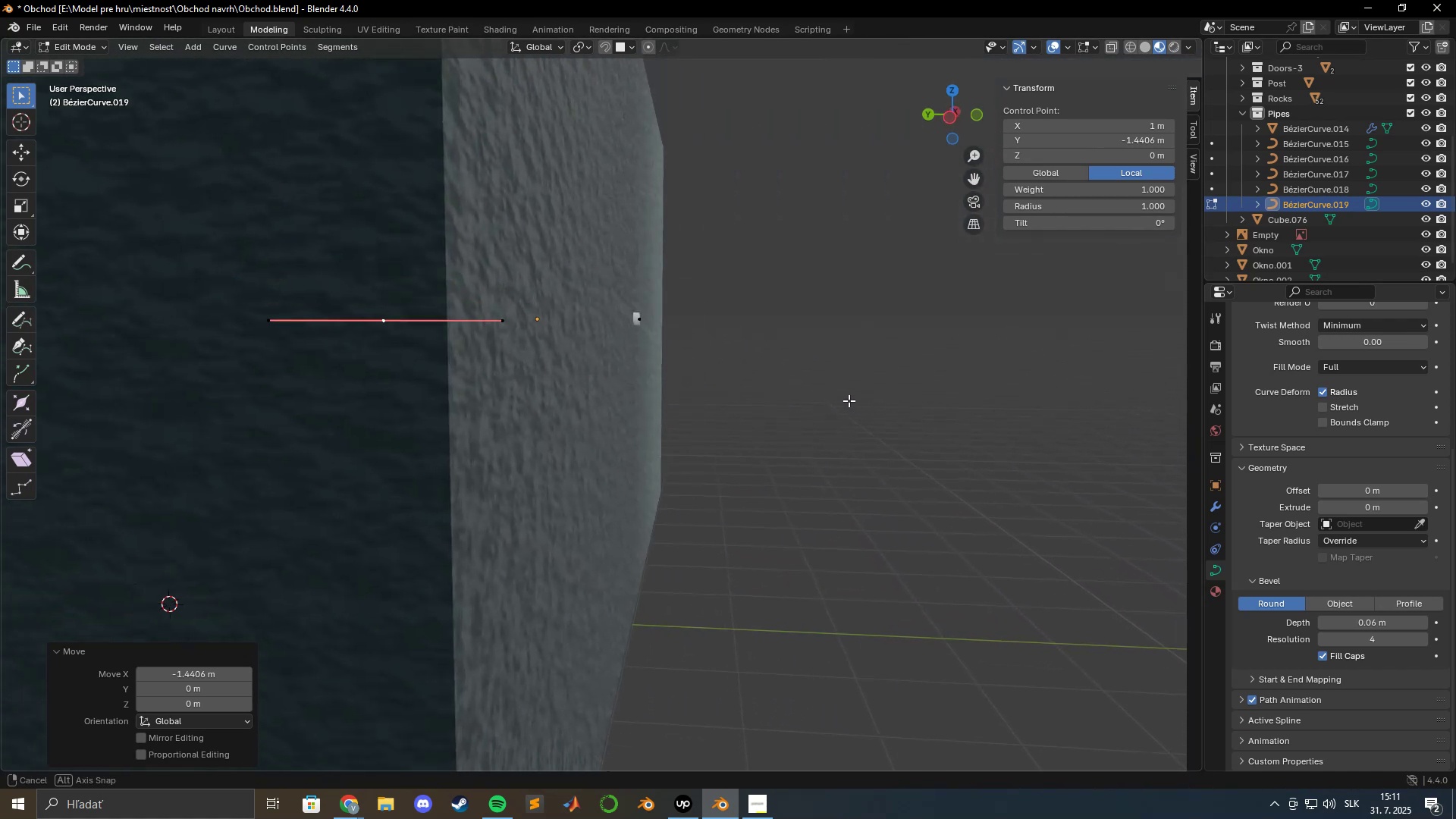 
hold_key(key=ShiftLeft, duration=0.53)
 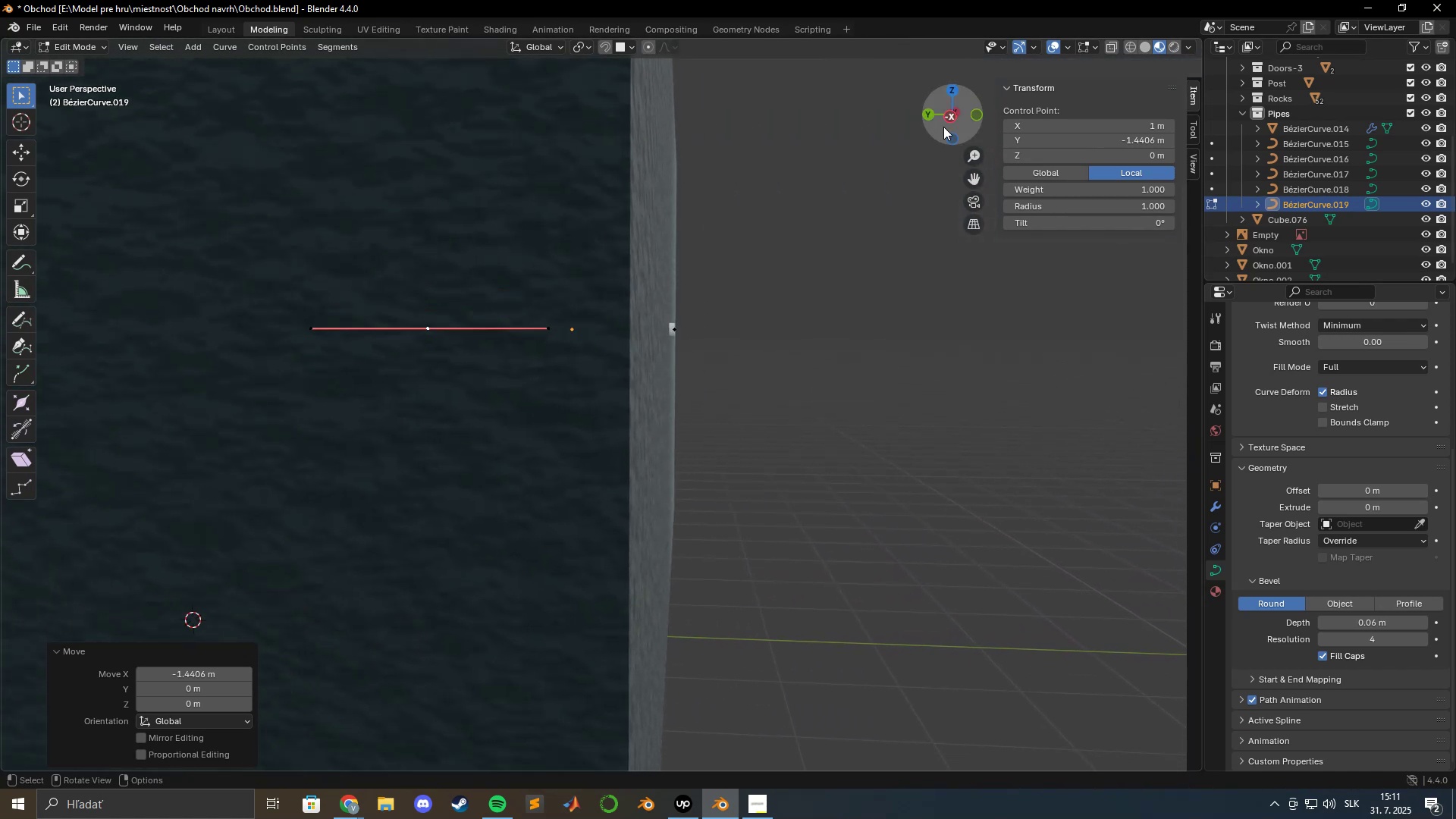 
left_click([947, 121])
 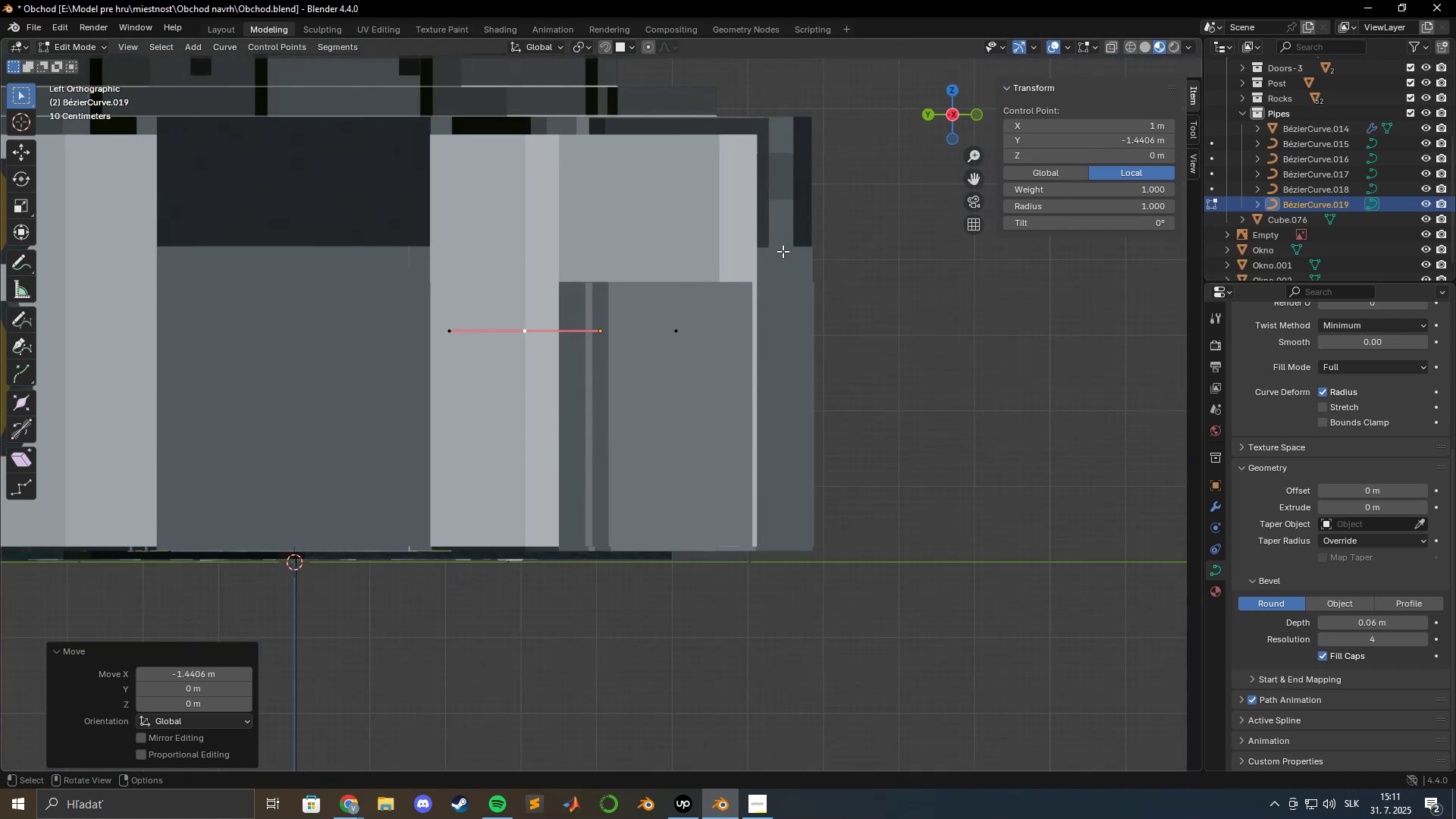 
middle_click([783, 252])
 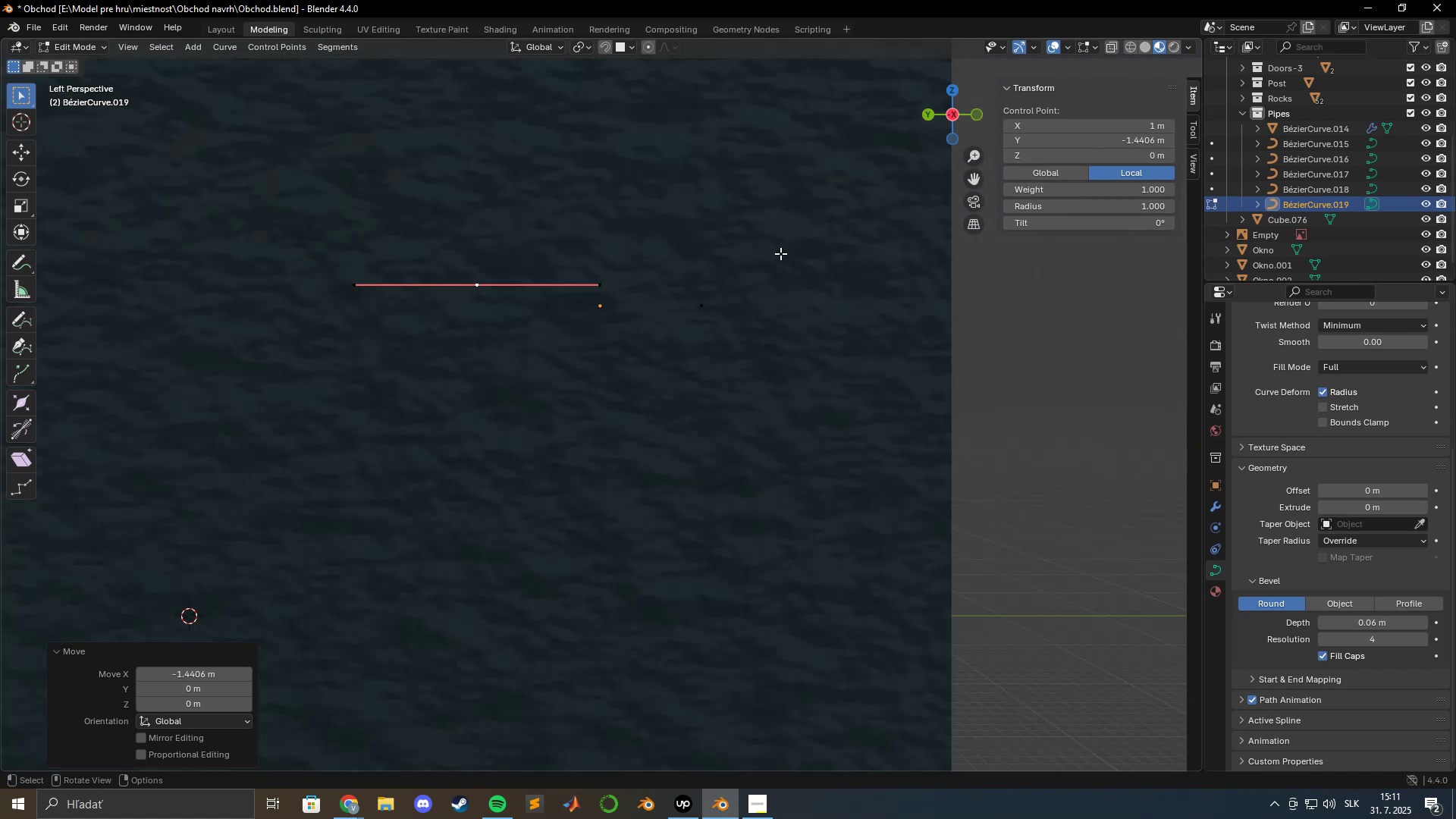 
hold_key(key=ShiftLeft, duration=0.58)
 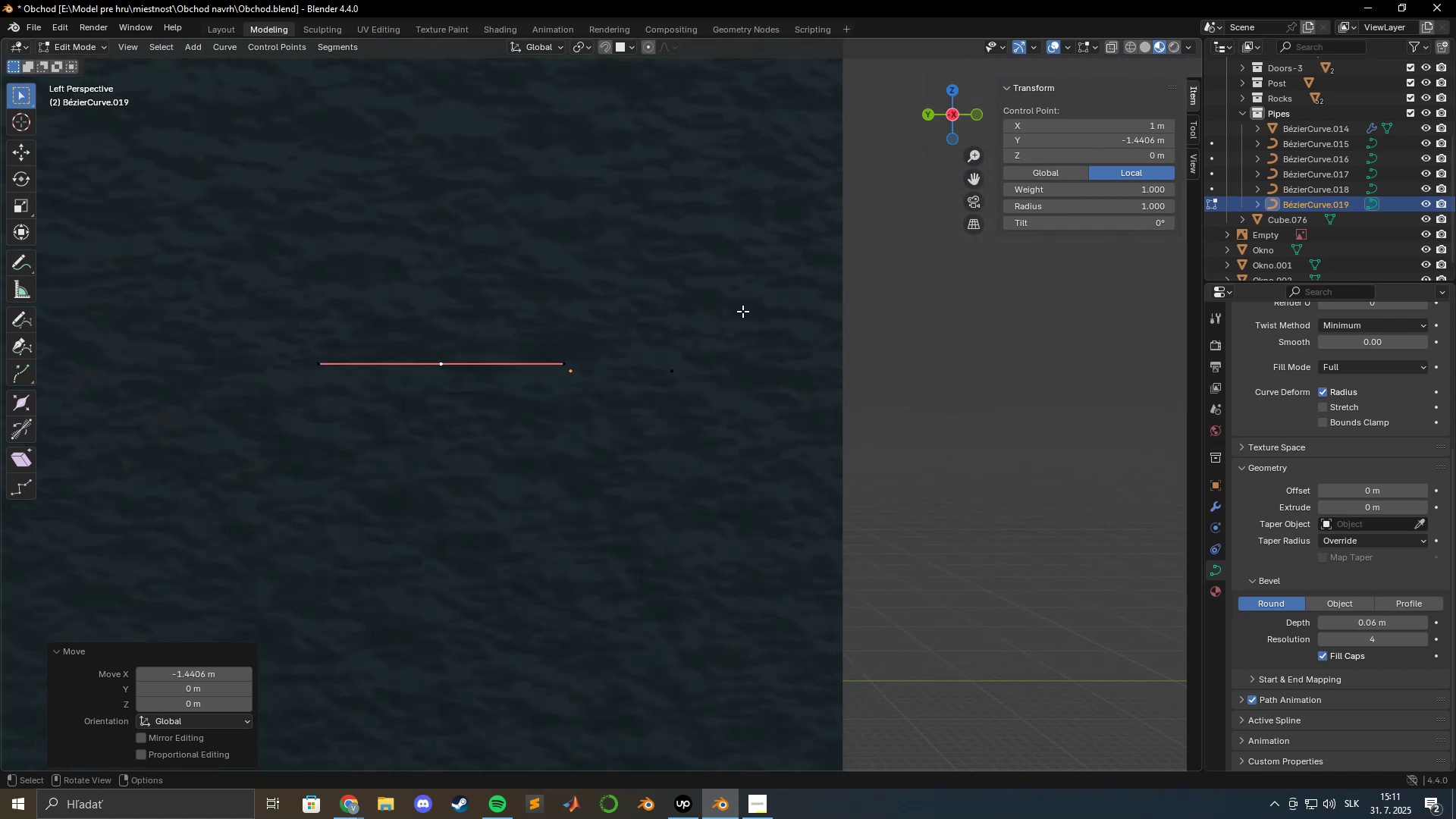 
scroll: coordinate [742, 311], scroll_direction: up, amount: 4.0
 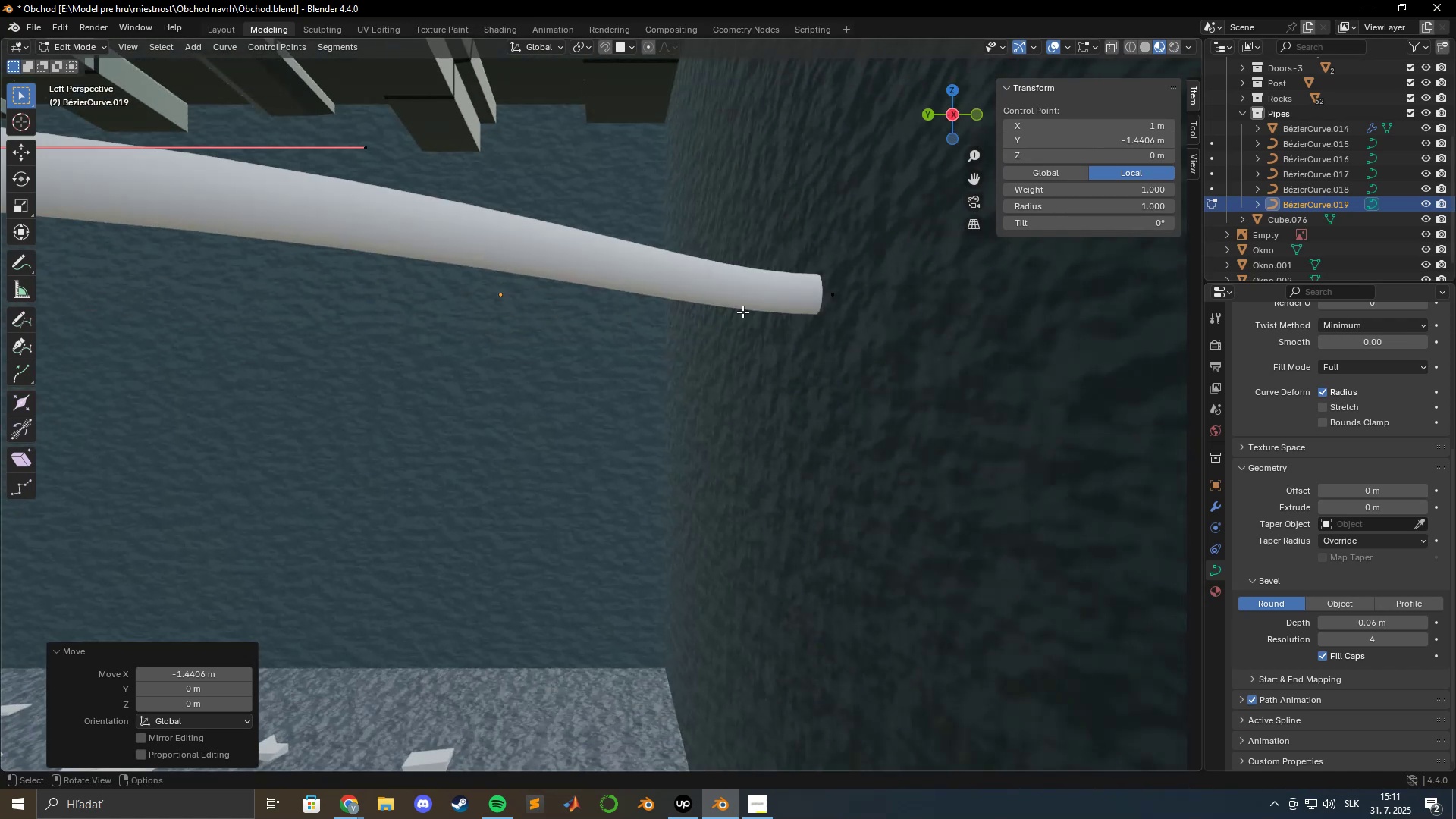 
type(gy)
 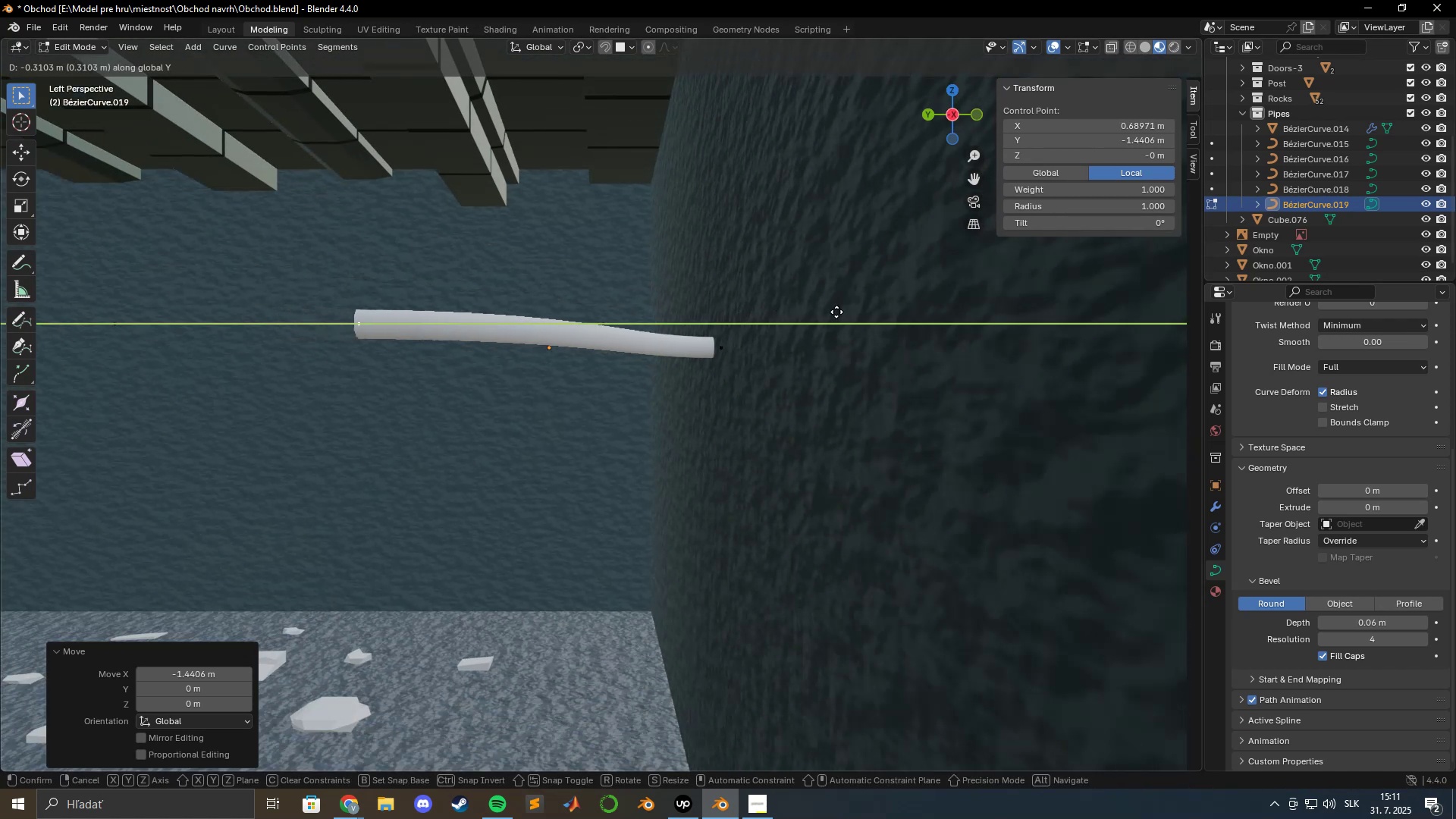 
scroll: coordinate [745, 309], scroll_direction: down, amount: 2.0
 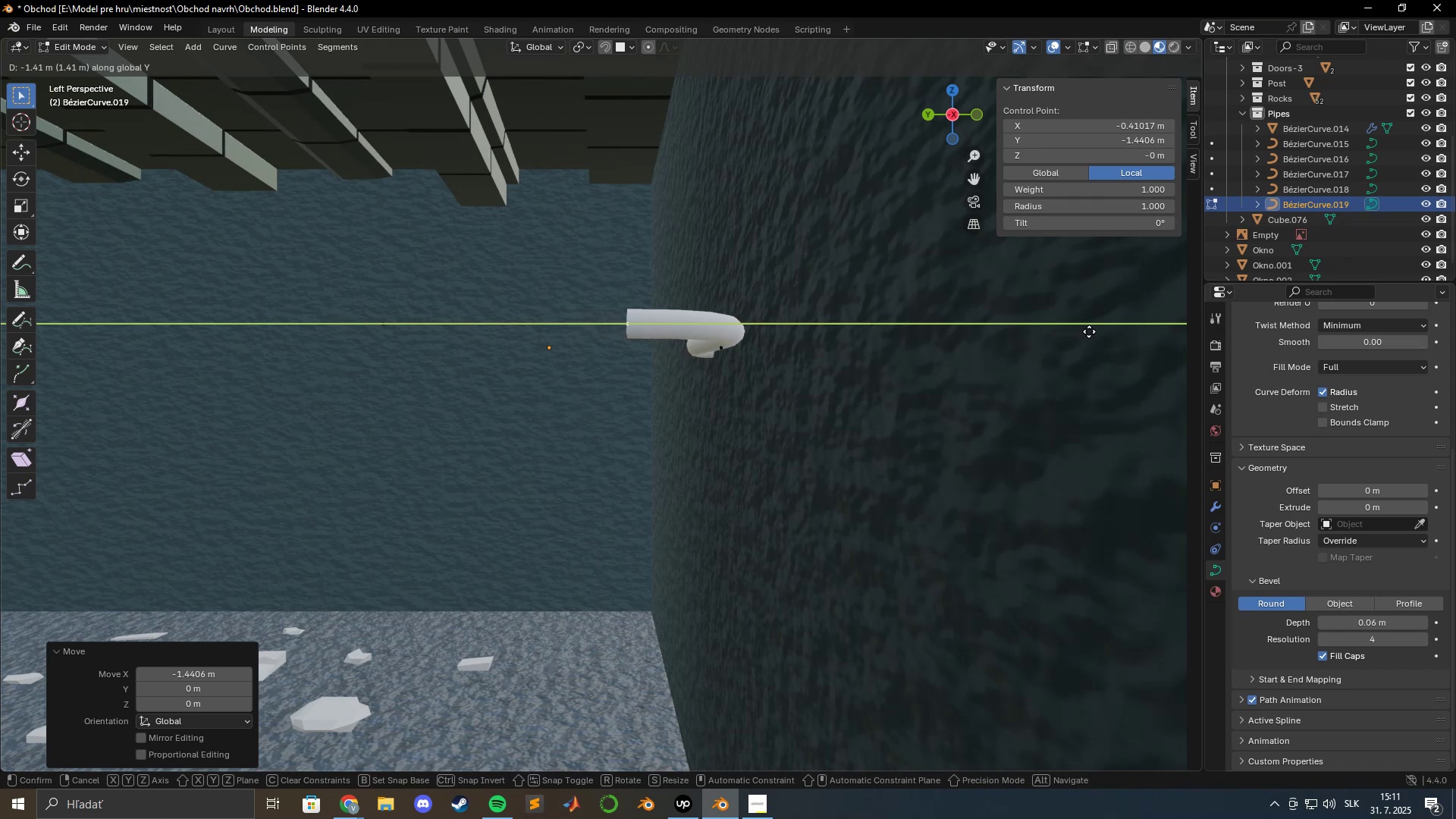 
hold_key(key=ShiftLeft, duration=1.5)
 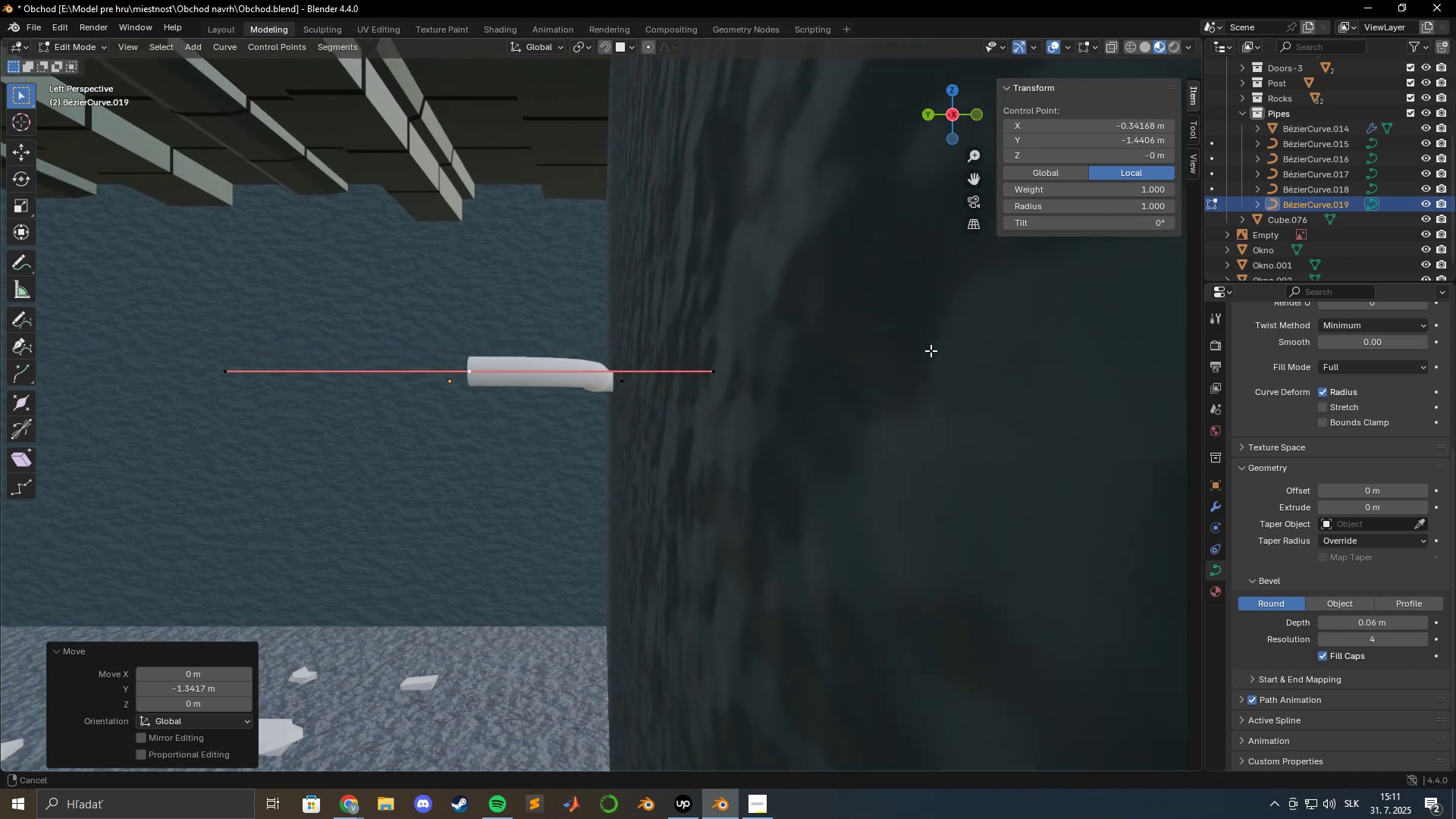 
hold_key(key=ShiftLeft, duration=1.51)
 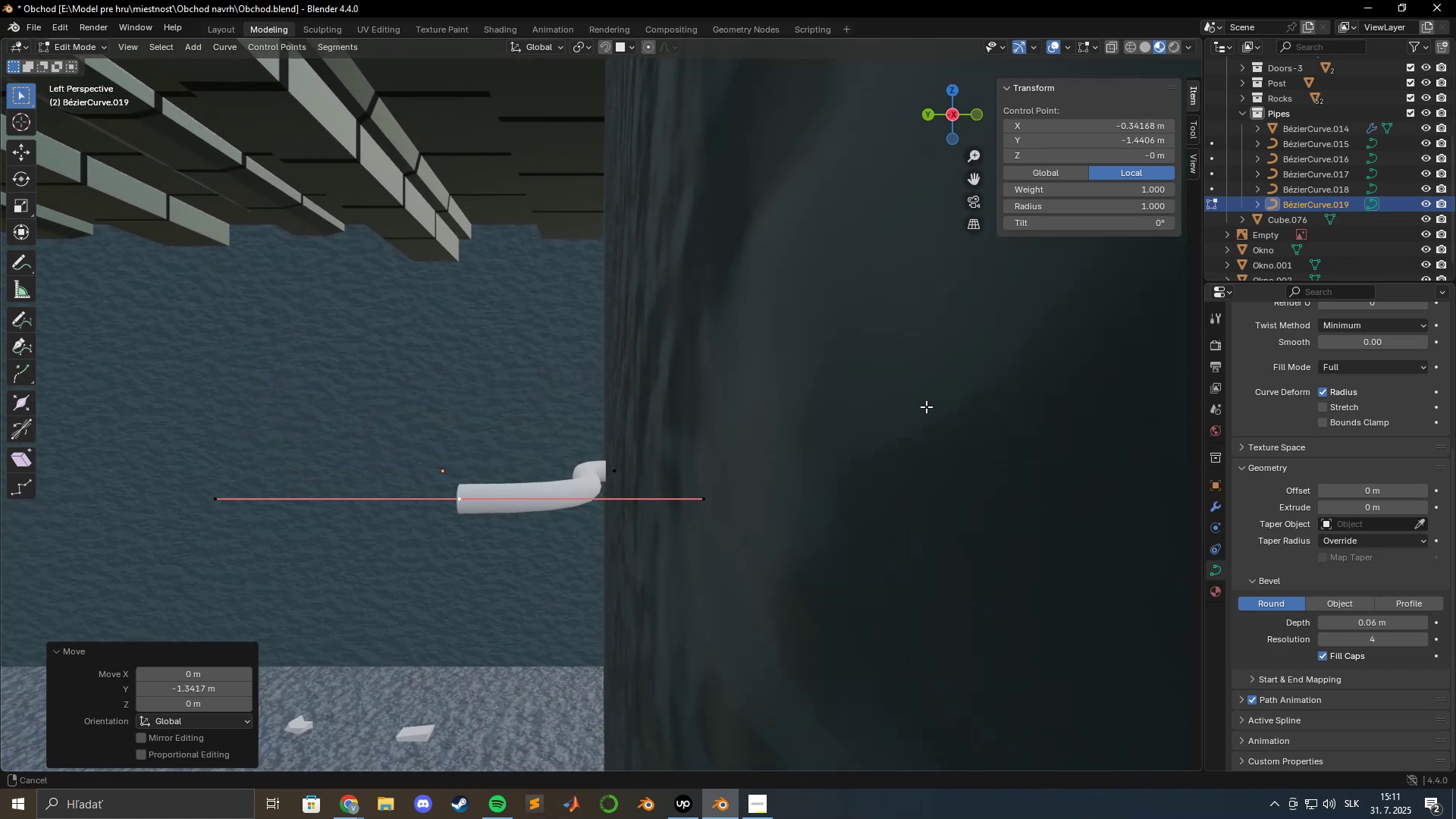 
hold_key(key=ShiftLeft, duration=1.51)
 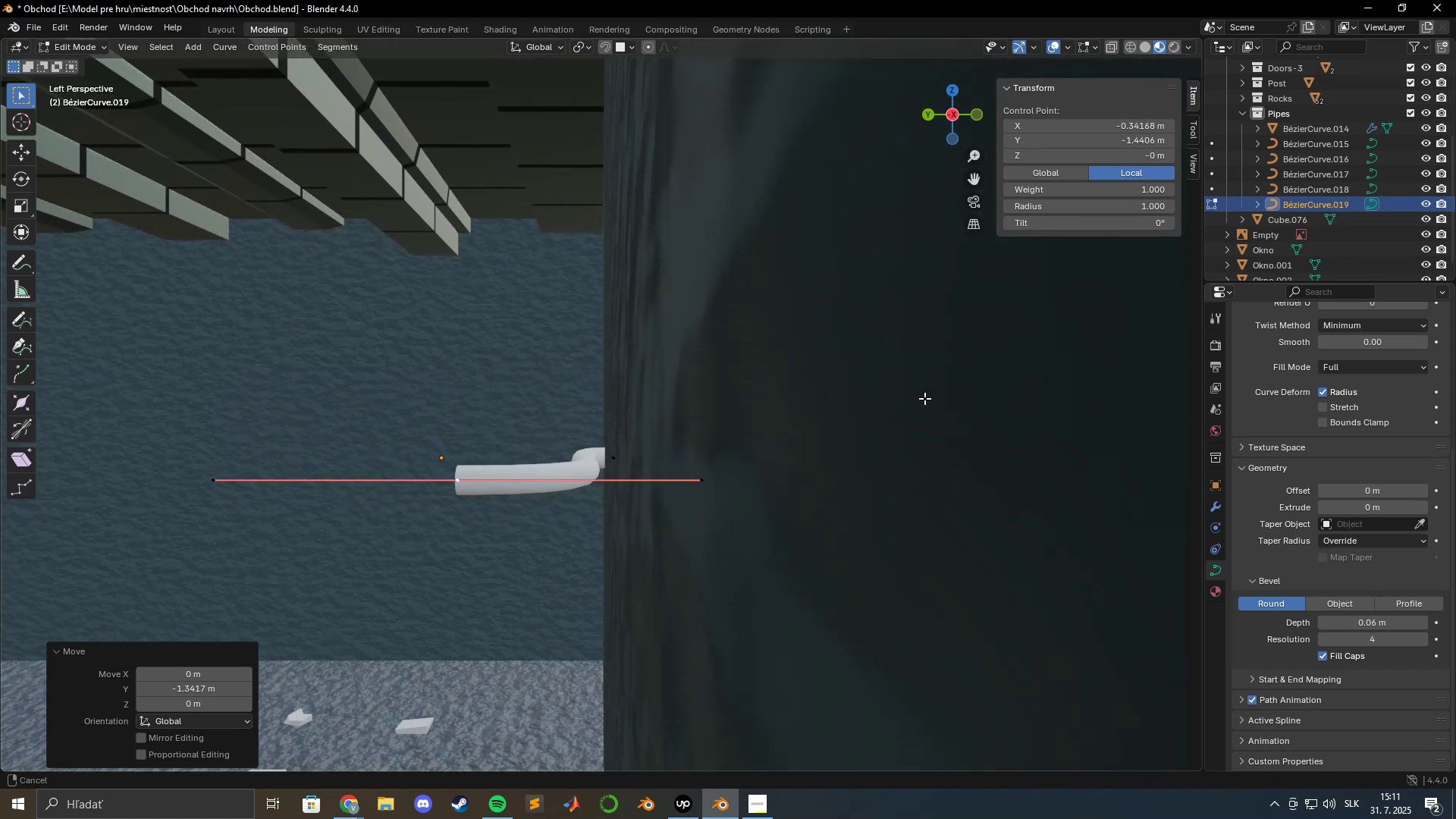 
hold_key(key=ShiftLeft, duration=0.61)
 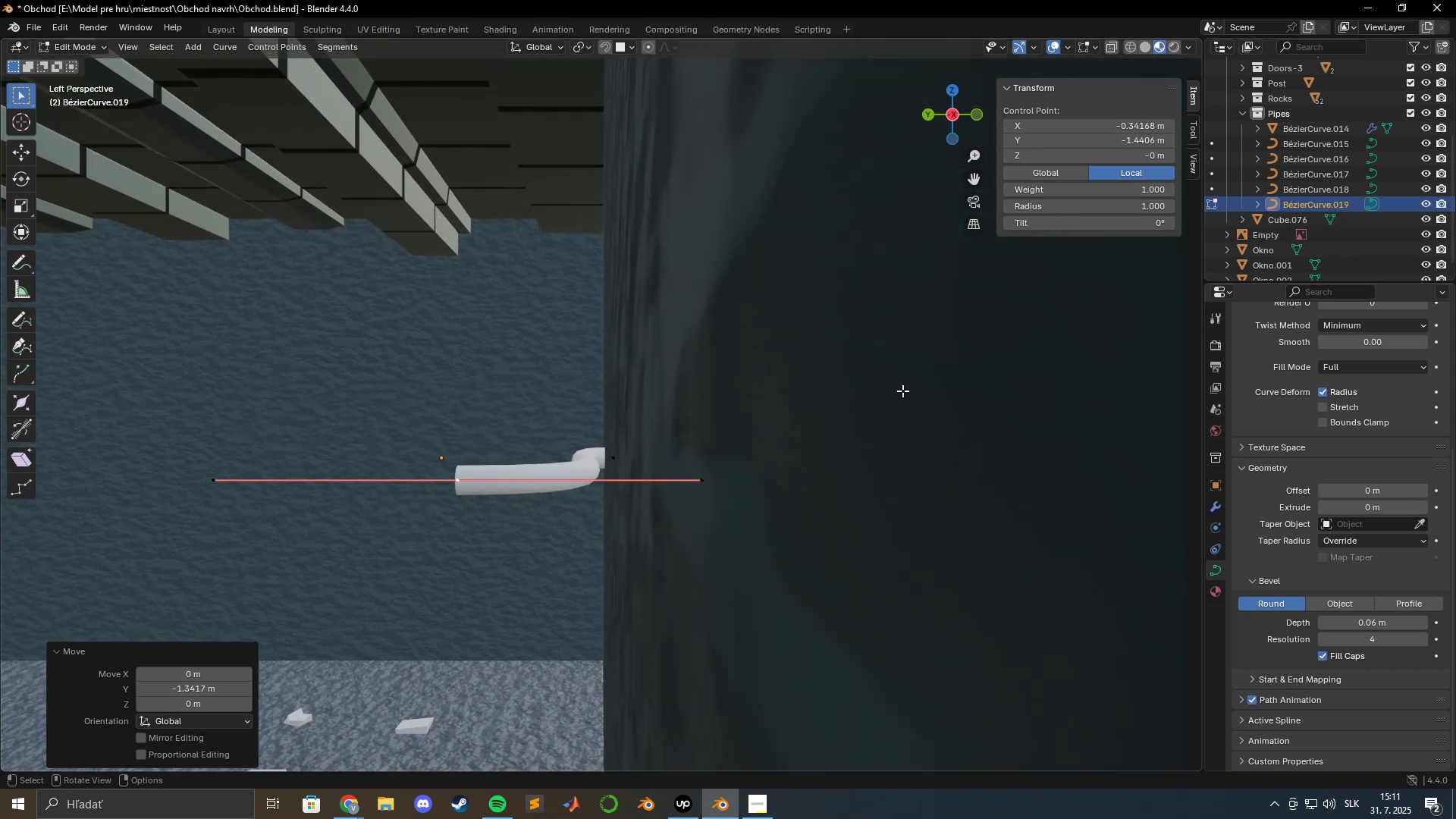 
scroll: coordinate [895, 388], scroll_direction: down, amount: 2.0
 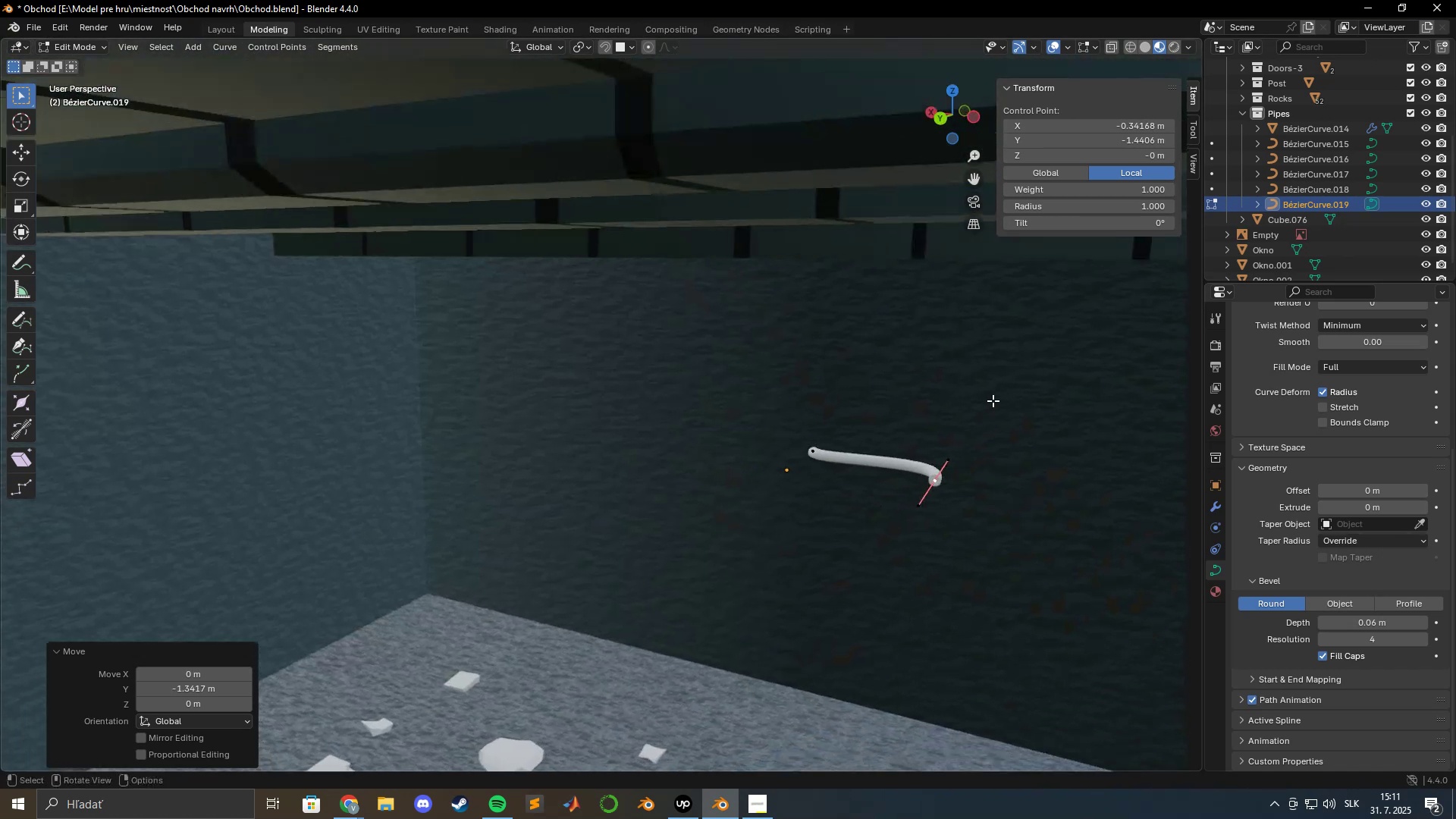 
hold_key(key=ShiftLeft, duration=0.54)
 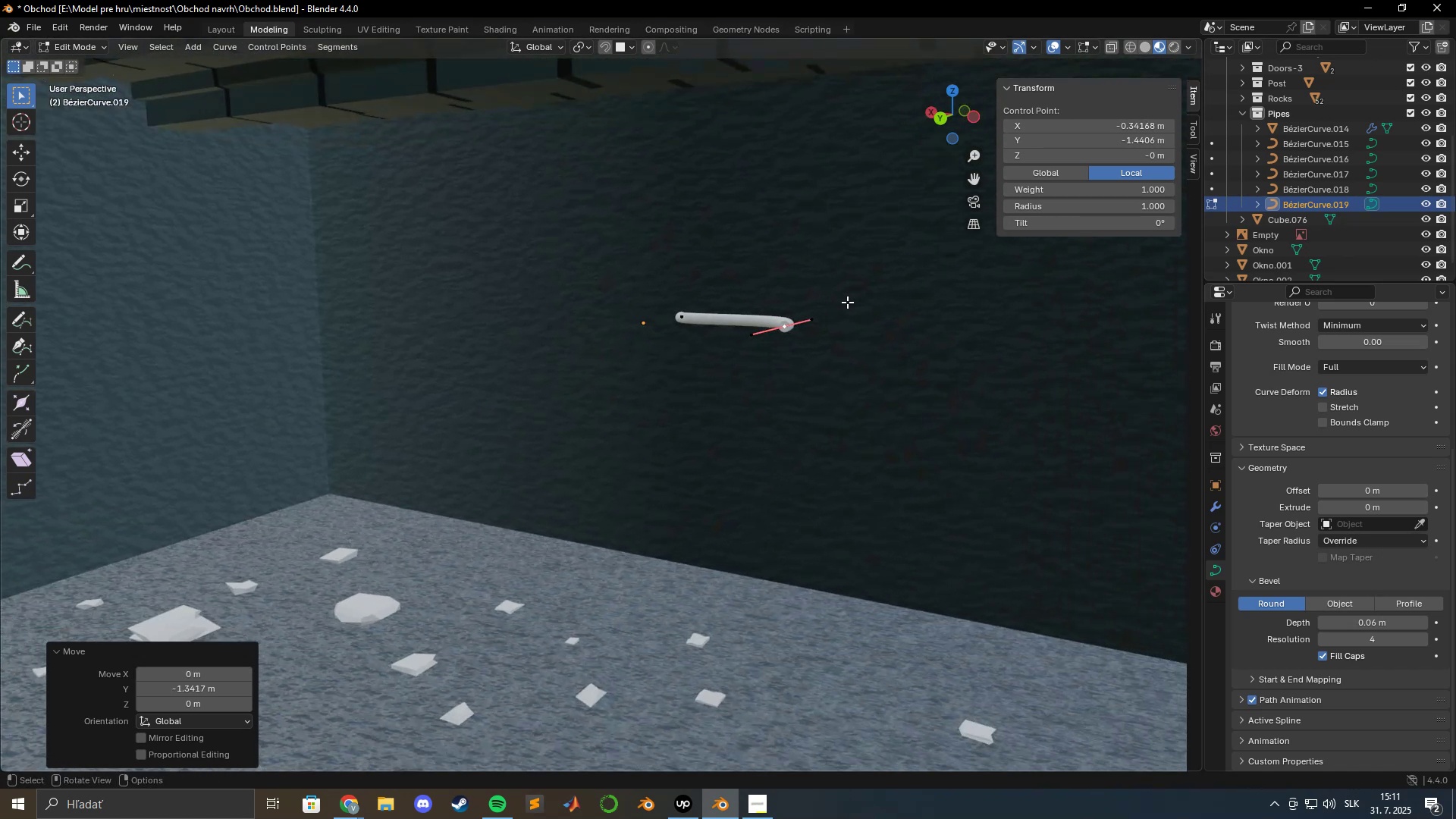 
scroll: coordinate [856, 308], scroll_direction: up, amount: 5.0
 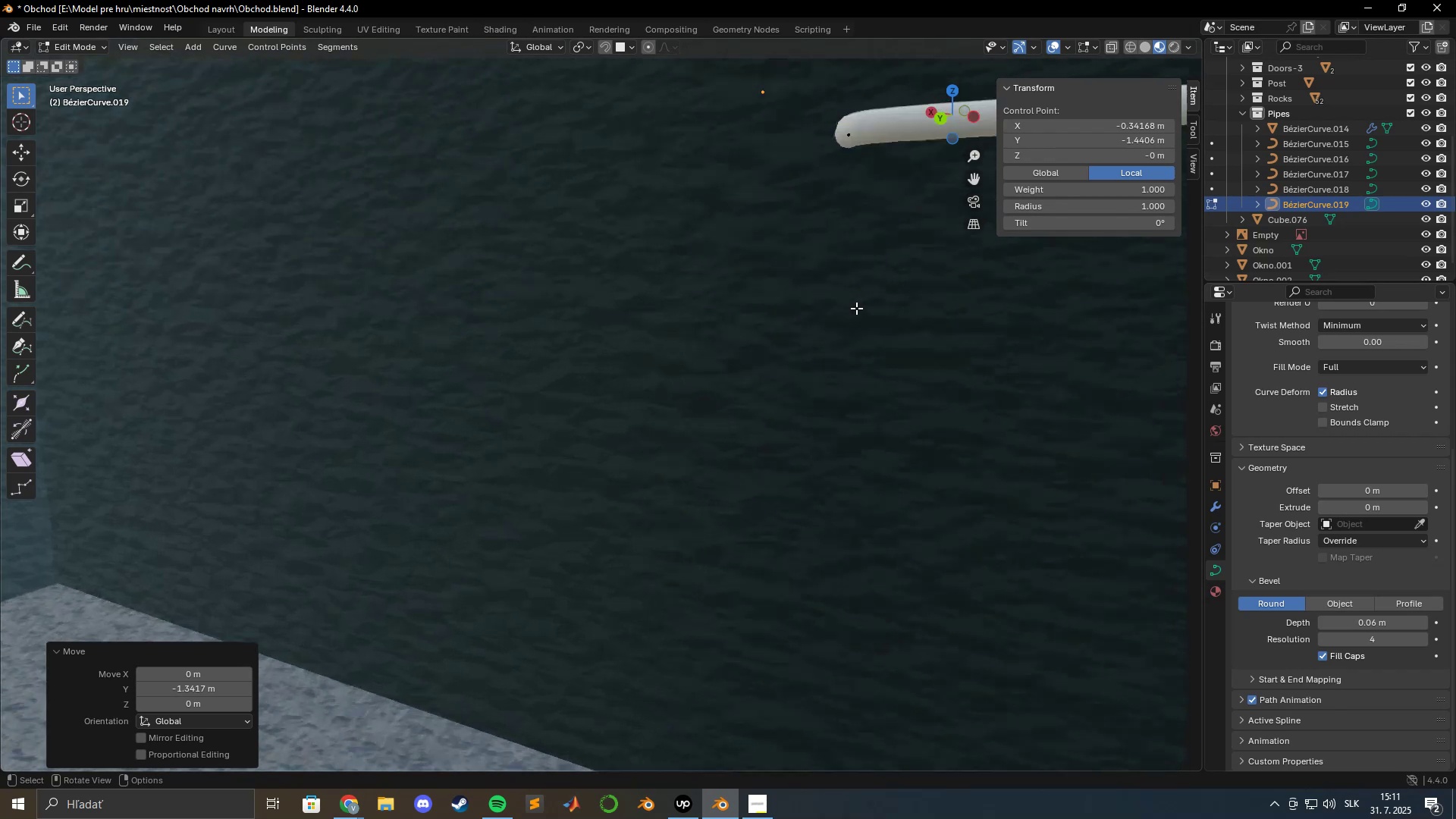 
hold_key(key=ShiftLeft, duration=0.56)
 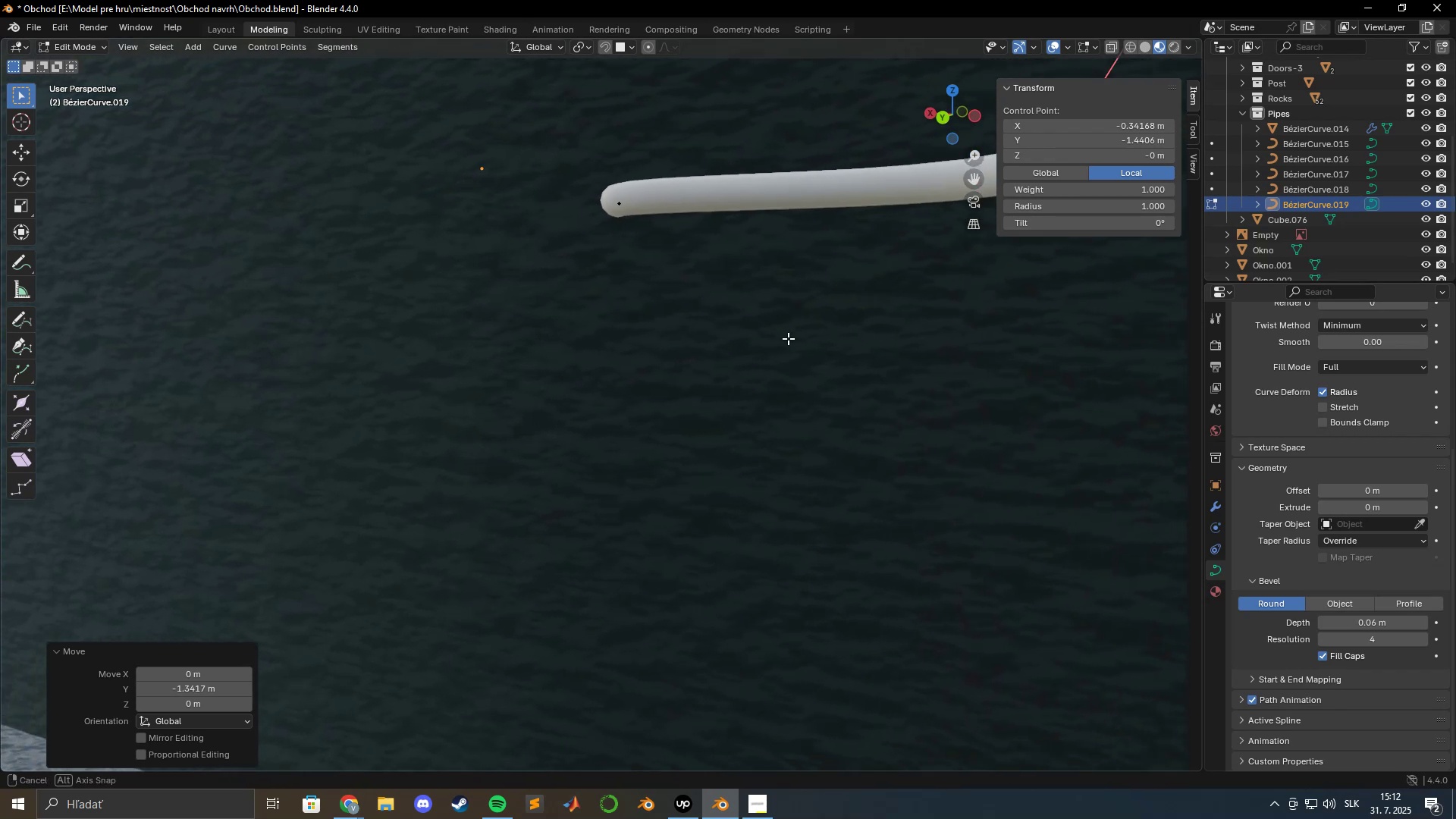 
hold_key(key=ShiftLeft, duration=0.47)
 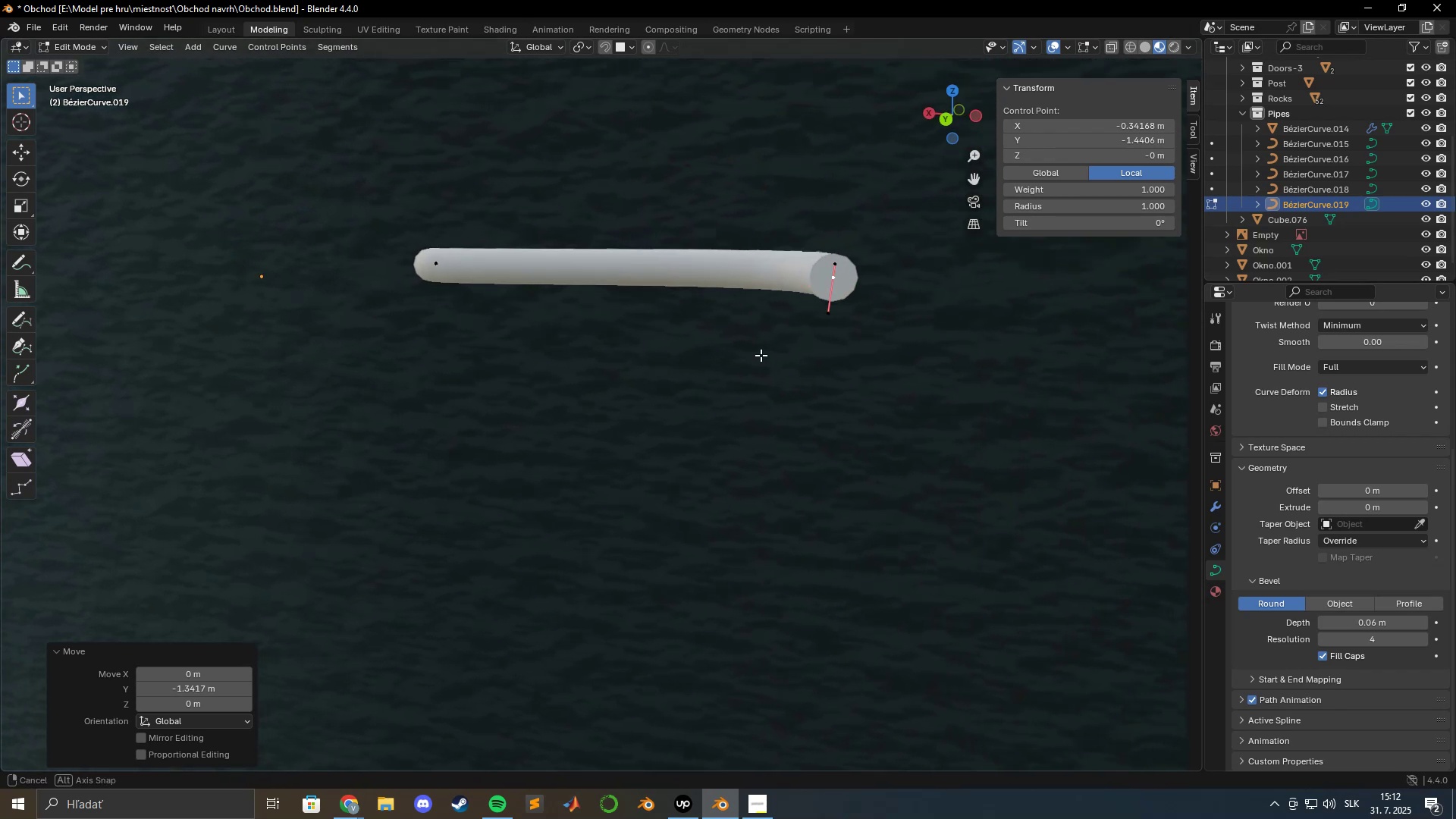 
hold_key(key=ShiftLeft, duration=0.46)
 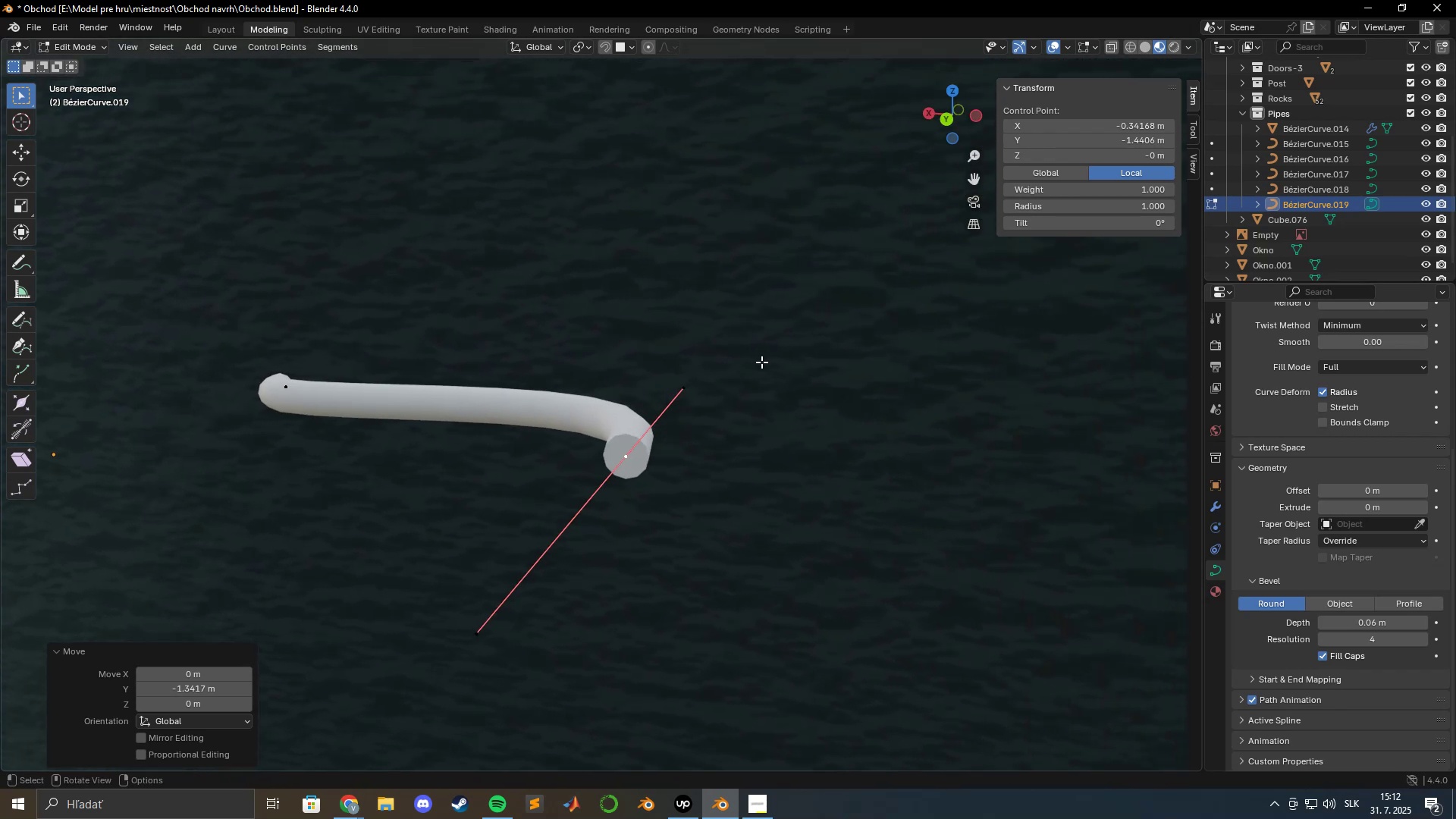 
scroll: coordinate [761, 362], scroll_direction: down, amount: 1.0
 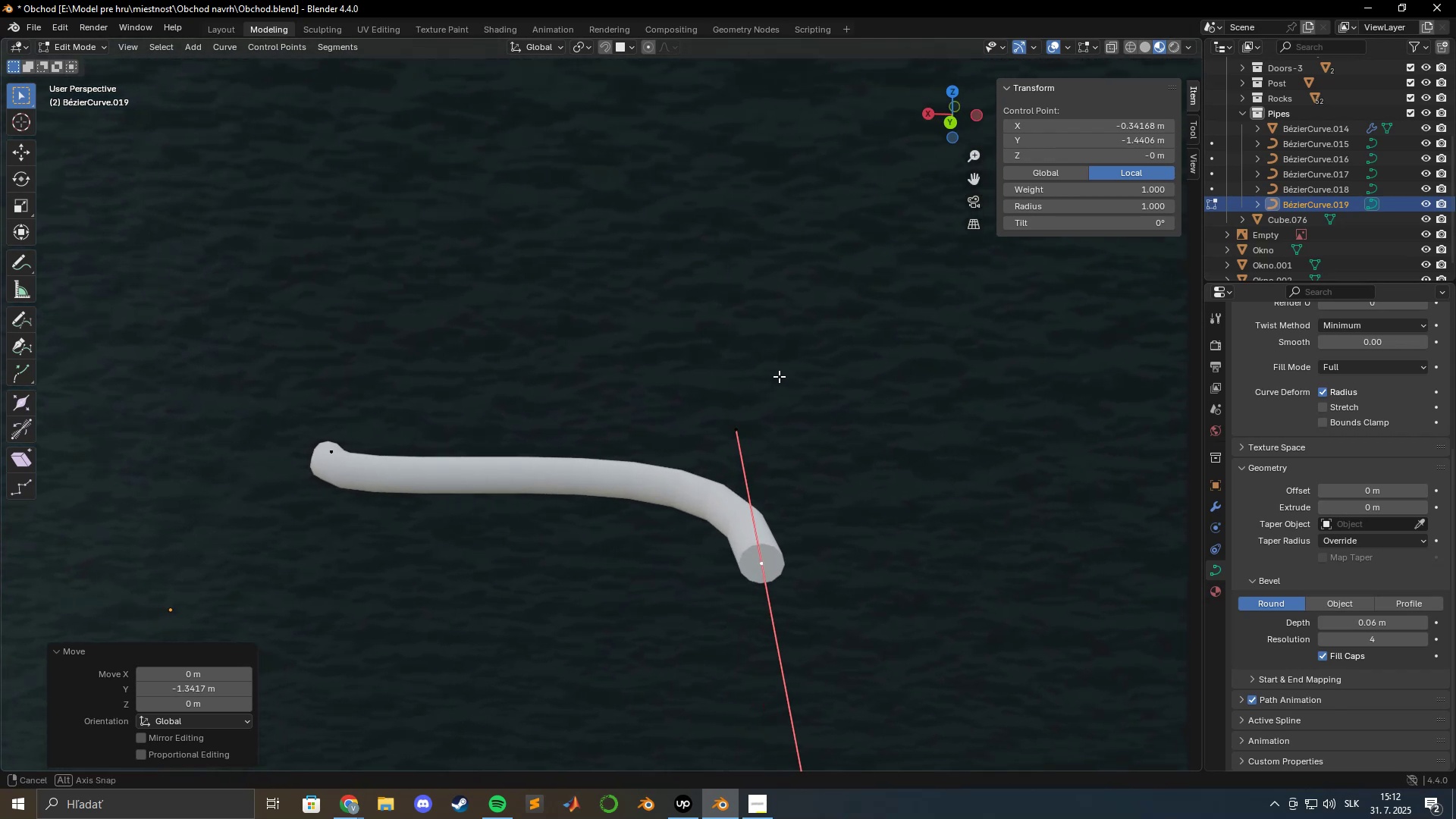 
hold_key(key=ShiftLeft, duration=0.41)
 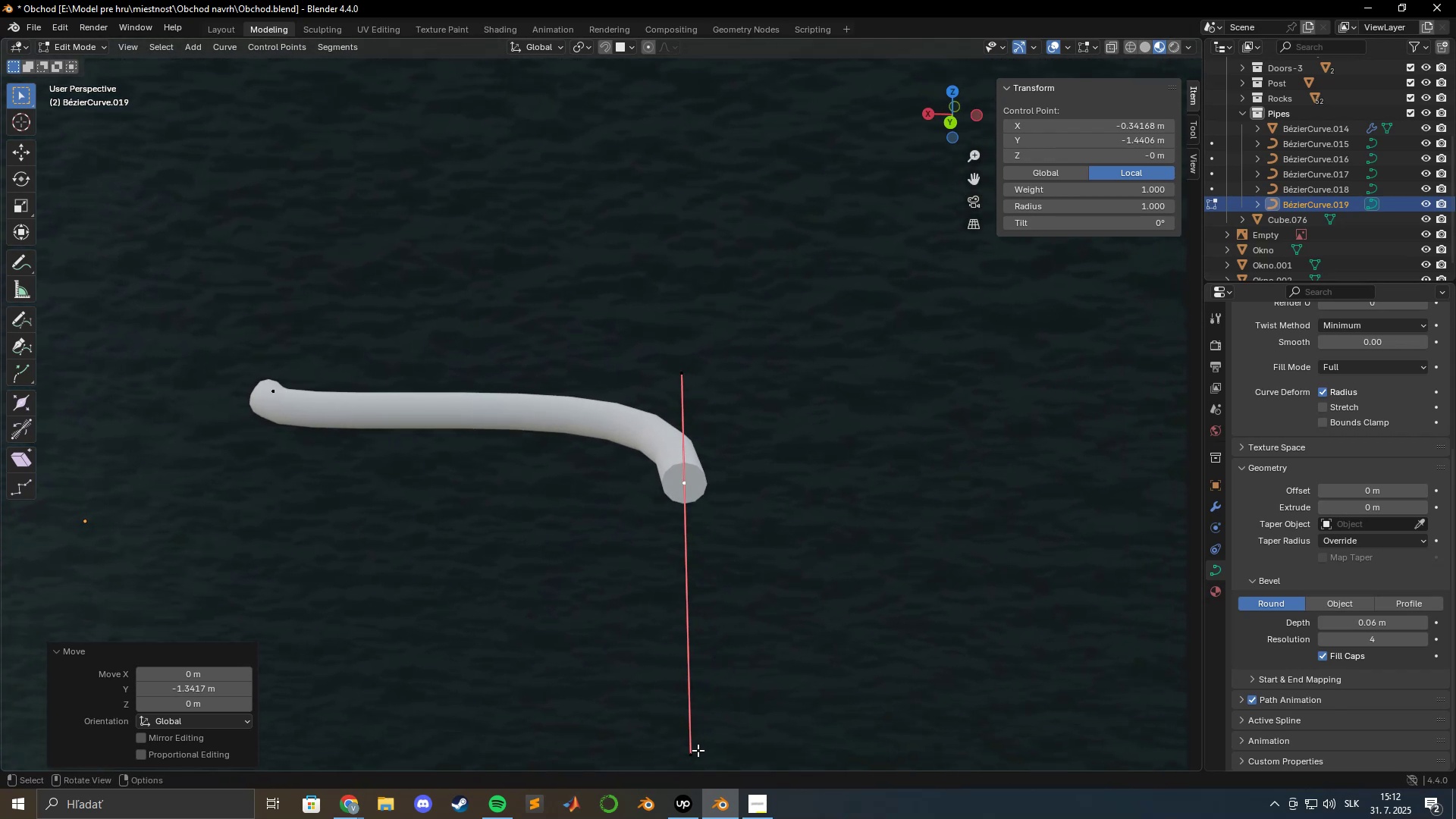 
left_click([694, 751])
 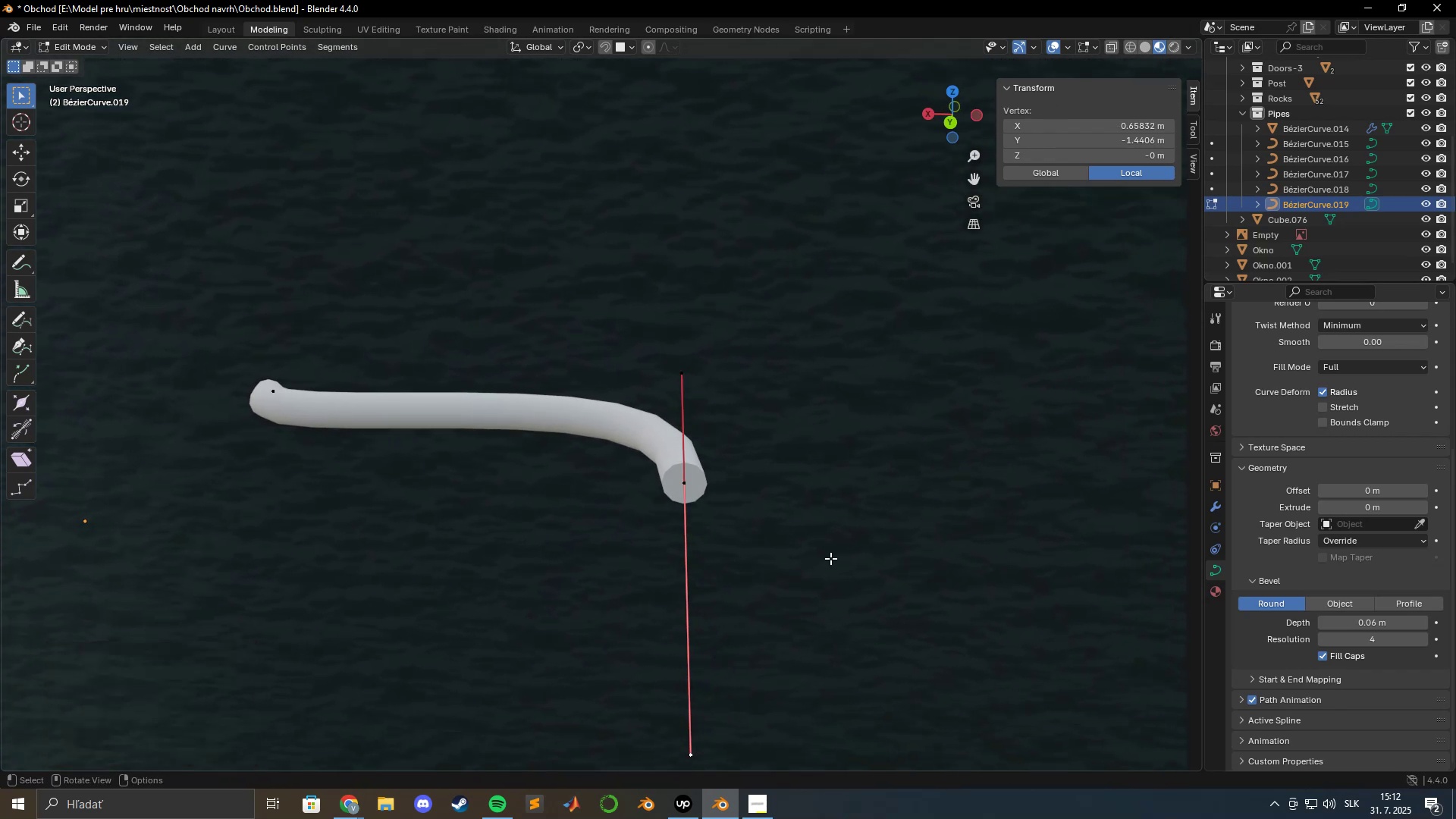 
type(gz)
 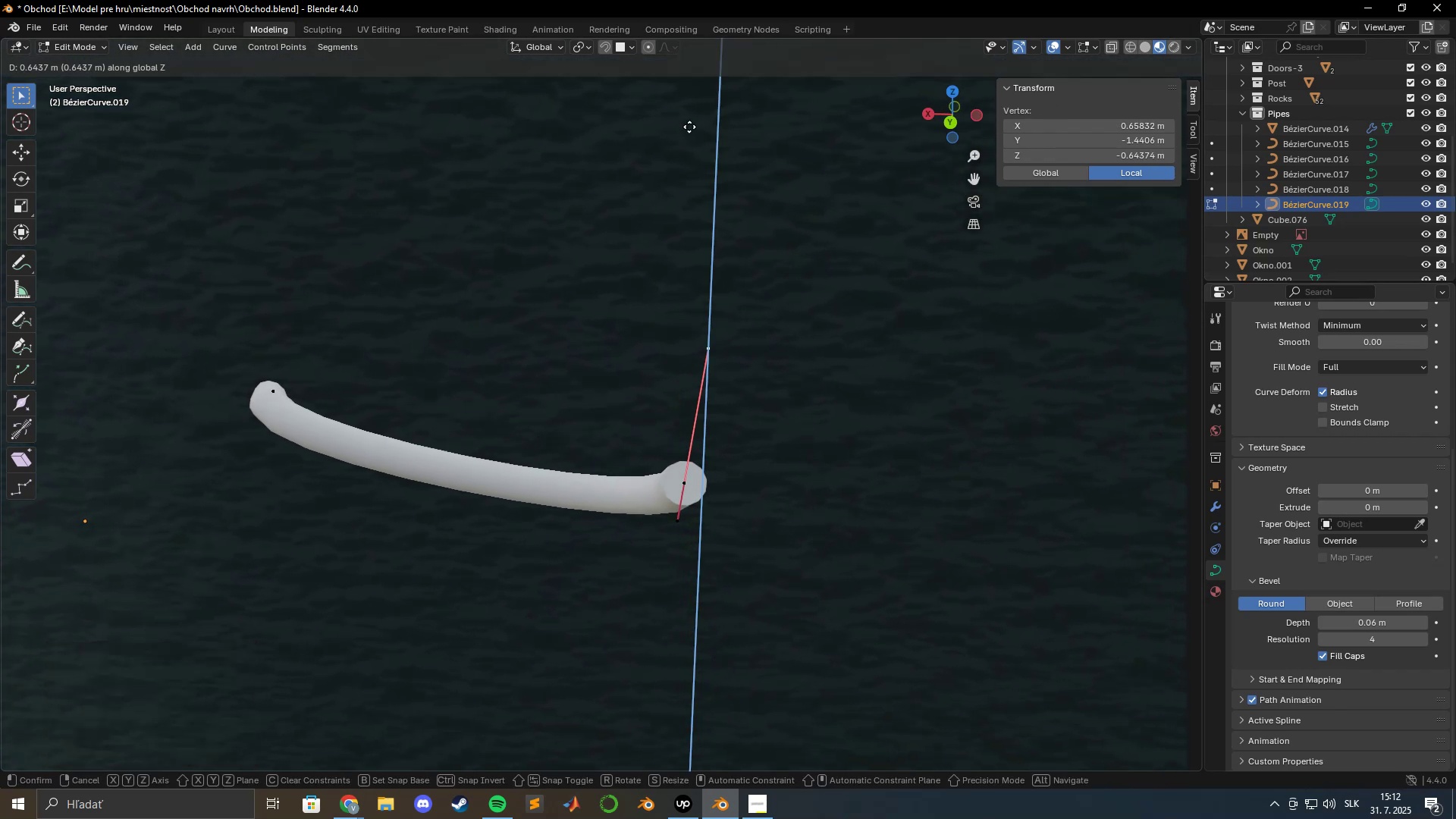 
left_click([670, 83])
 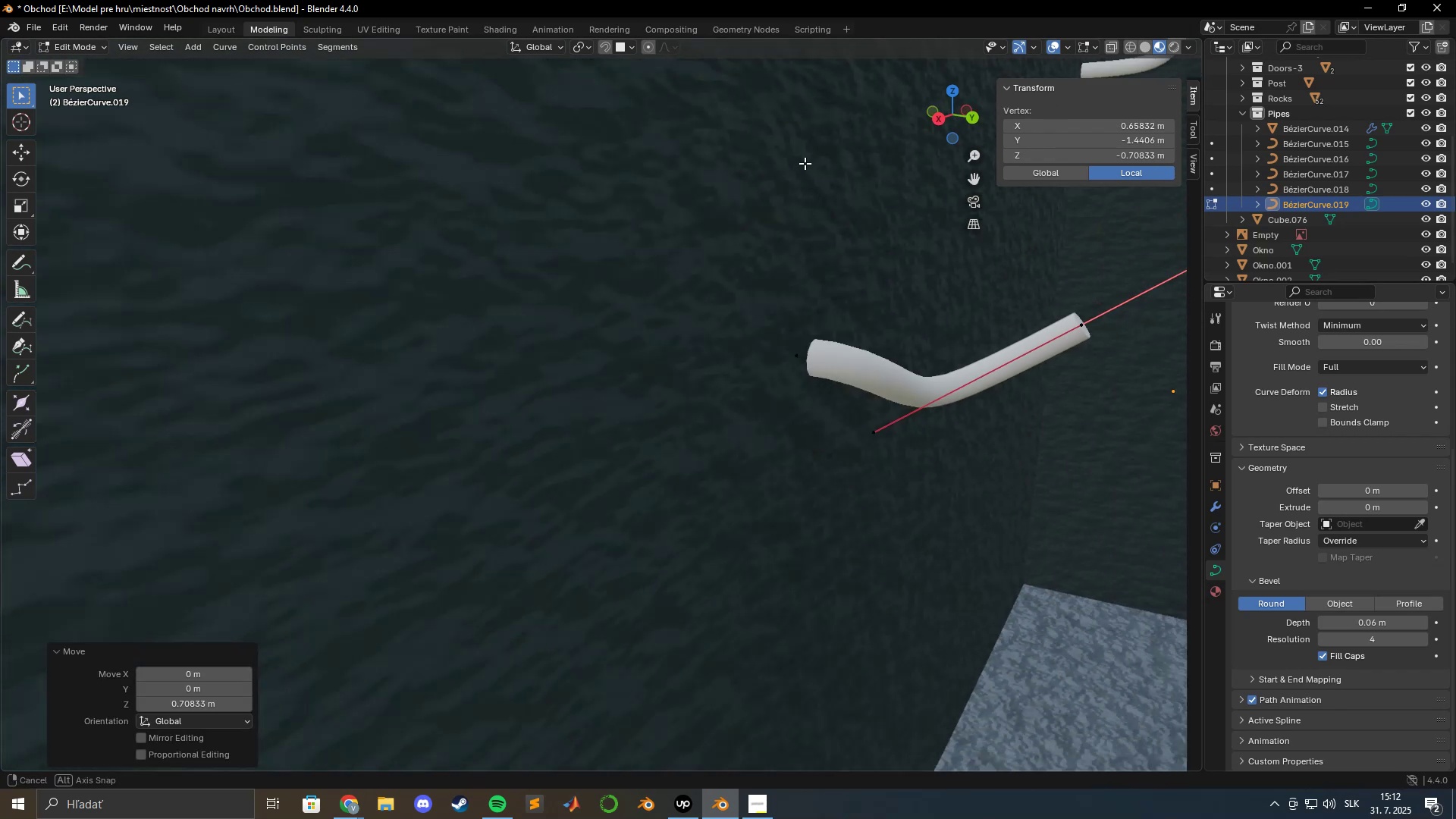 
hold_key(key=ShiftLeft, duration=0.54)
 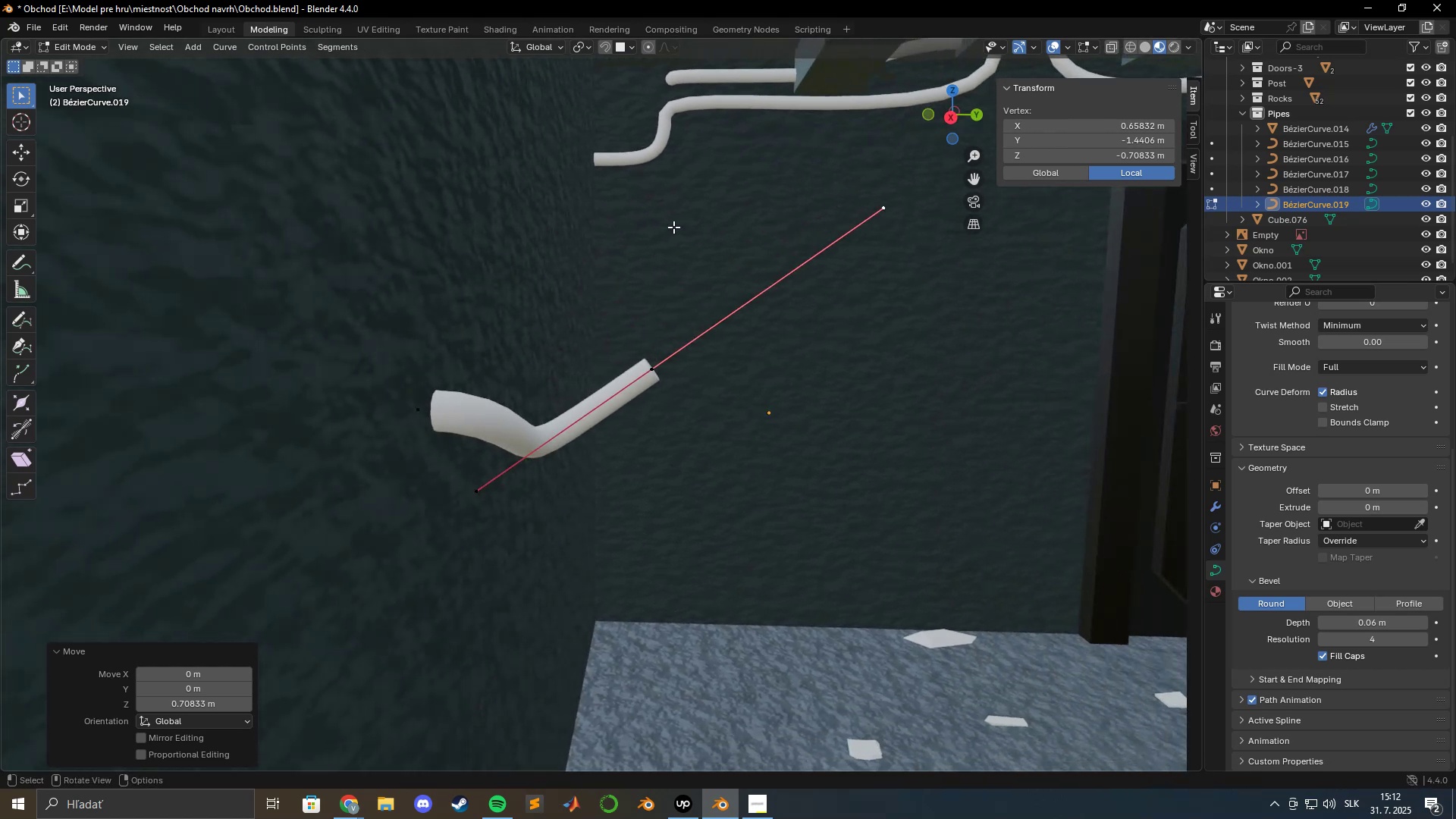 
type(gy)
 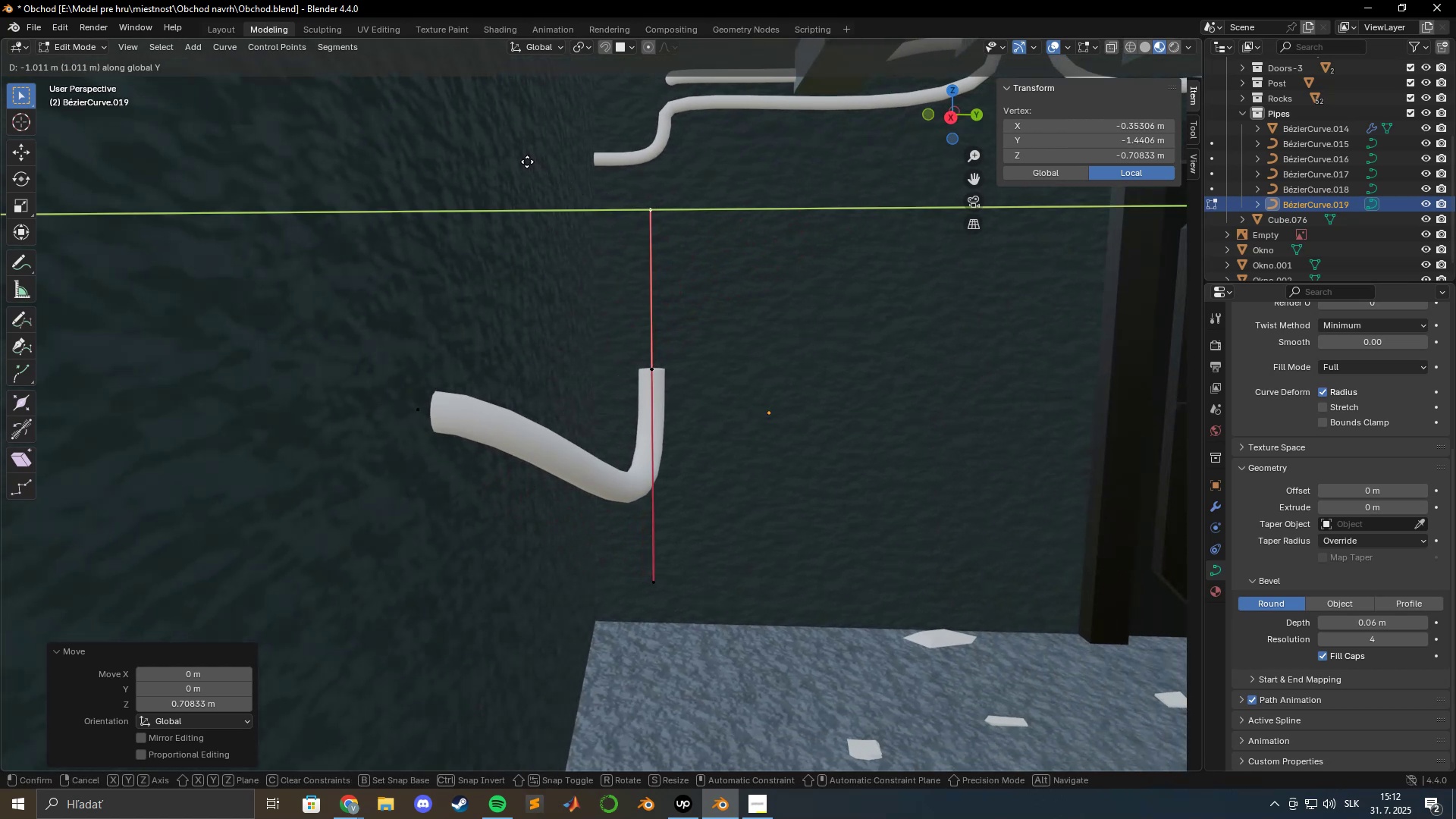 
left_click([527, 161])
 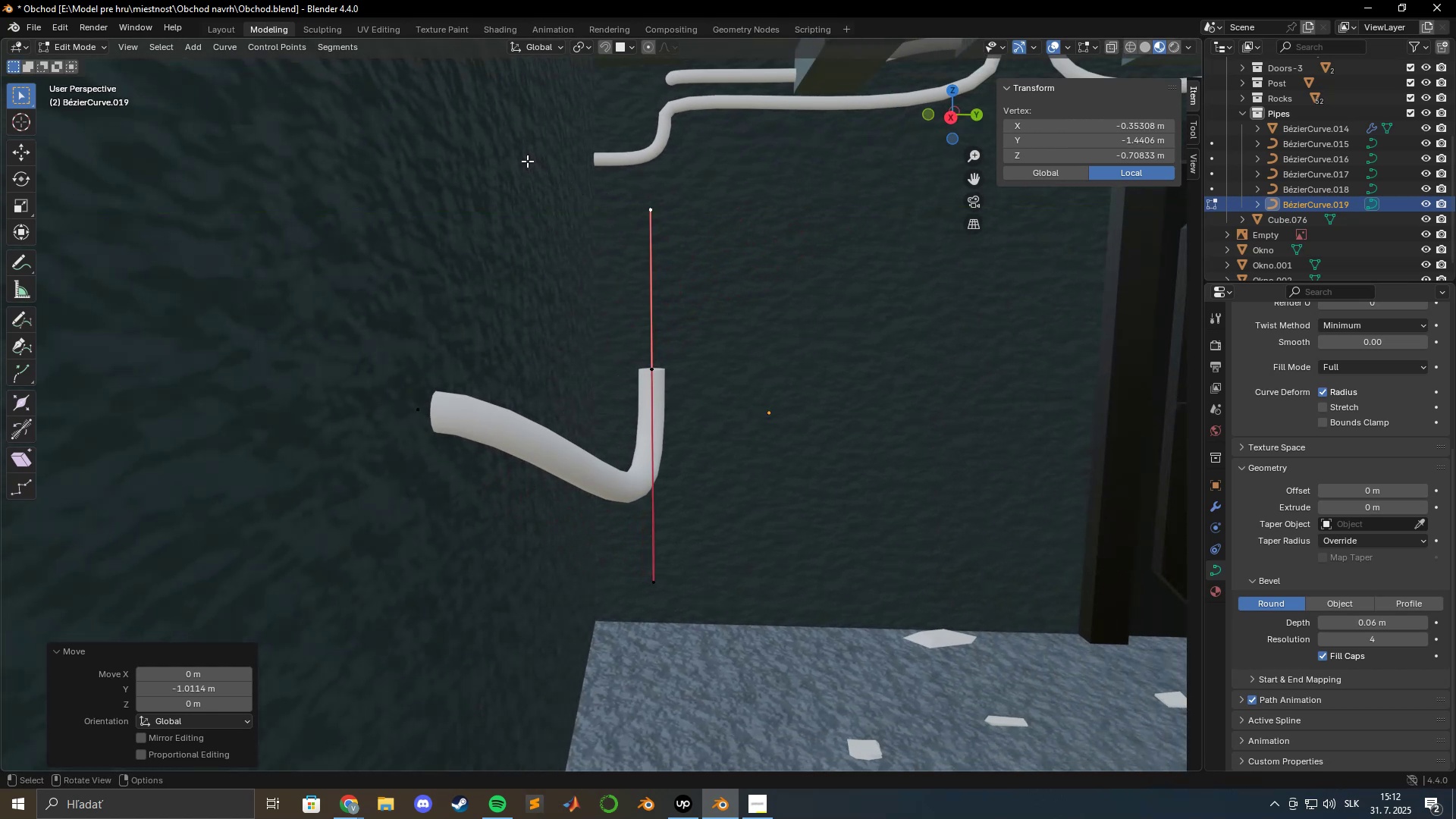 
type(gy)
key(Escape)
 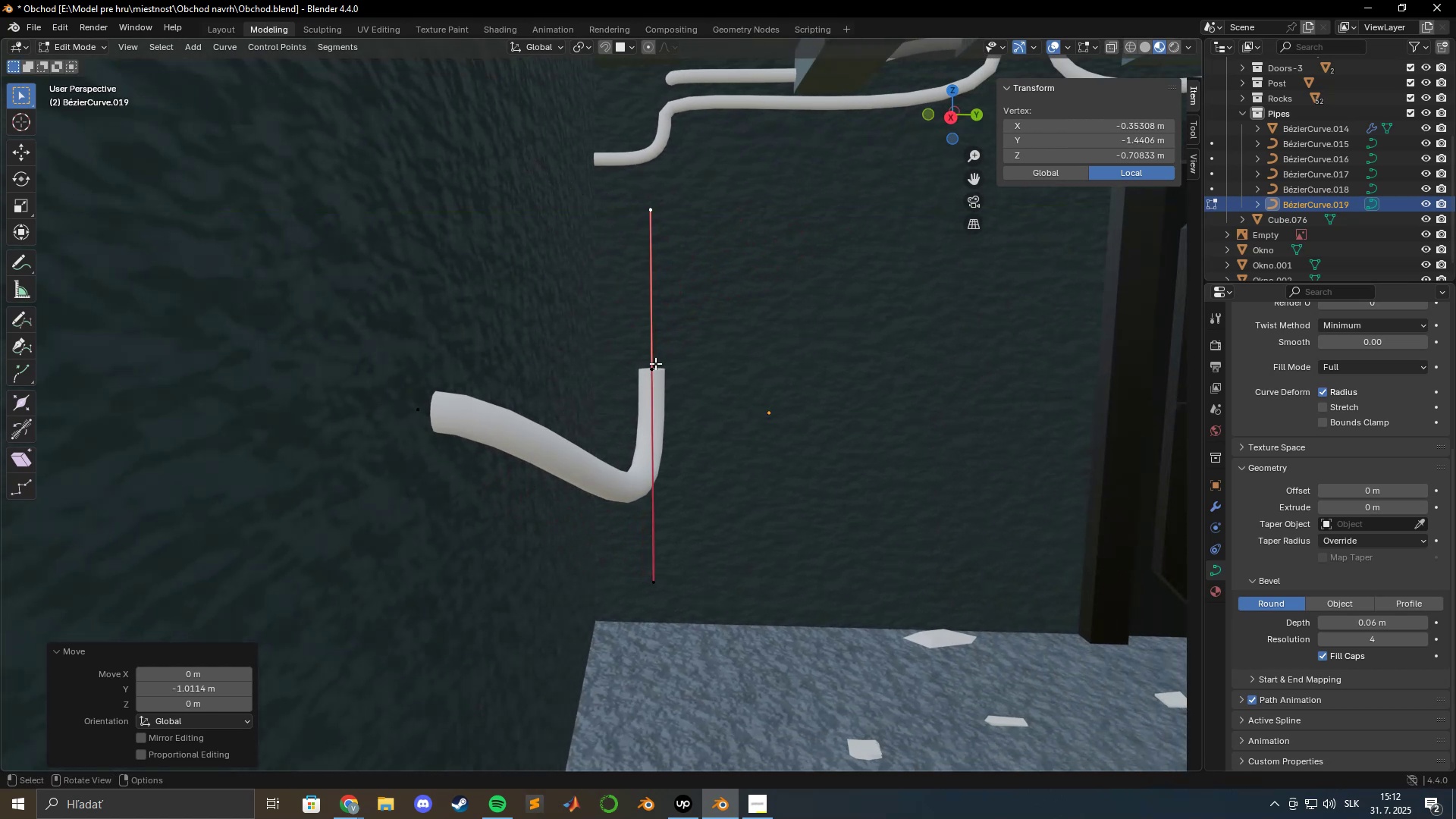 
left_click([655, 368])
 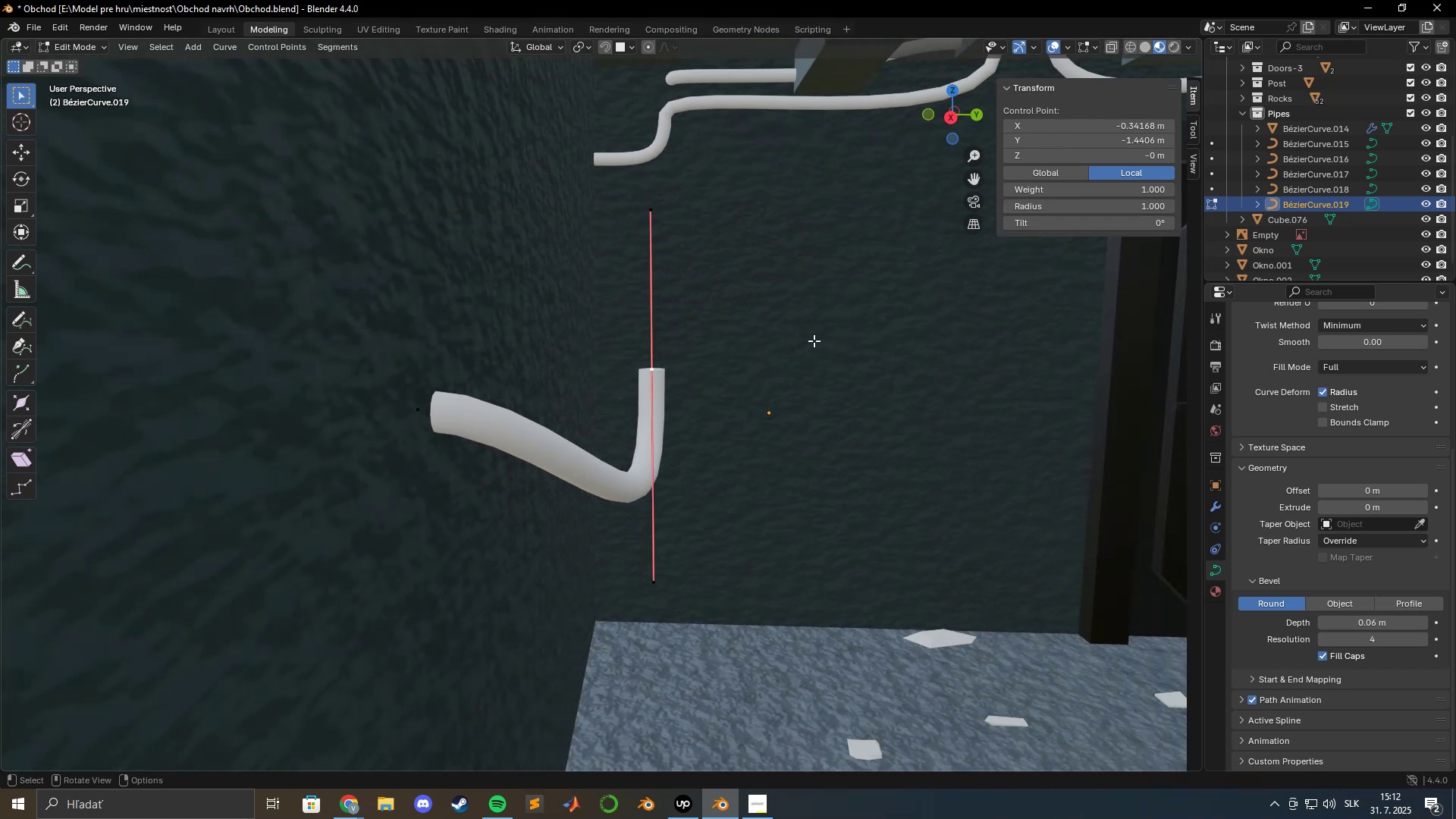 
type(gy)
 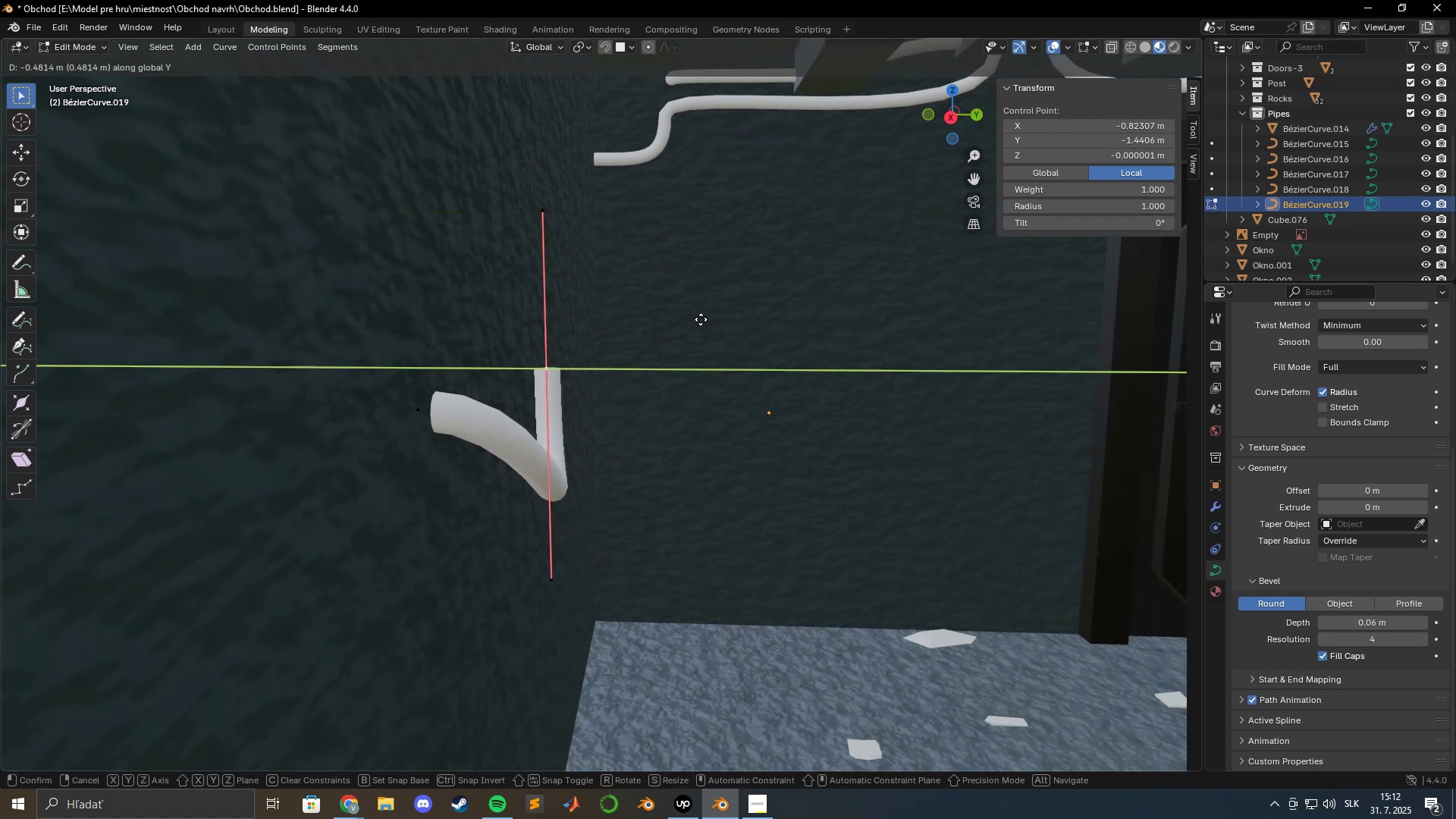 
left_click([697, 318])
 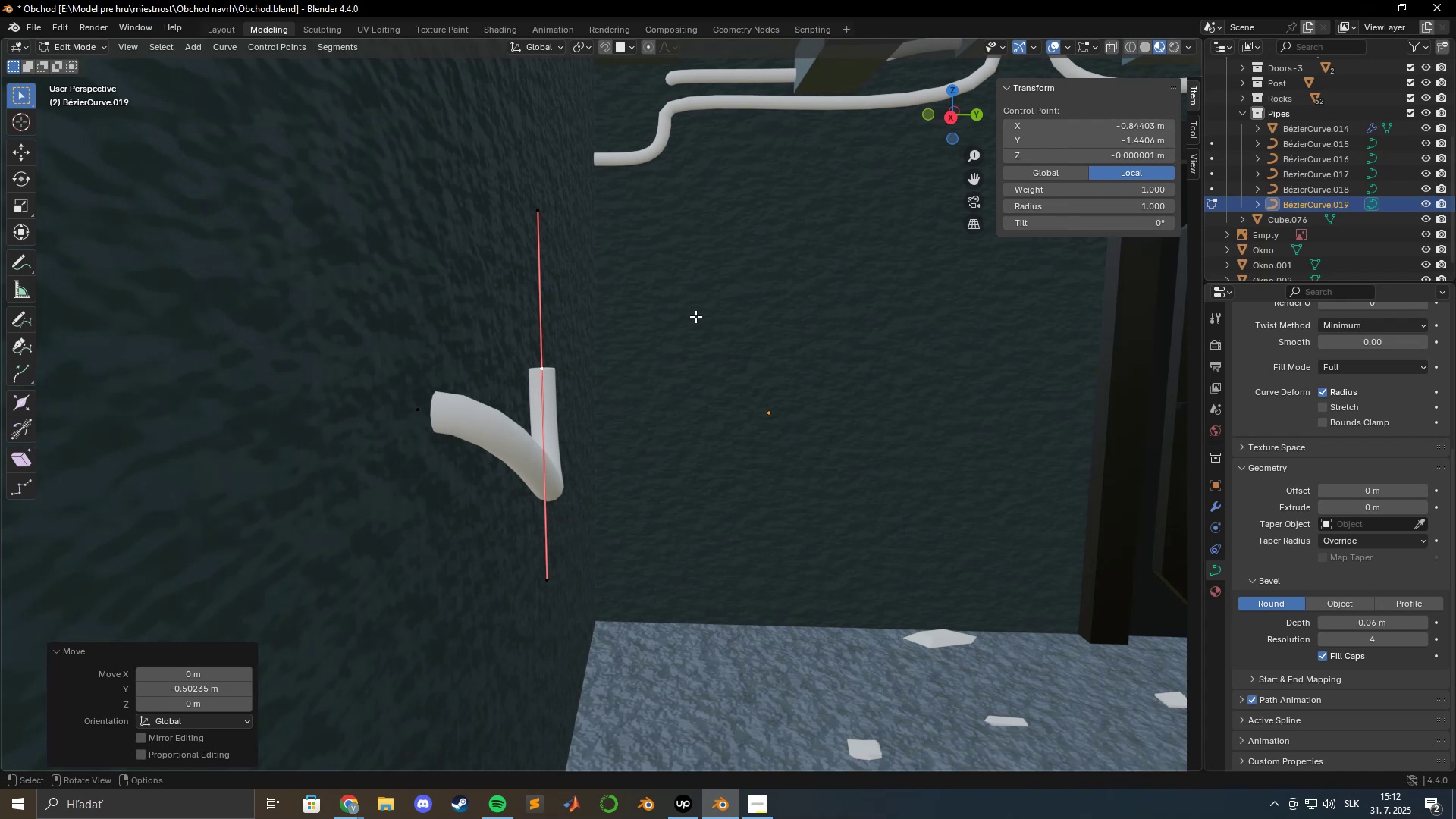 
type(gz)
 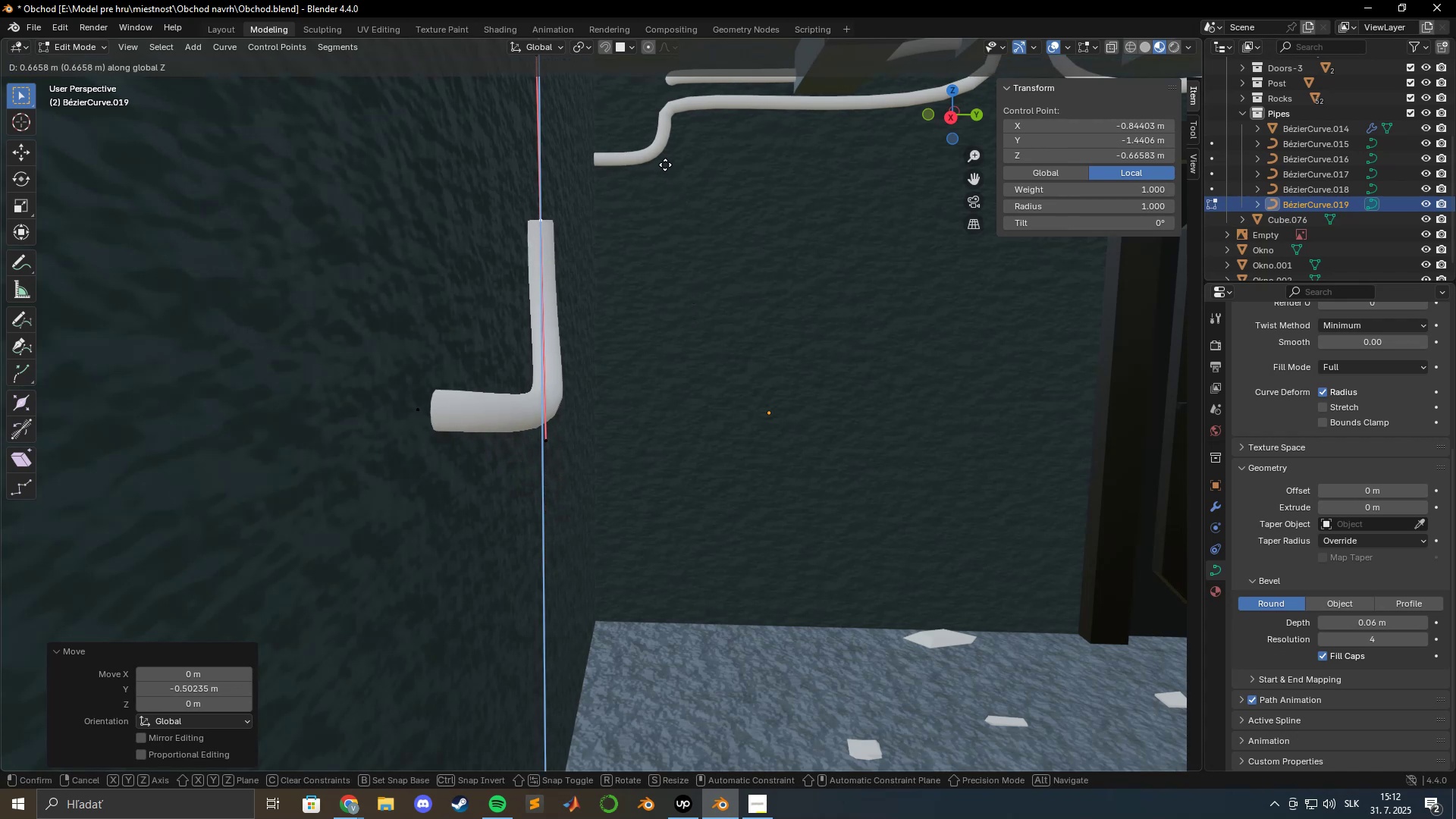 
left_click([661, 155])
 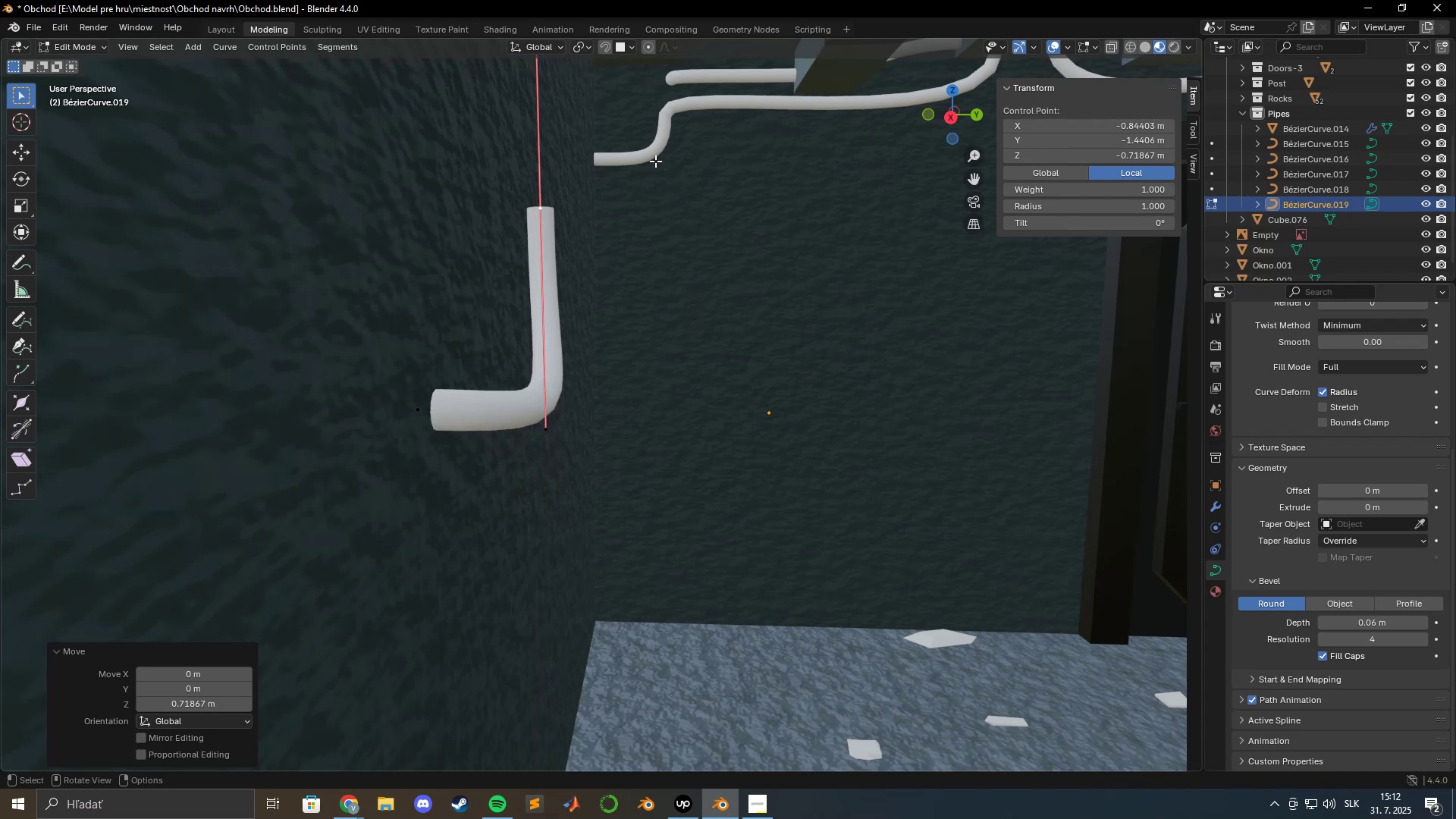 
hold_key(key=ShiftLeft, duration=1.5)
 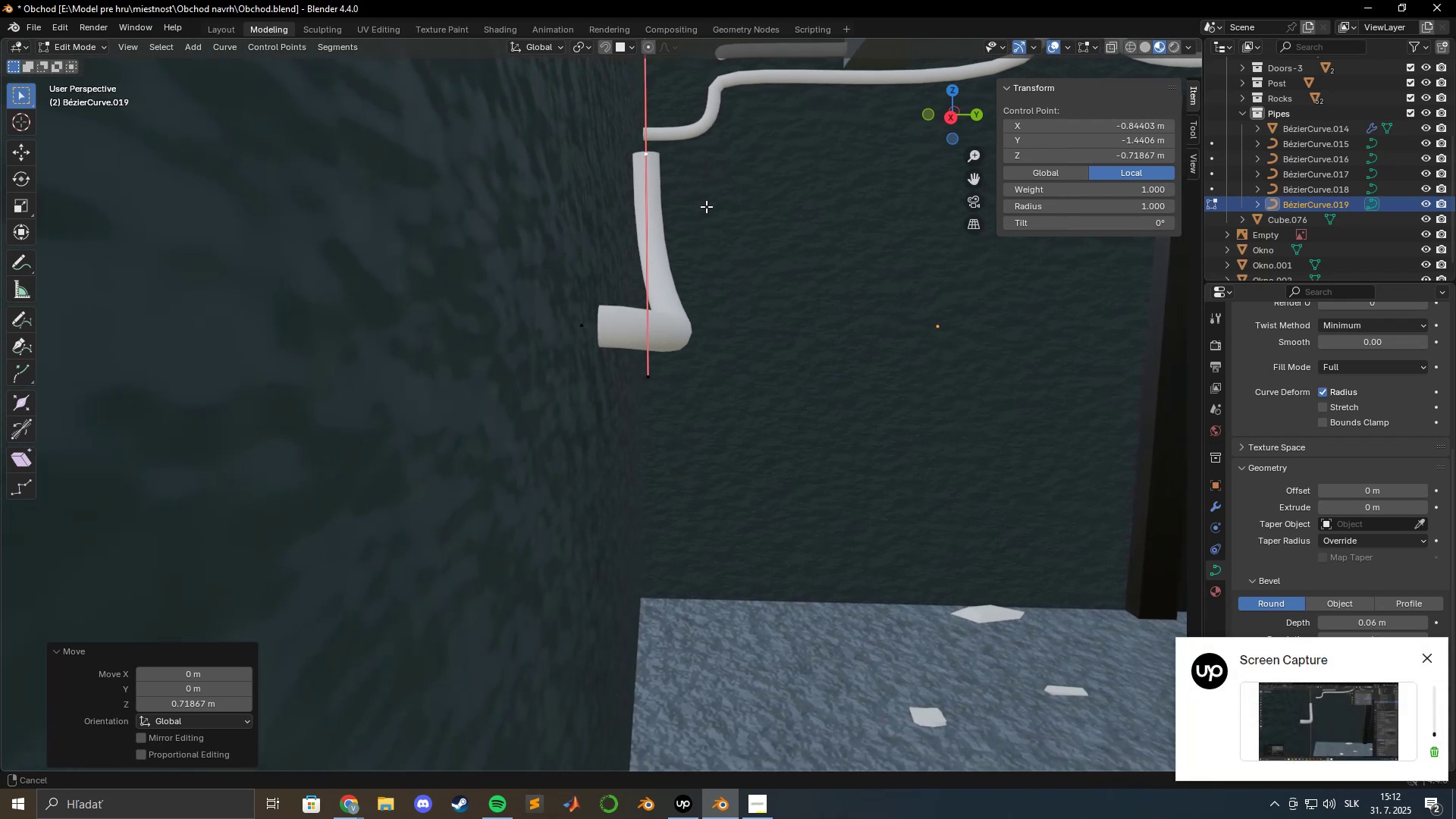 
hold_key(key=ShiftLeft, duration=0.63)
 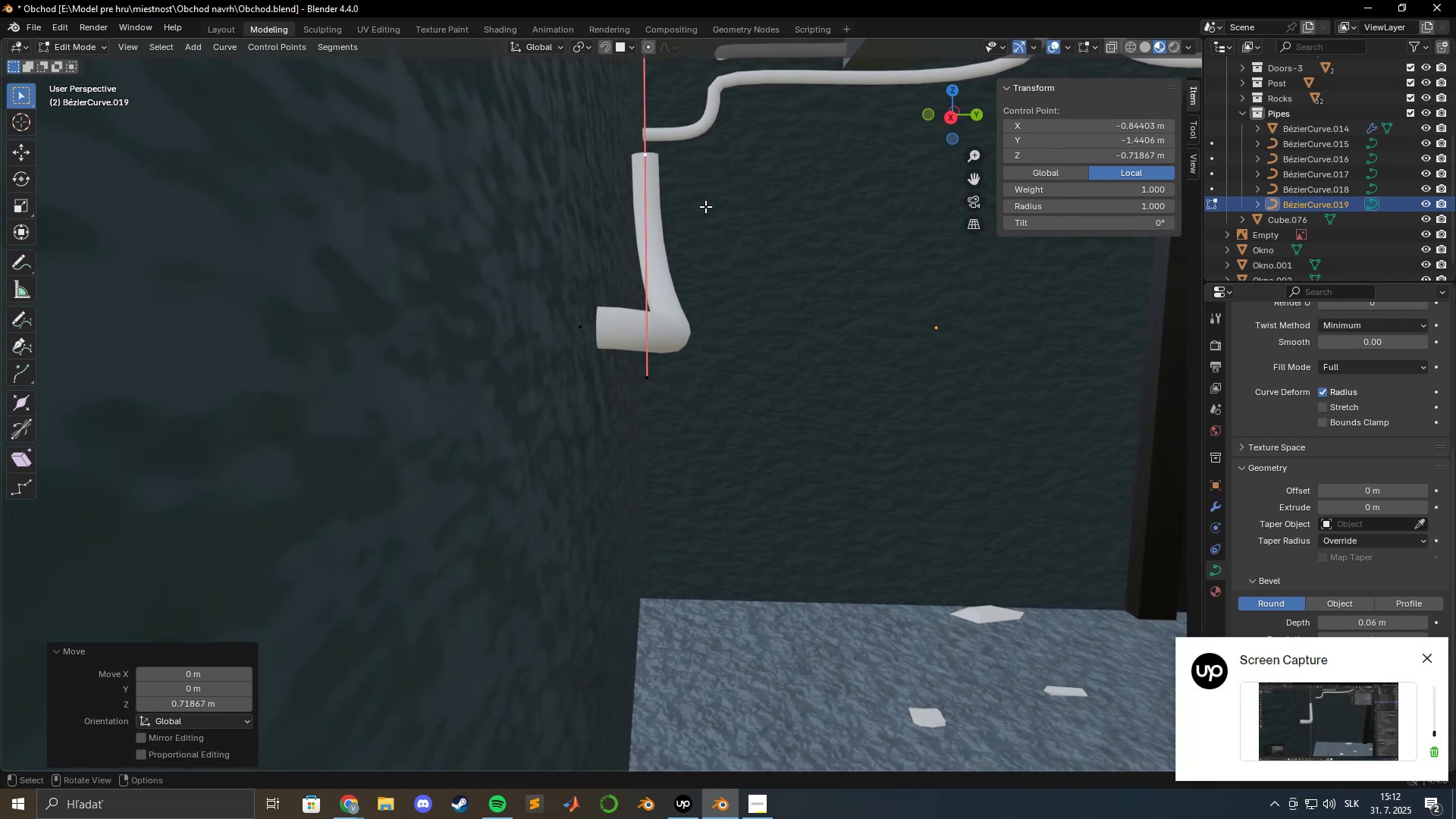 
type(gz)
 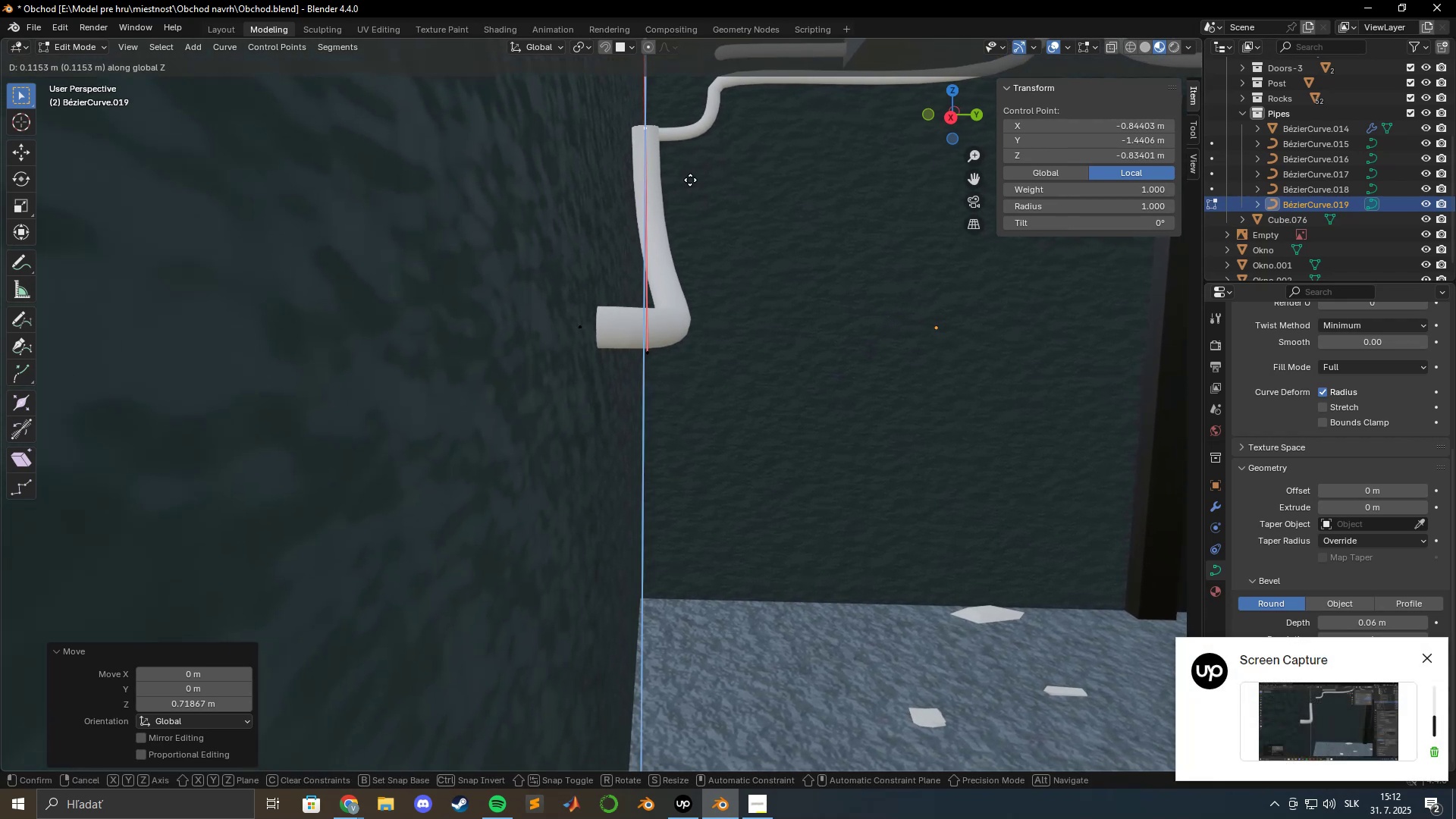 
left_click([689, 180])
 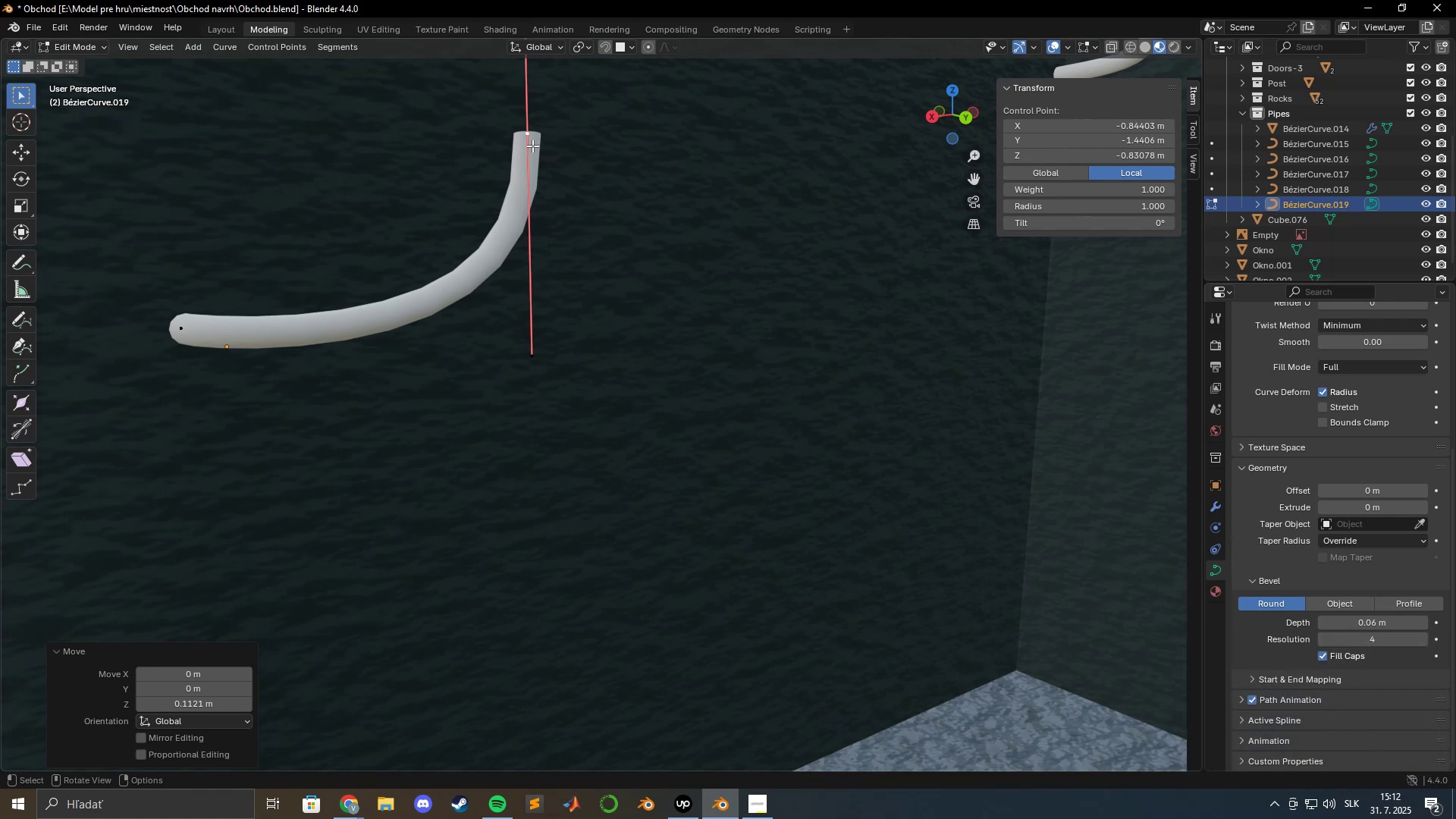 
left_click([529, 350])
 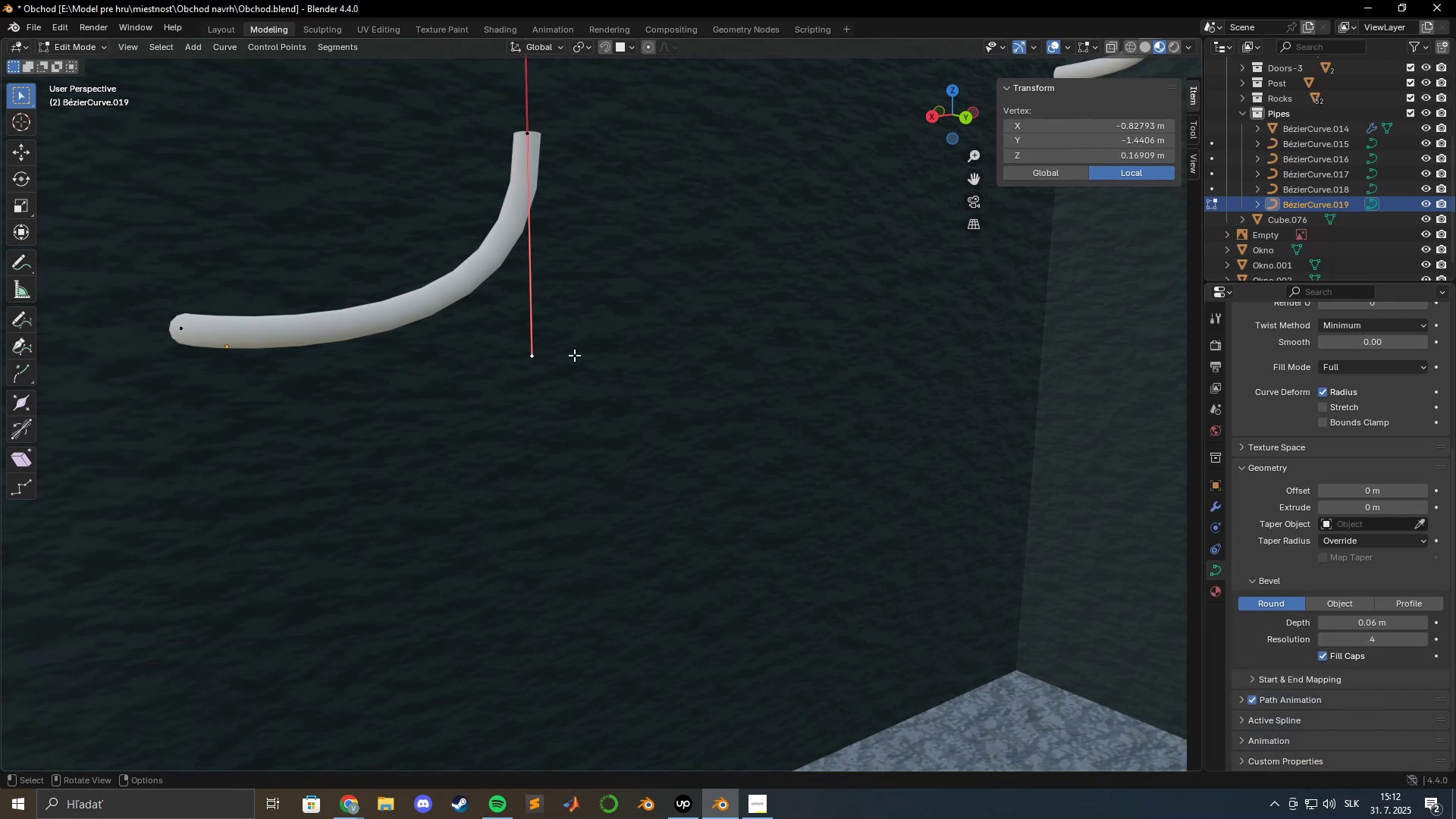 
type(gz)
key(Escape)
 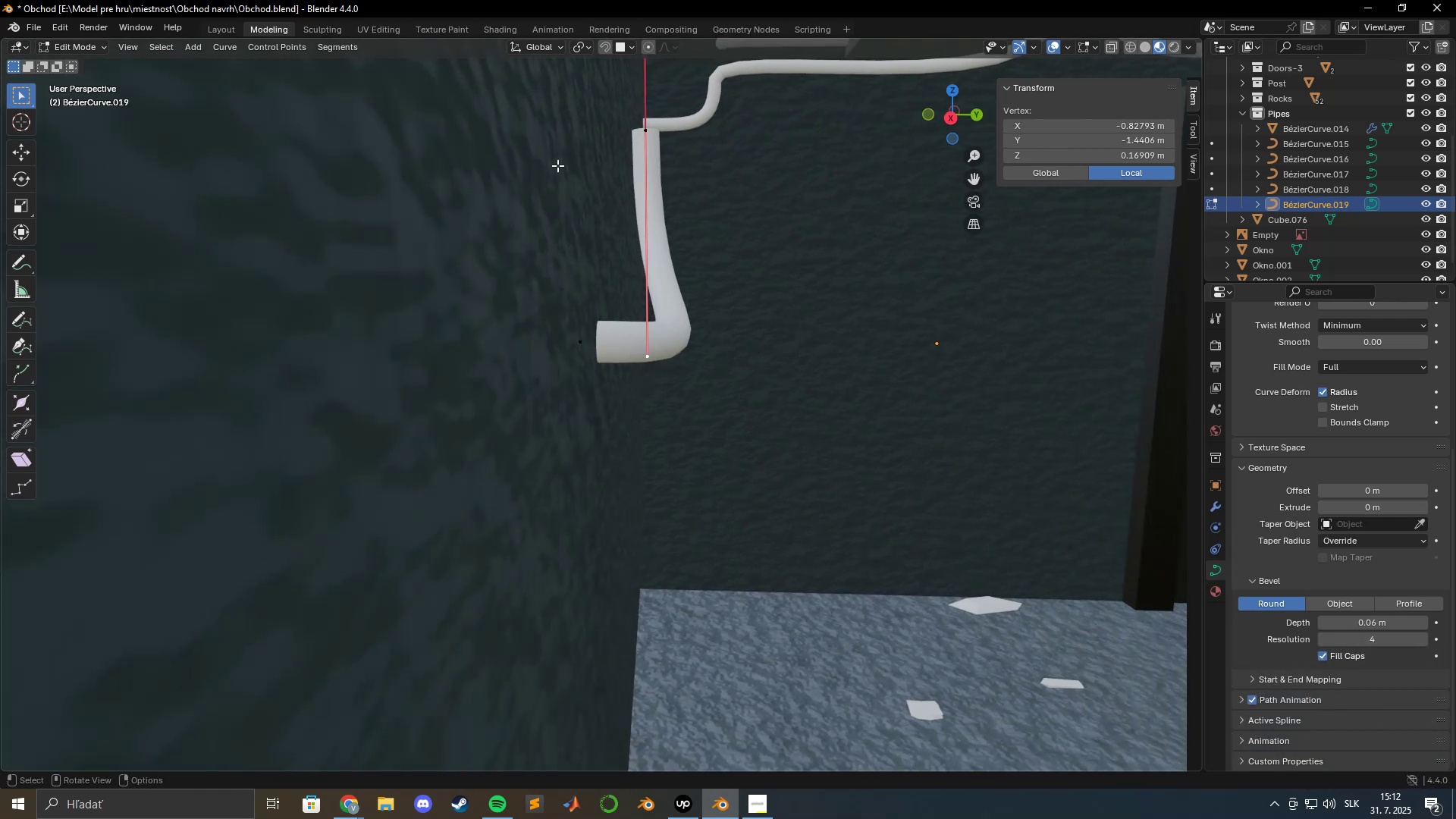 
left_click([642, 133])
 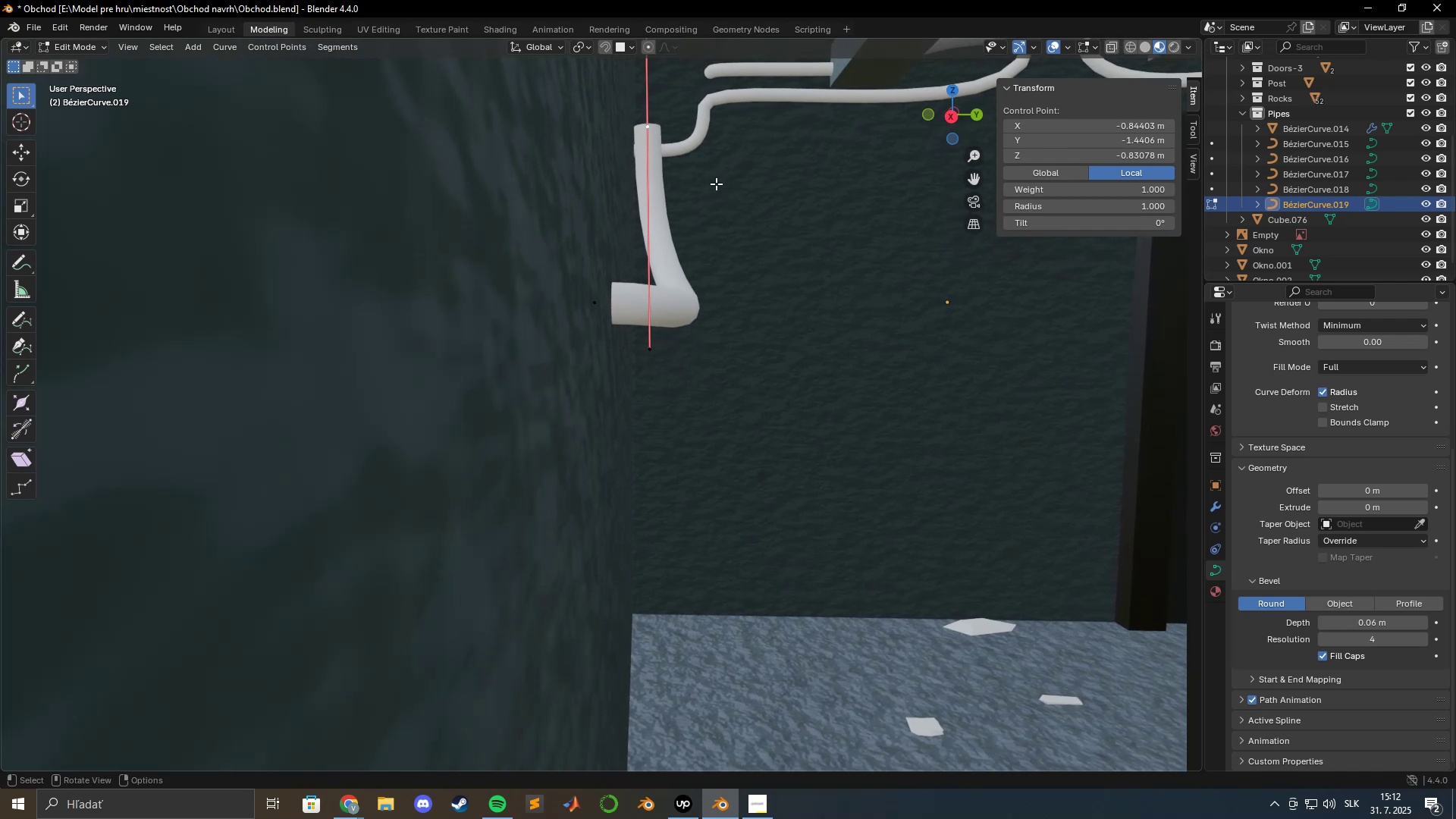 
type(gz)
 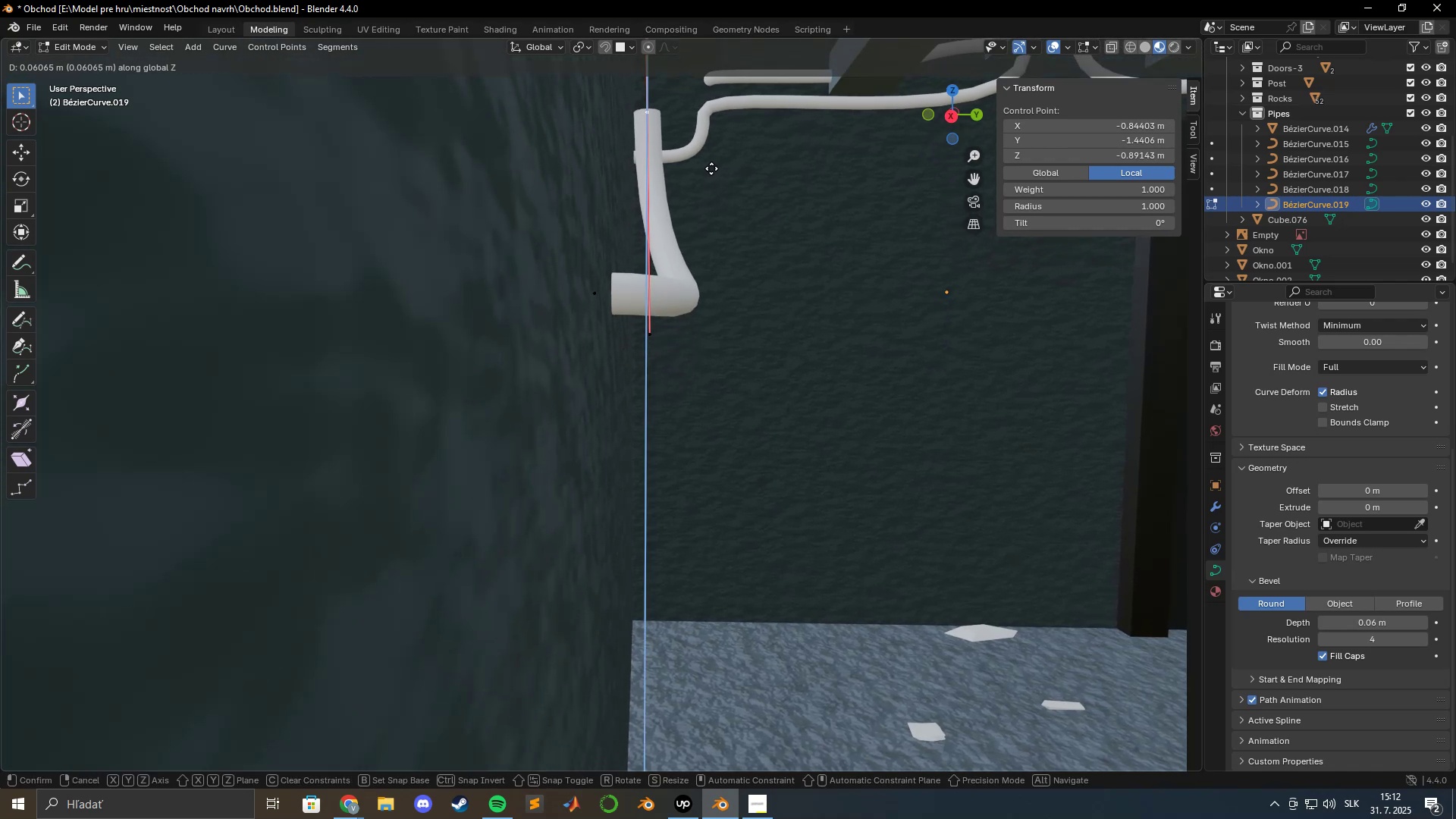 
left_click([711, 168])
 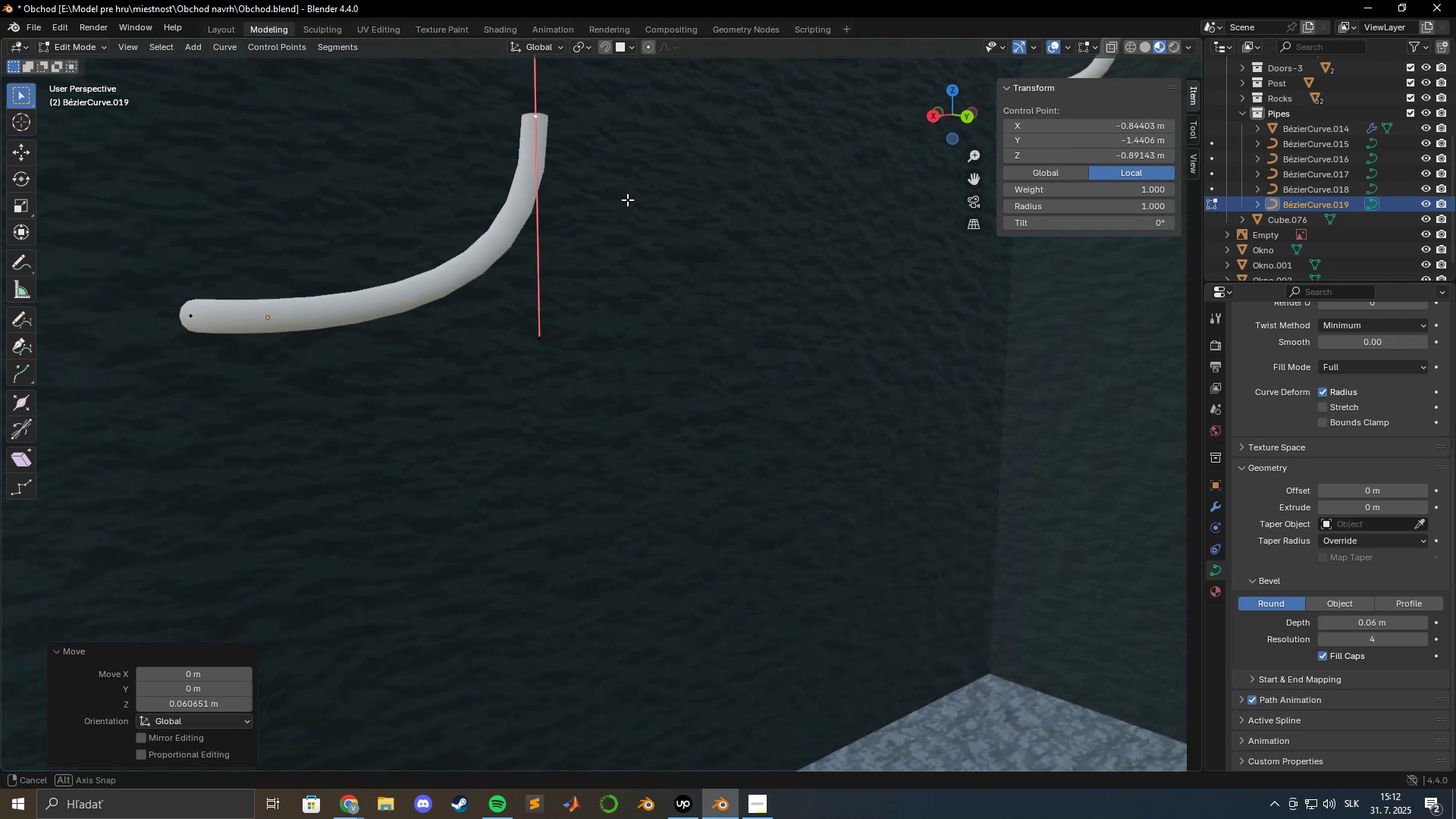 
hold_key(key=ShiftLeft, duration=0.36)
 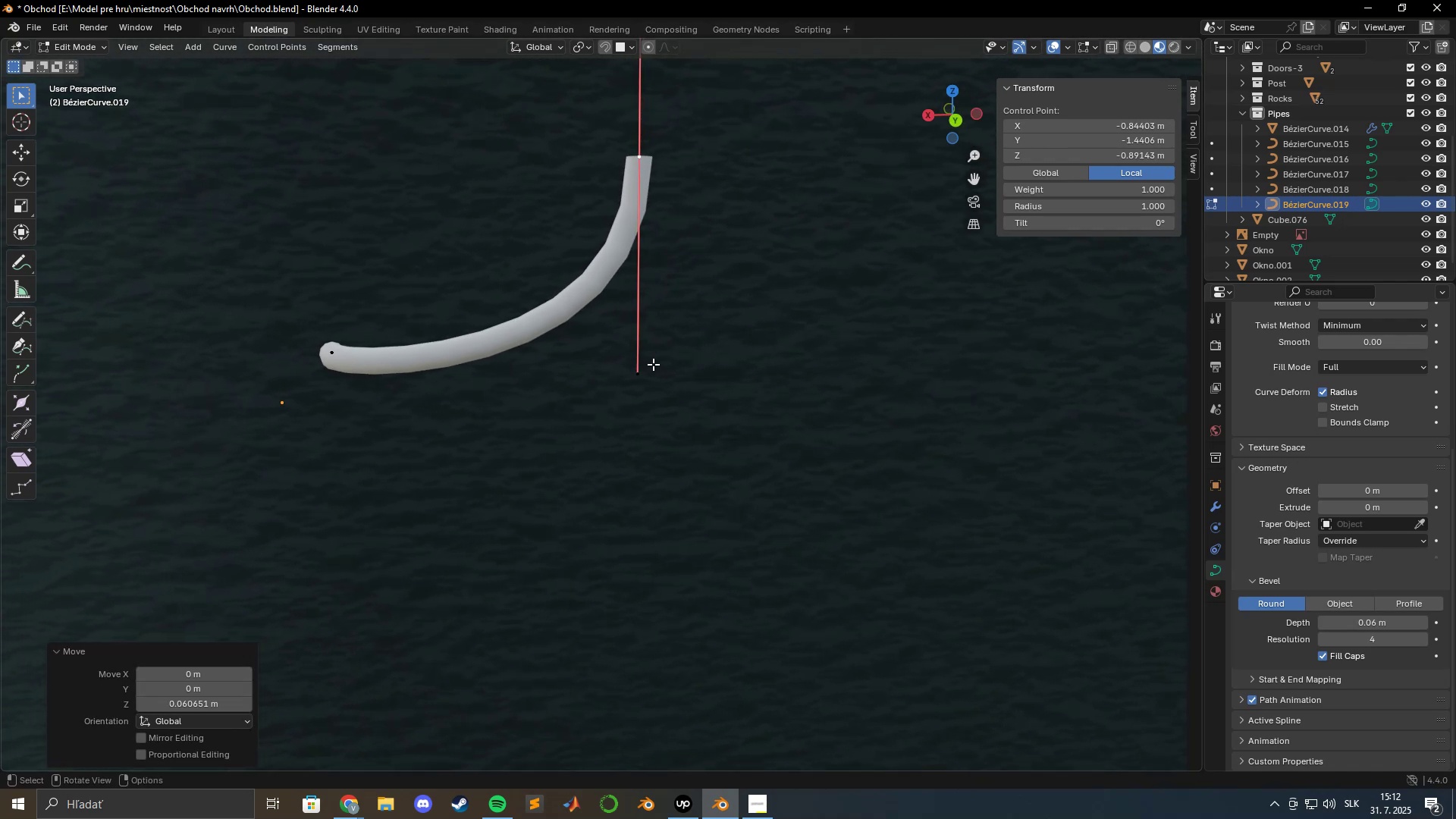 
left_click([643, 372])
 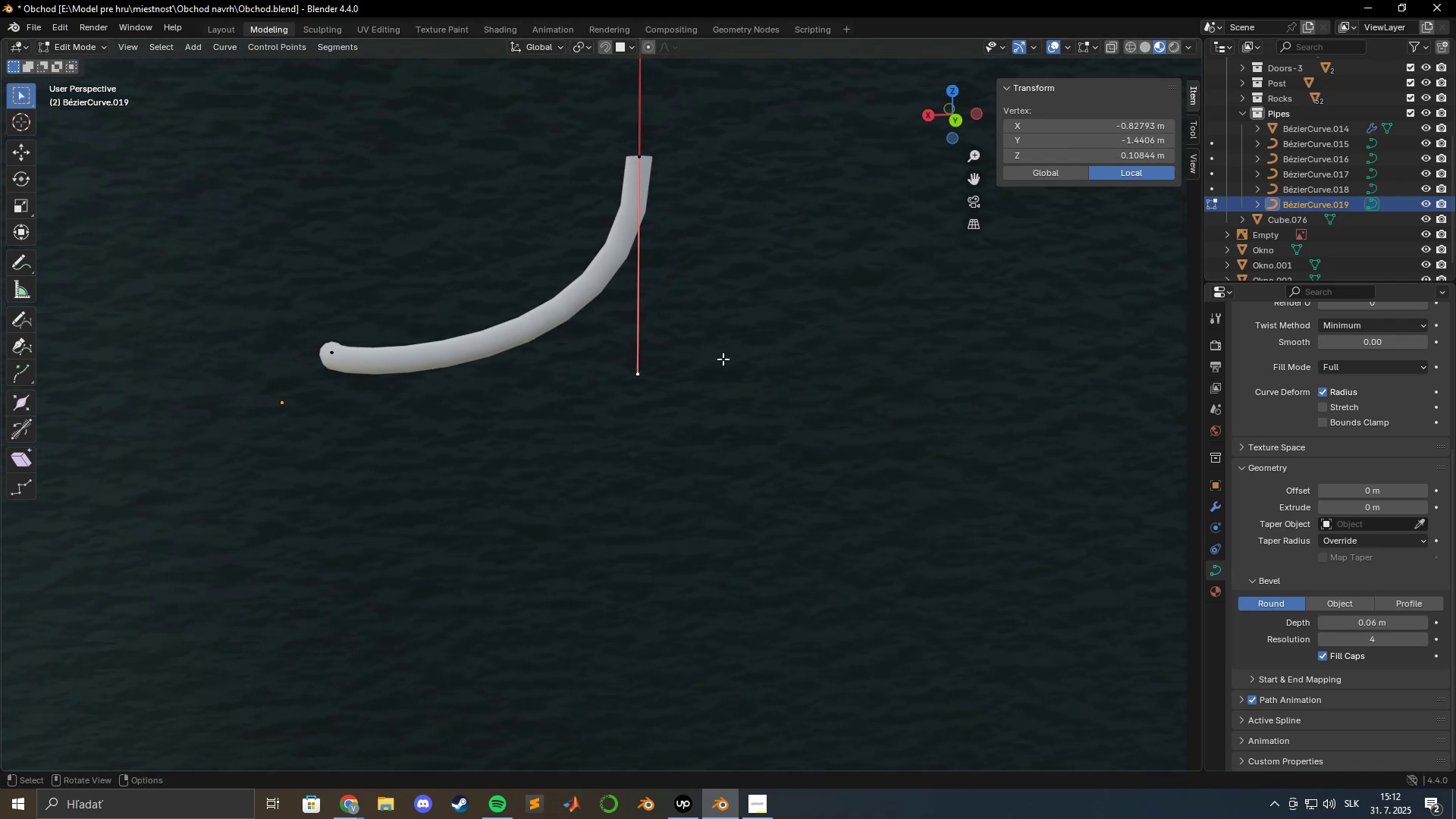 
type(gz)
key(Escape)
 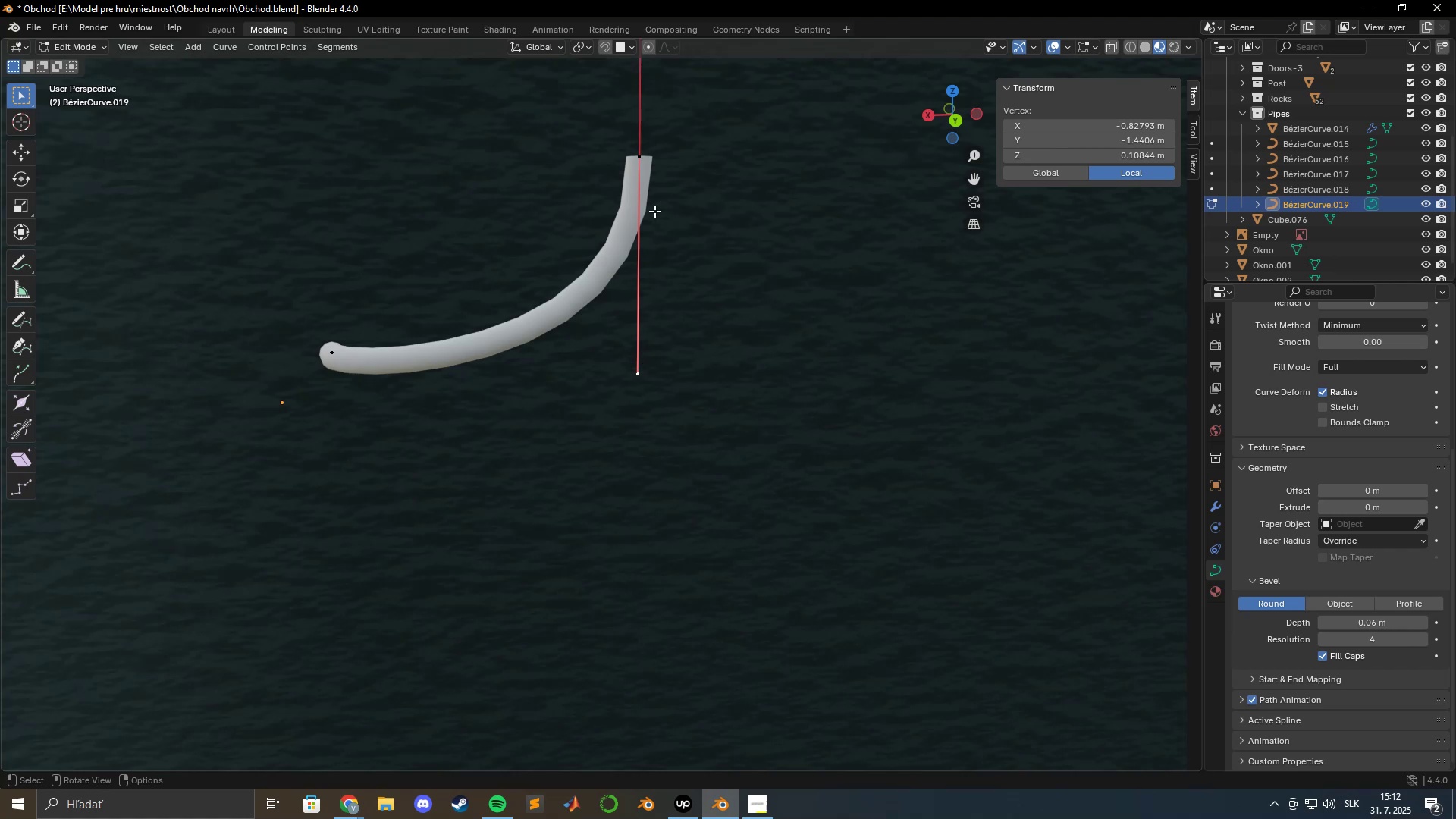 
scroll: coordinate [643, 224], scroll_direction: down, amount: 3.0
 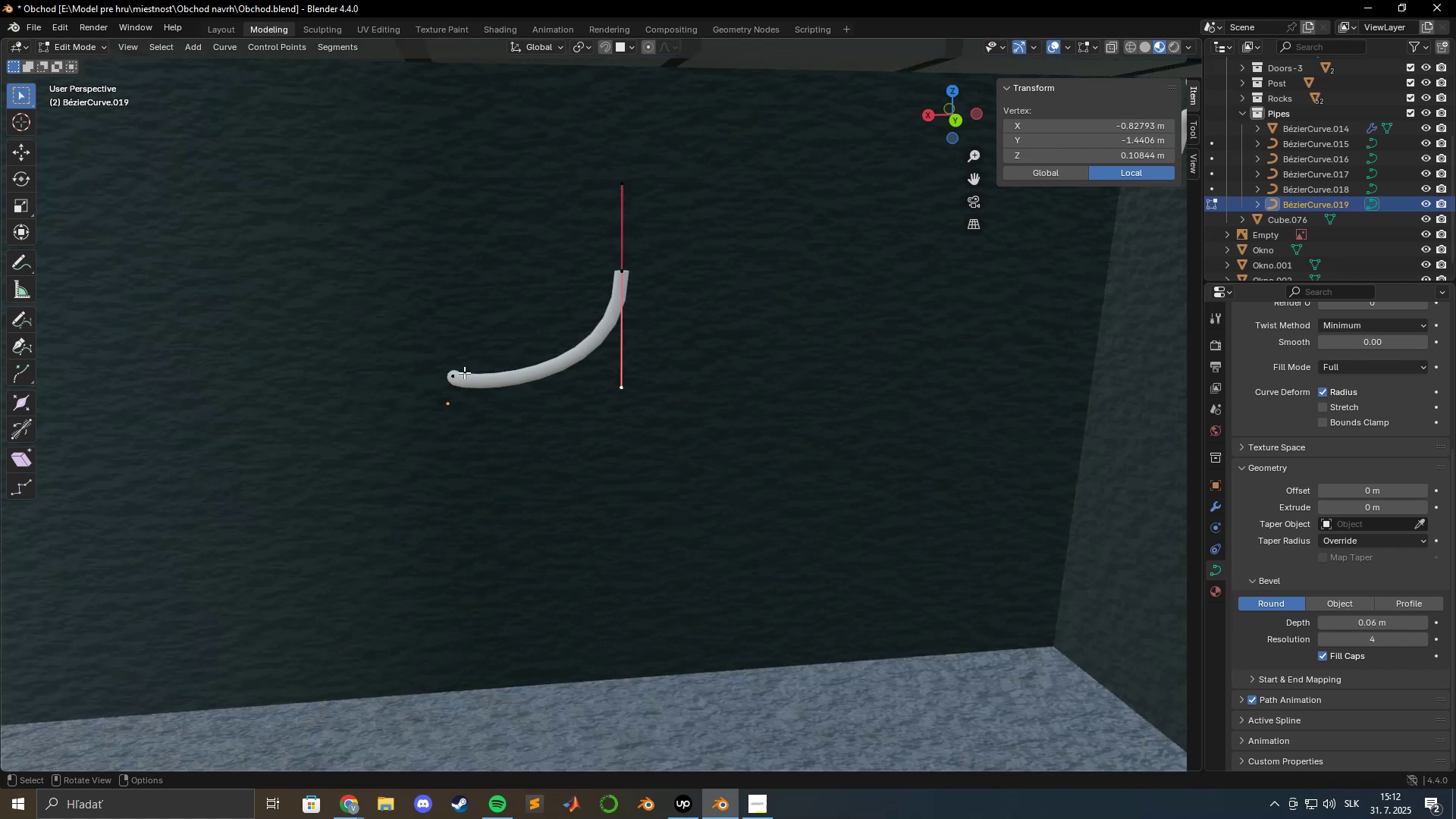 
left_click([460, 374])
 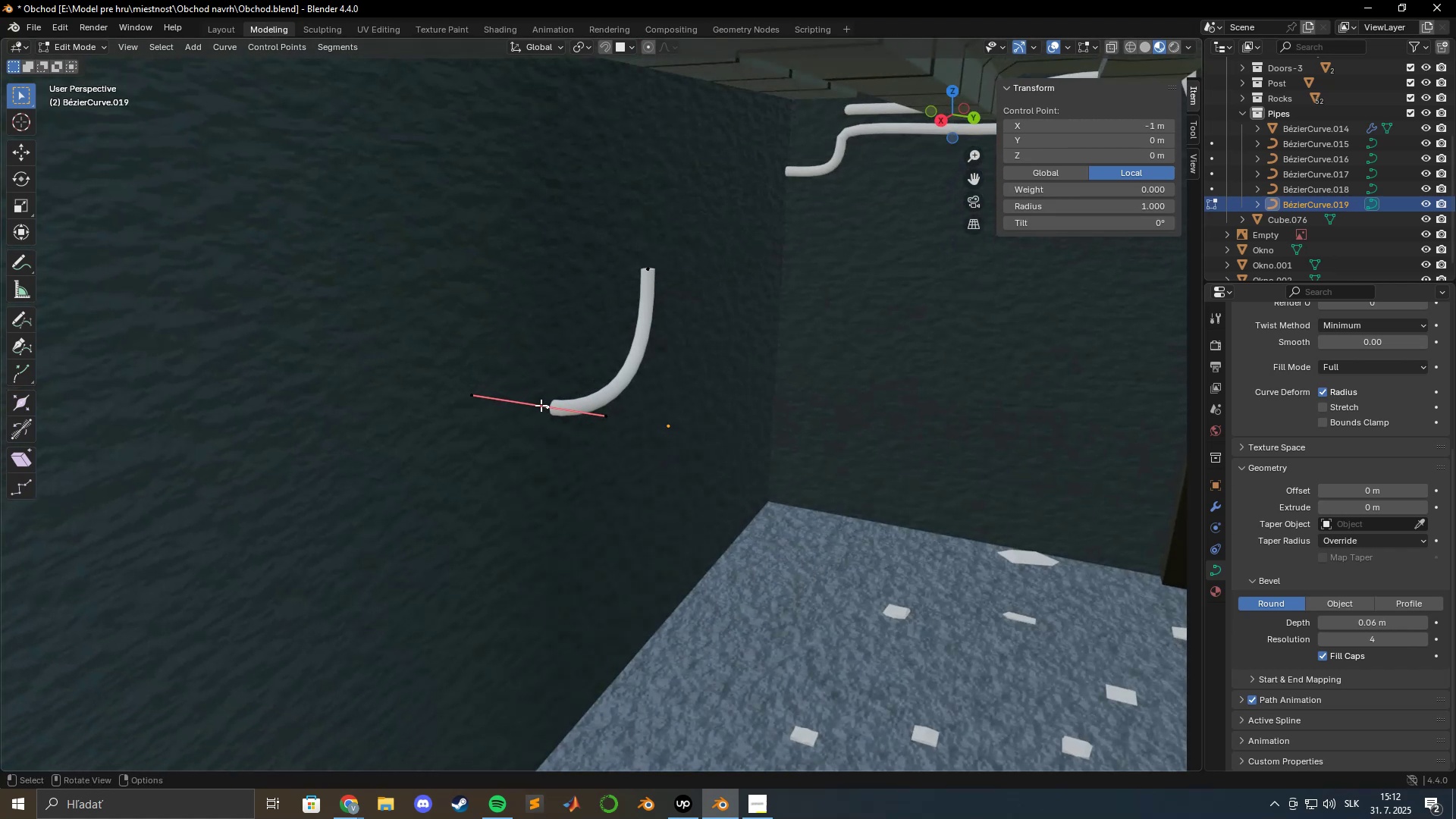 
type(gy)
key(Escape)
type(gy)
key(Escape)
type(gyx)
key(Escape)
 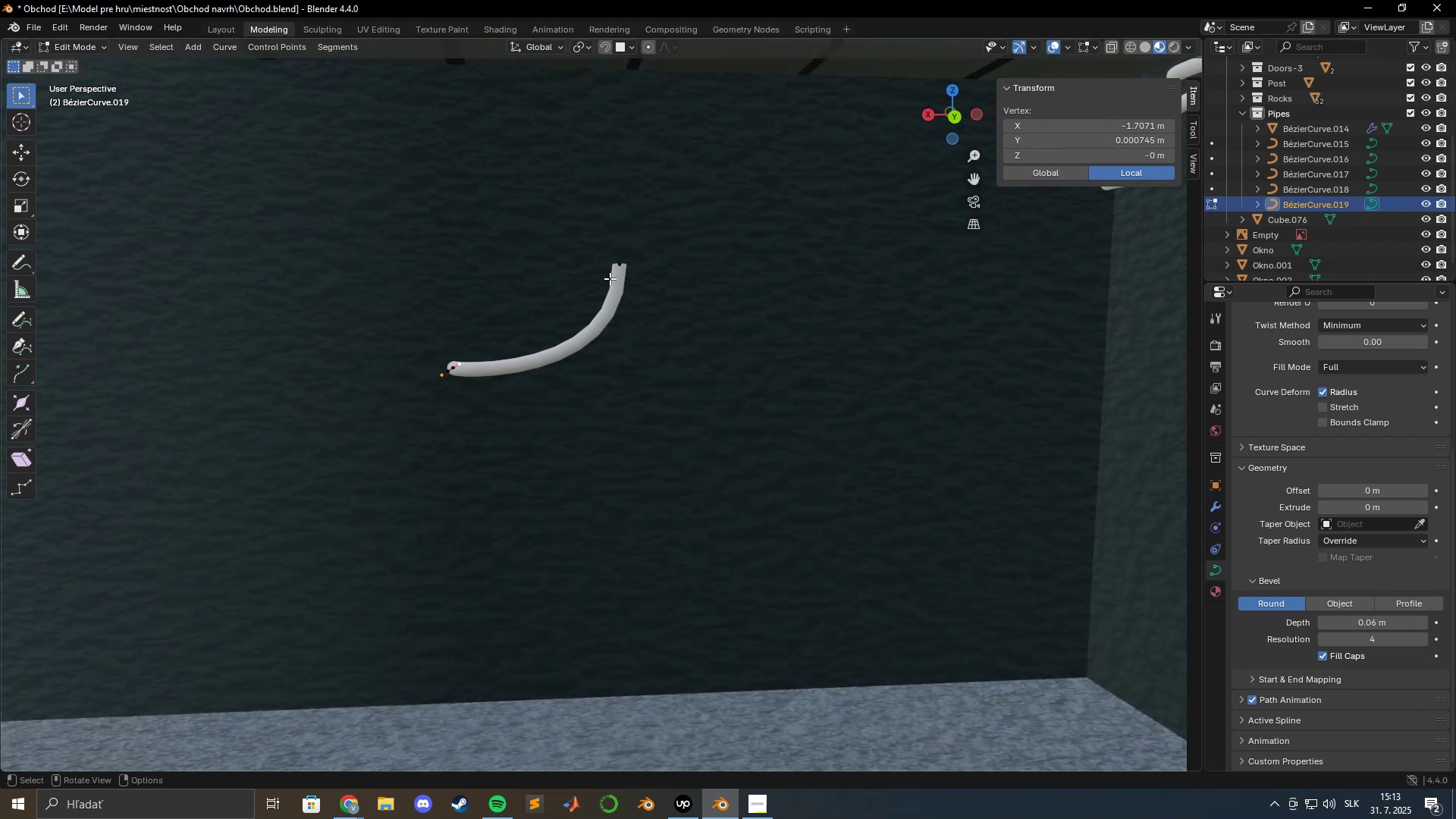 
left_click([620, 271])
 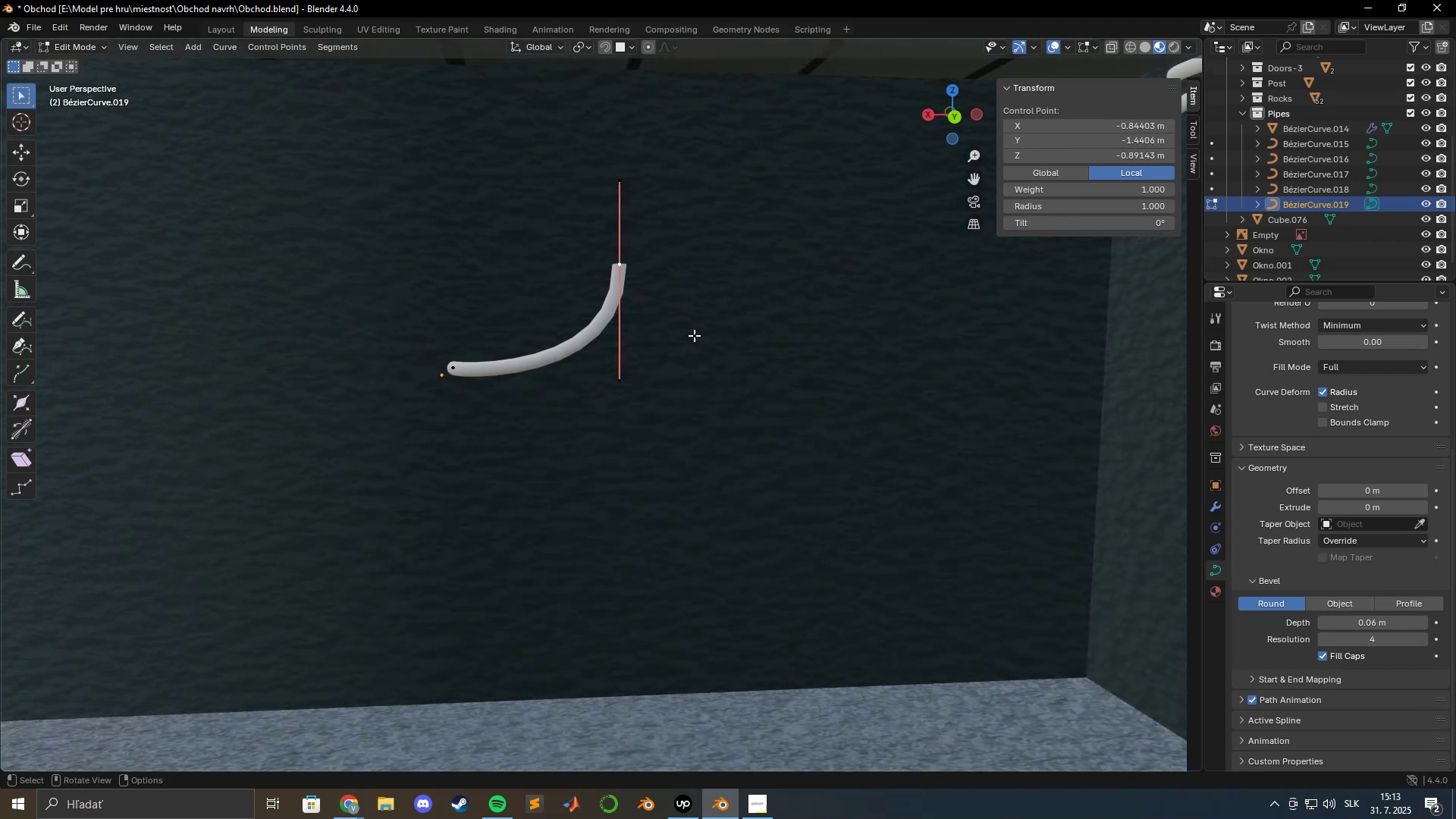 
type(z)
key(Escape)
type(gz)
key(Escape)
 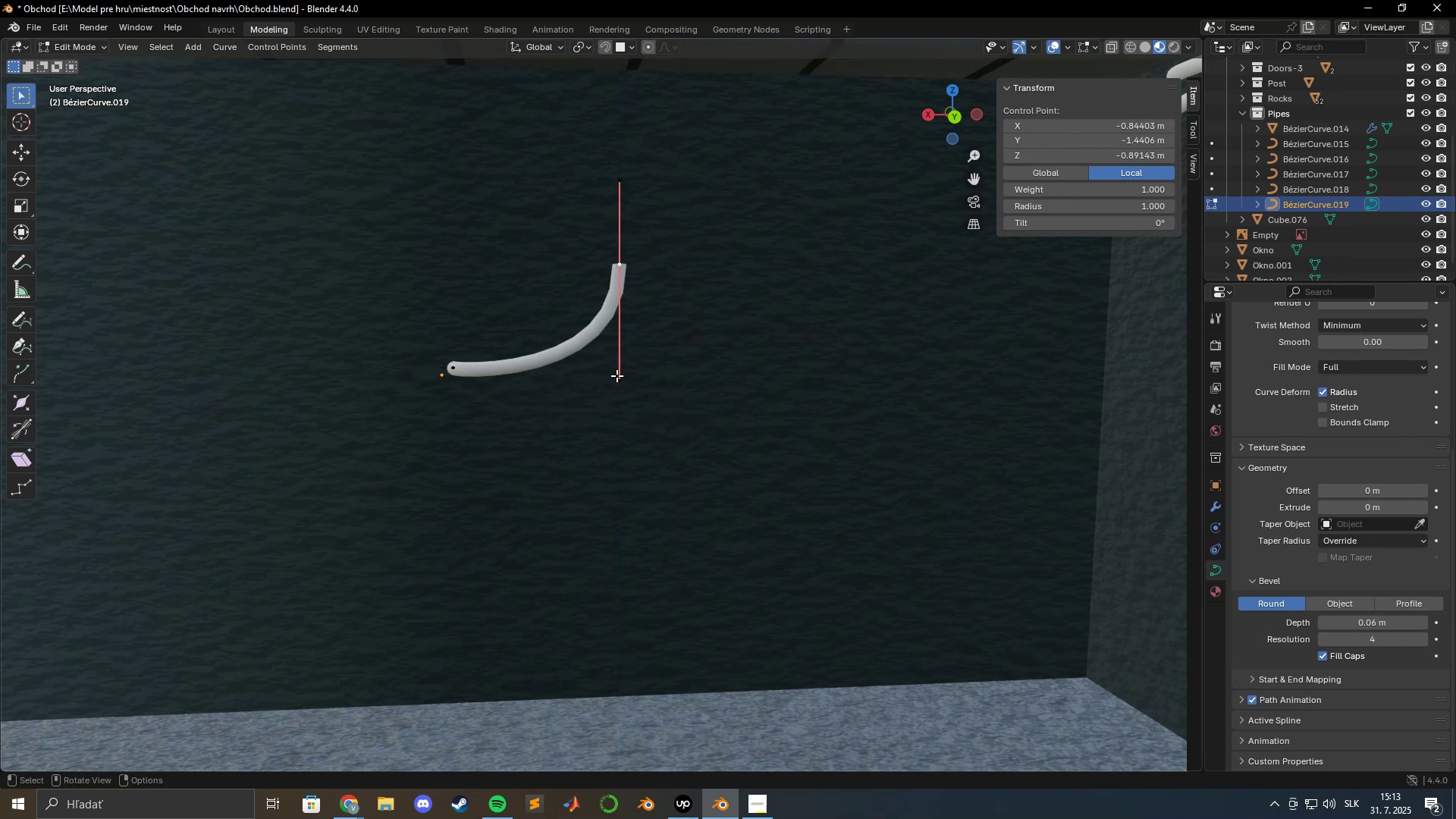 
left_click([617, 378])
 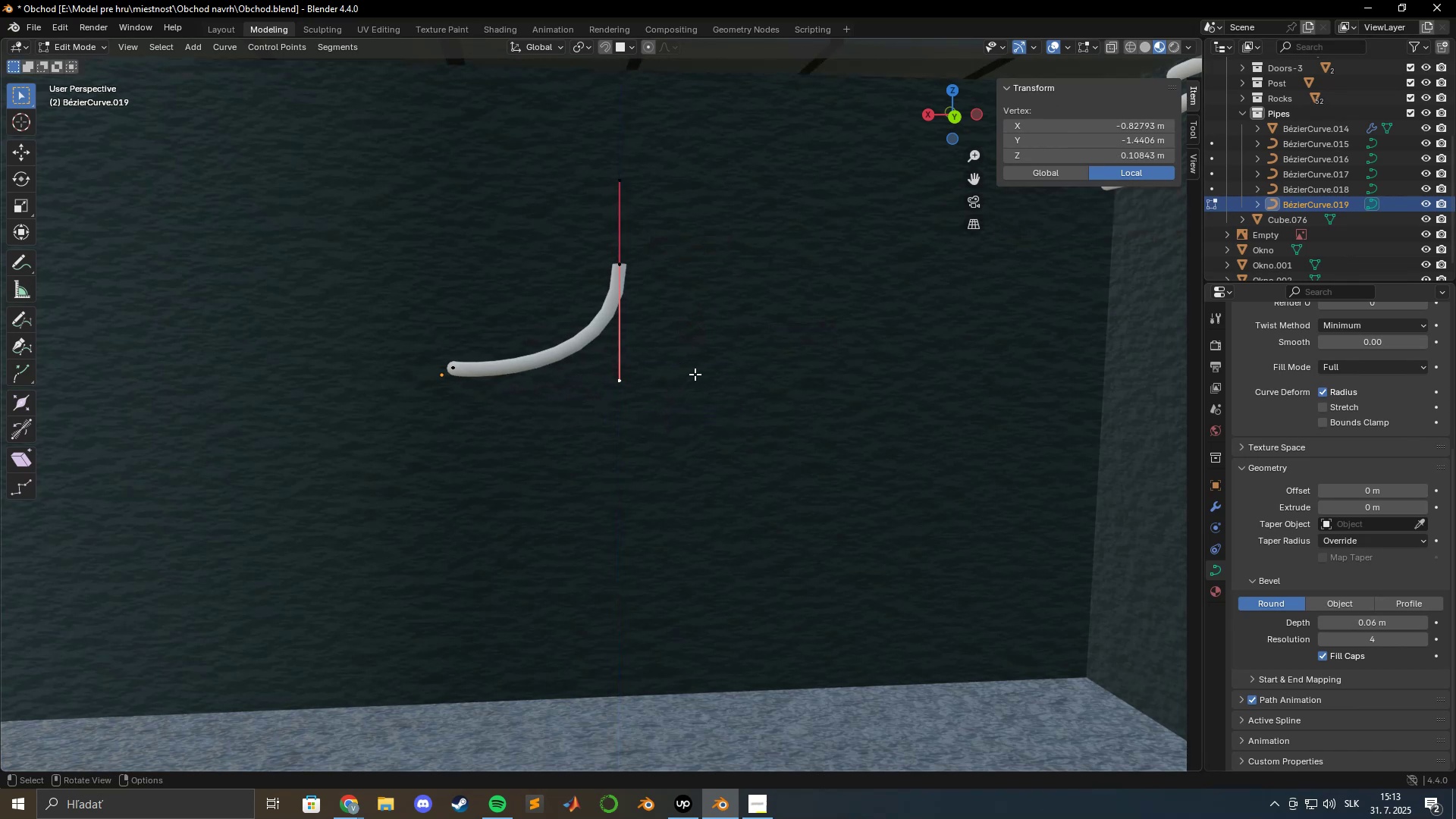 
type(gy)
key(Escape)
type(gz)
key(Escape)
 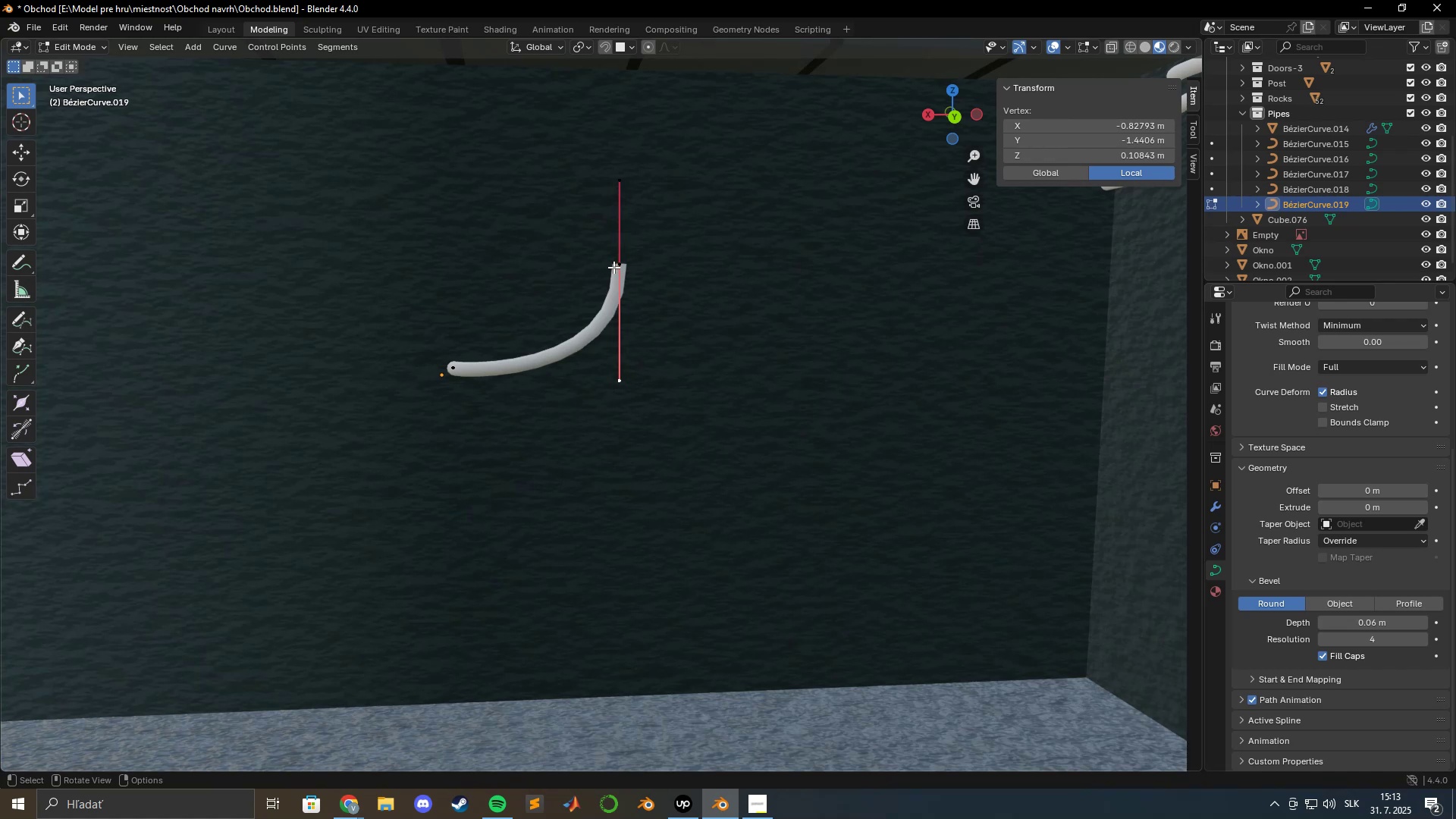 
left_click([614, 268])
 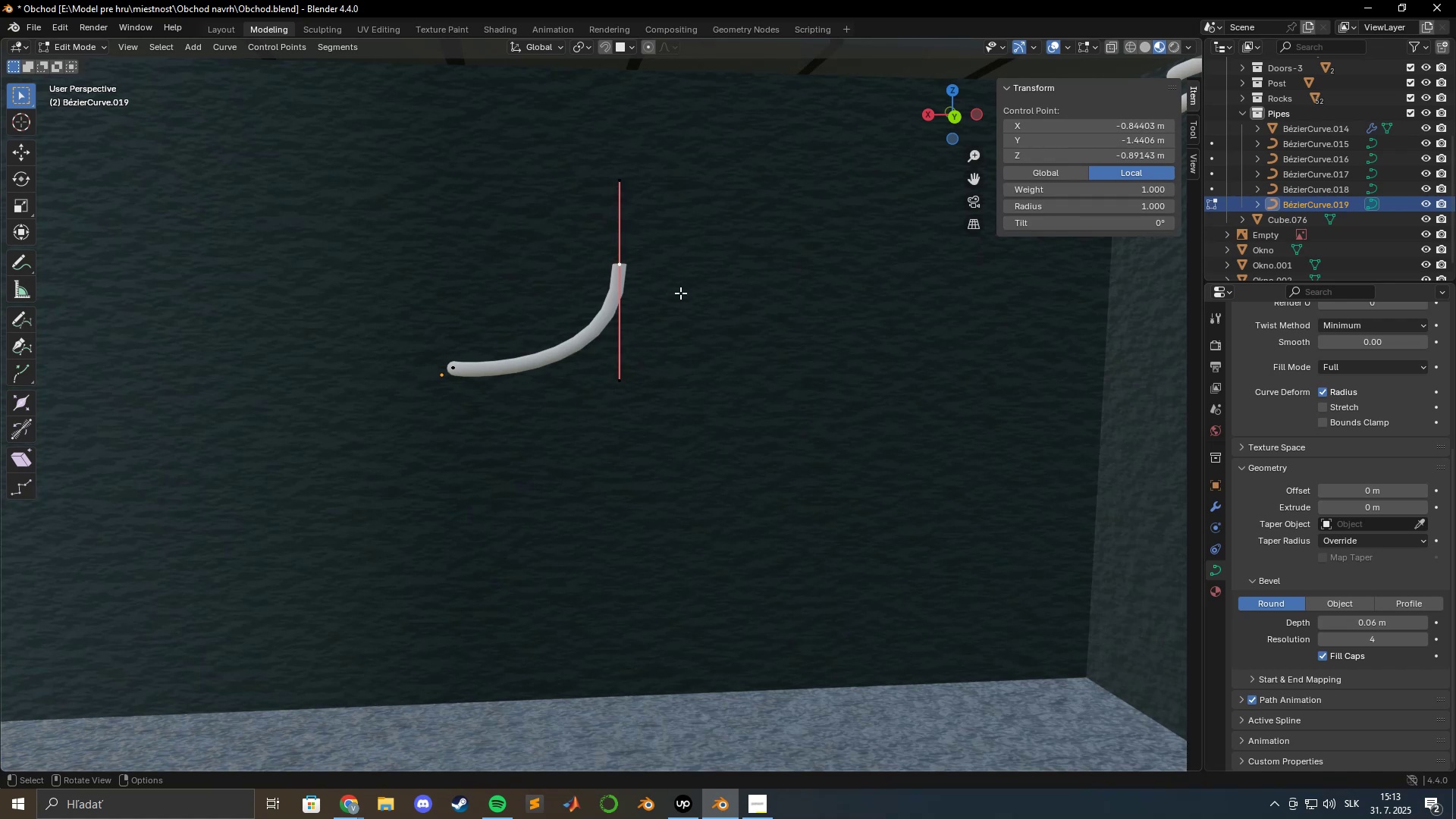 
type(gz)
 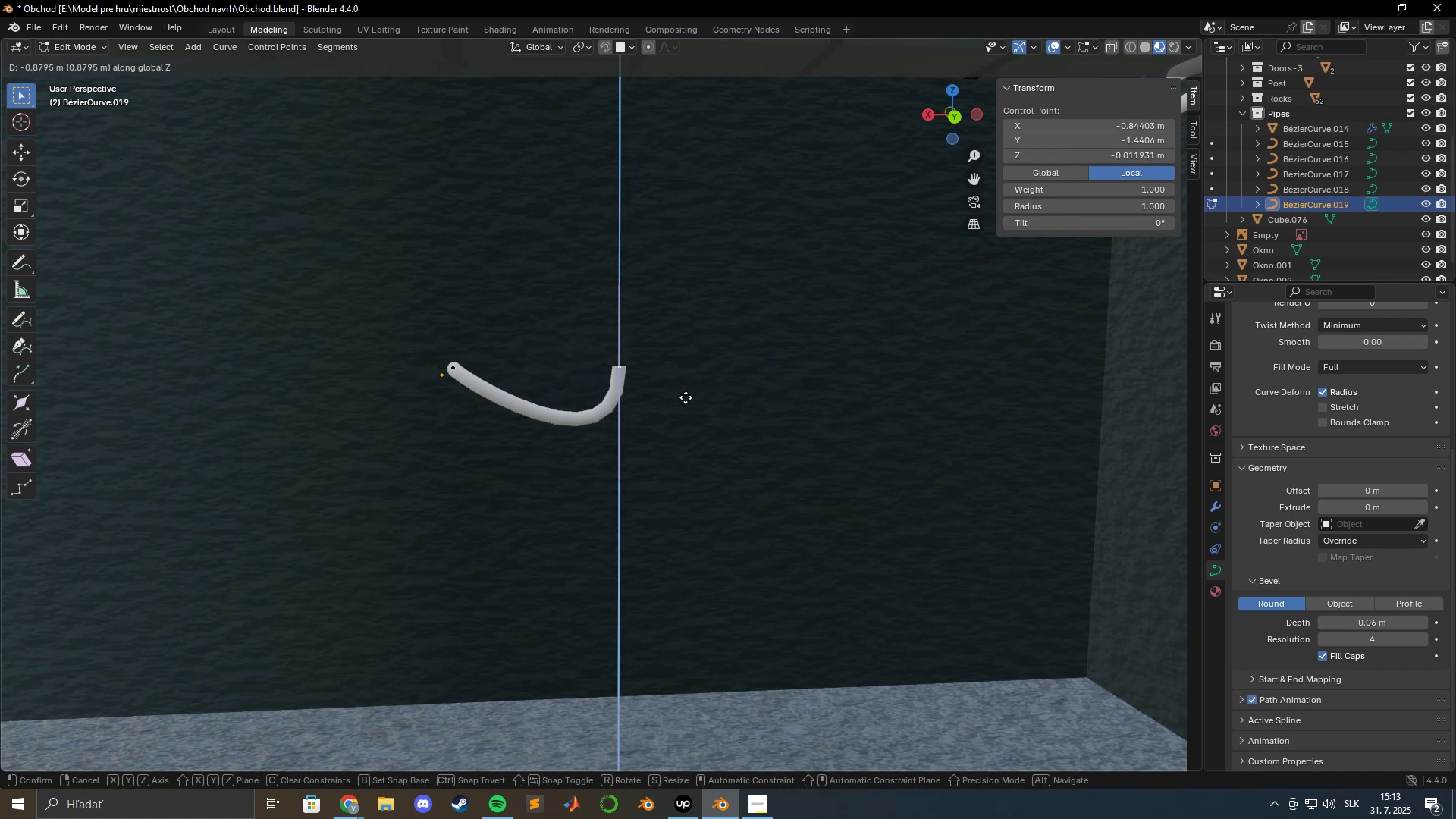 
left_click([682, 390])
 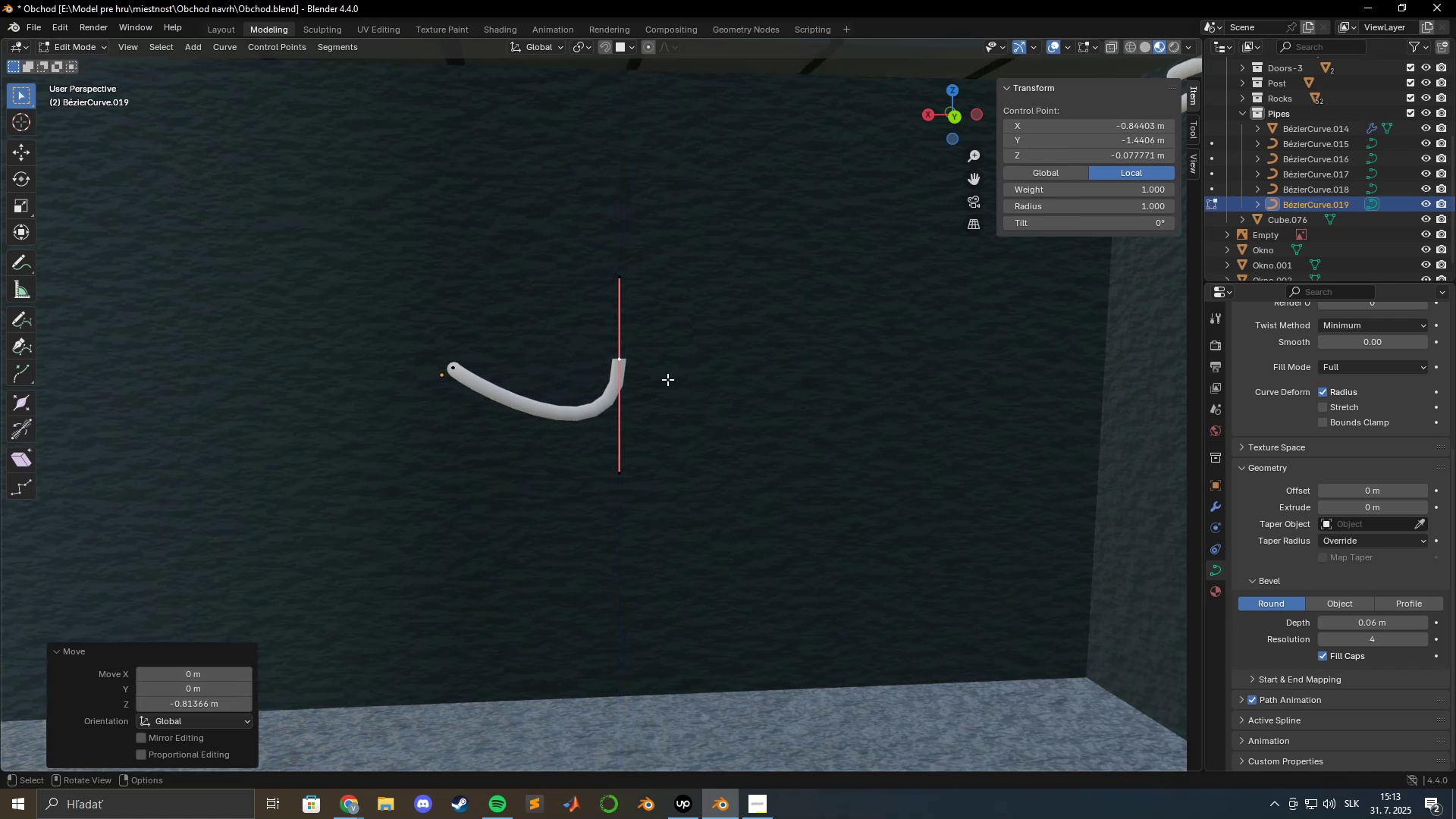 
scroll: coordinate [664, 378], scroll_direction: up, amount: 4.0
 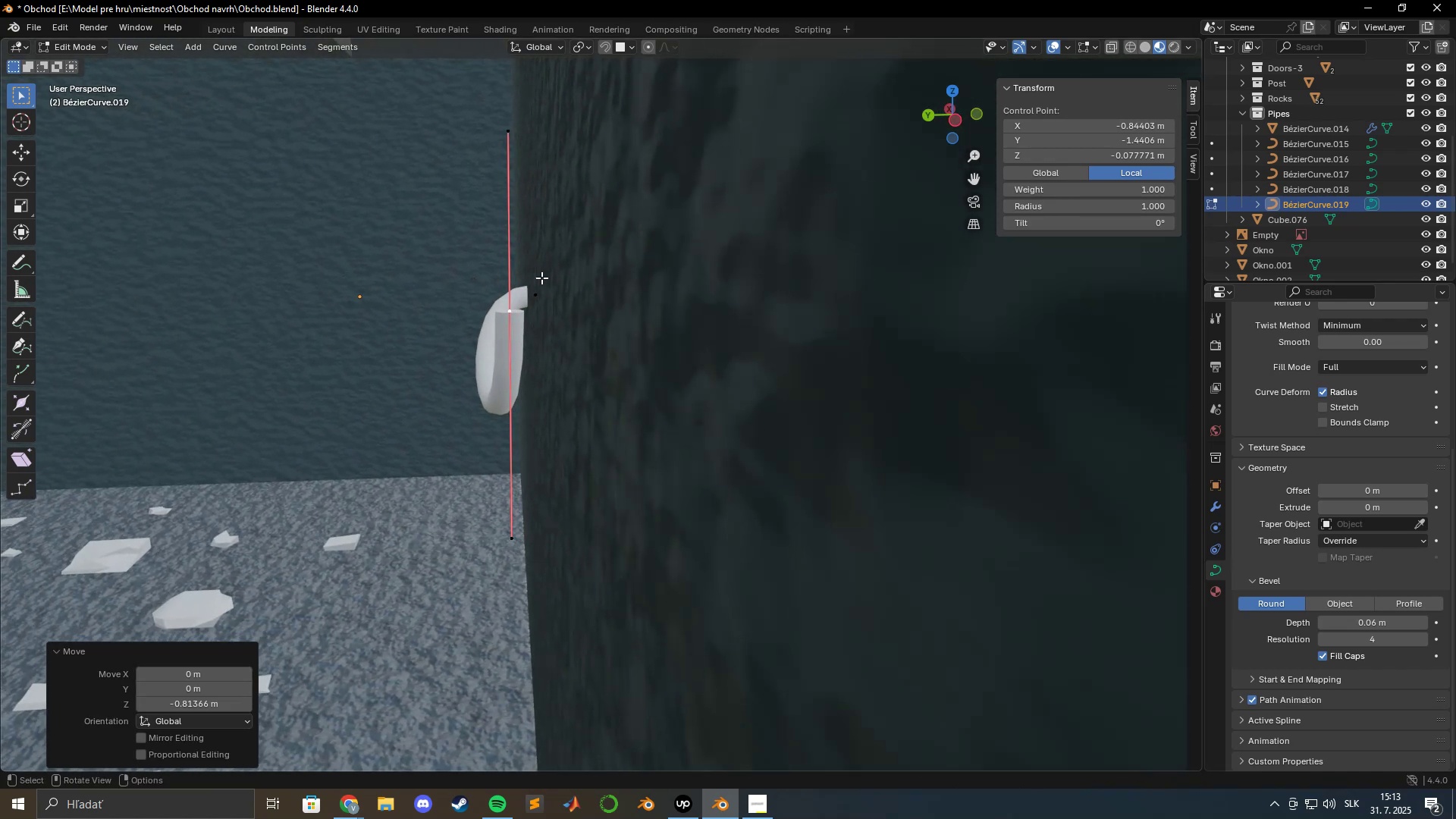 
left_click([504, 144])
 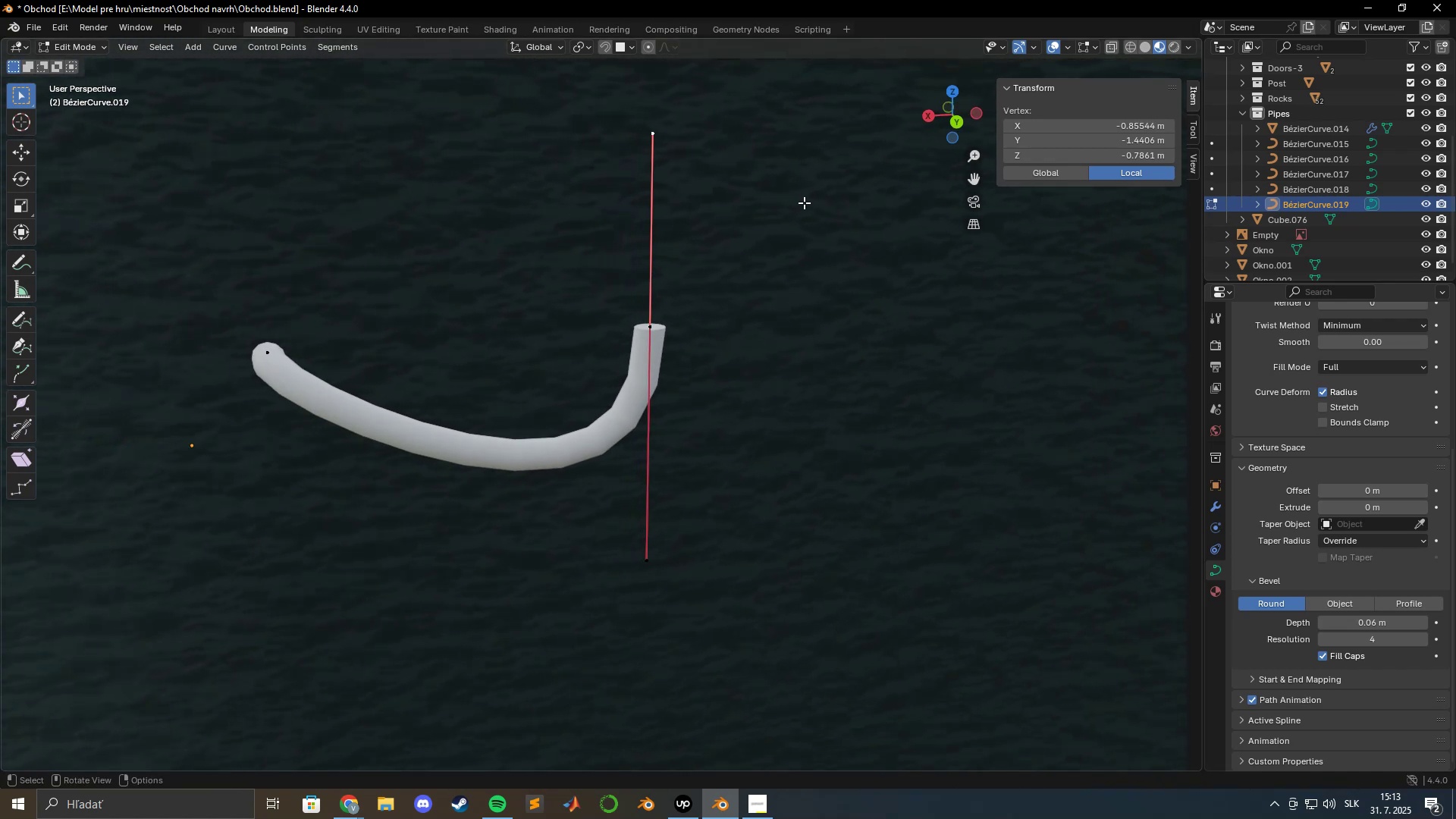 
type(gyx)
 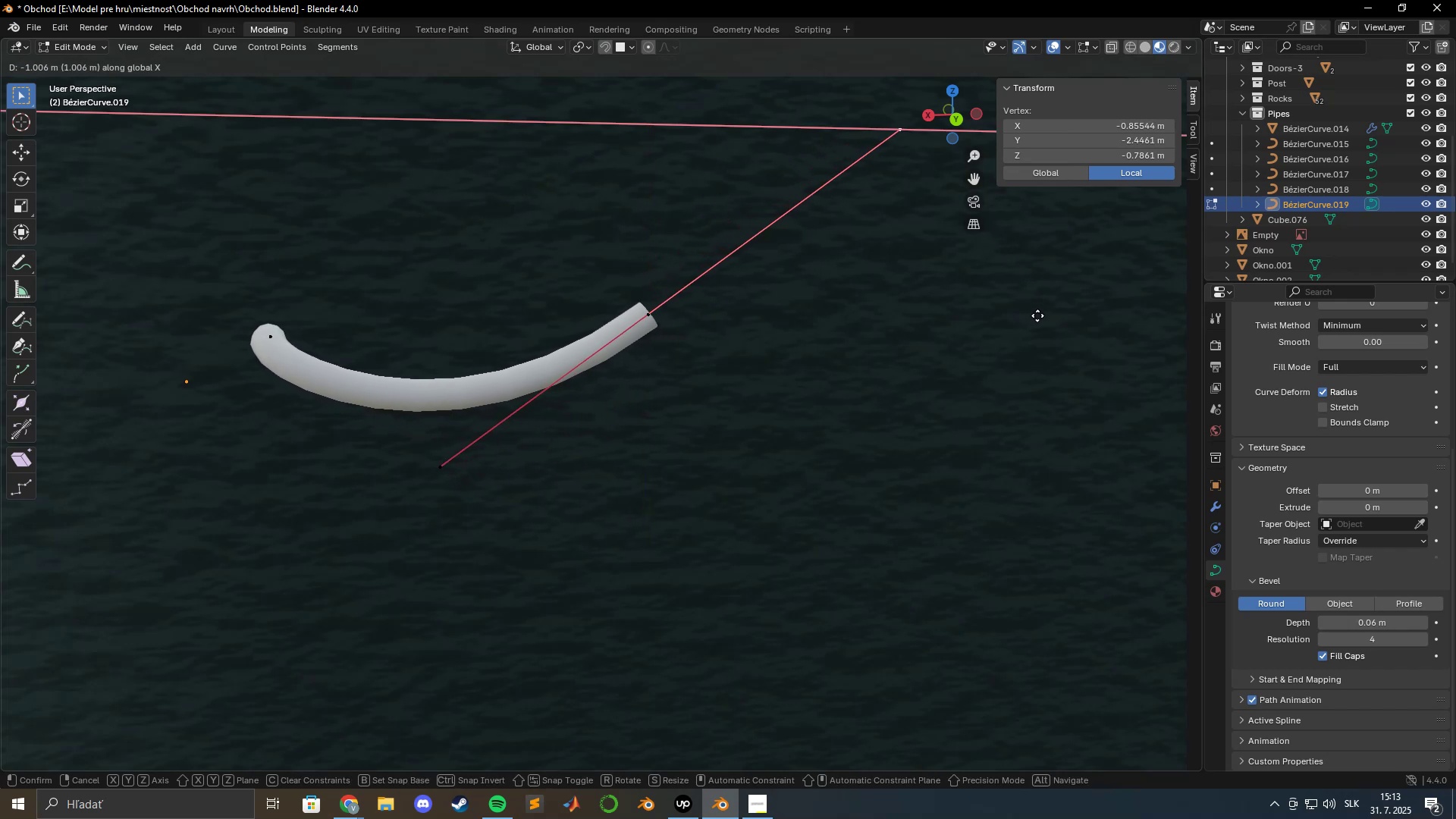 
left_click([1024, 333])
 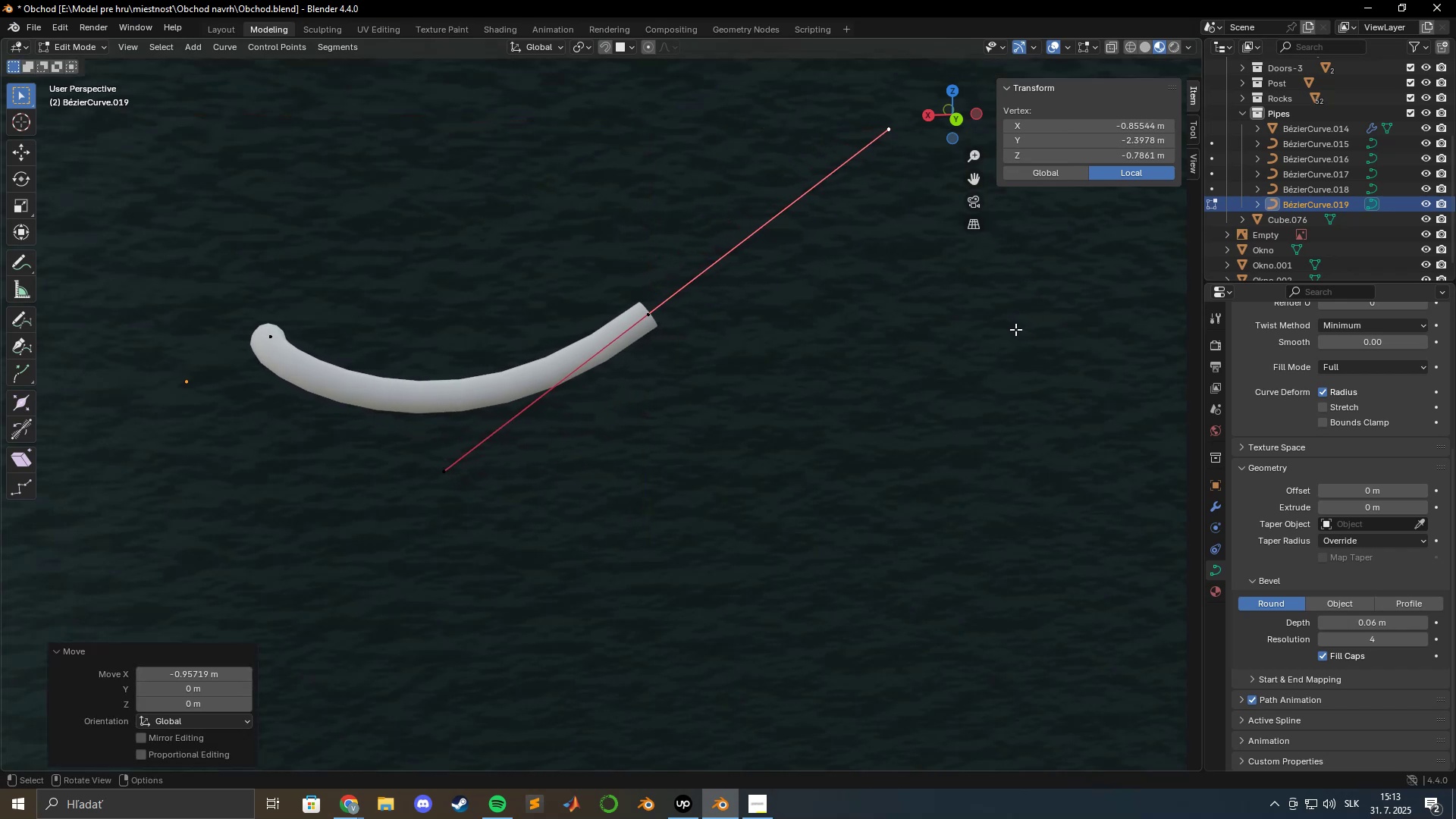 
type(gz)
 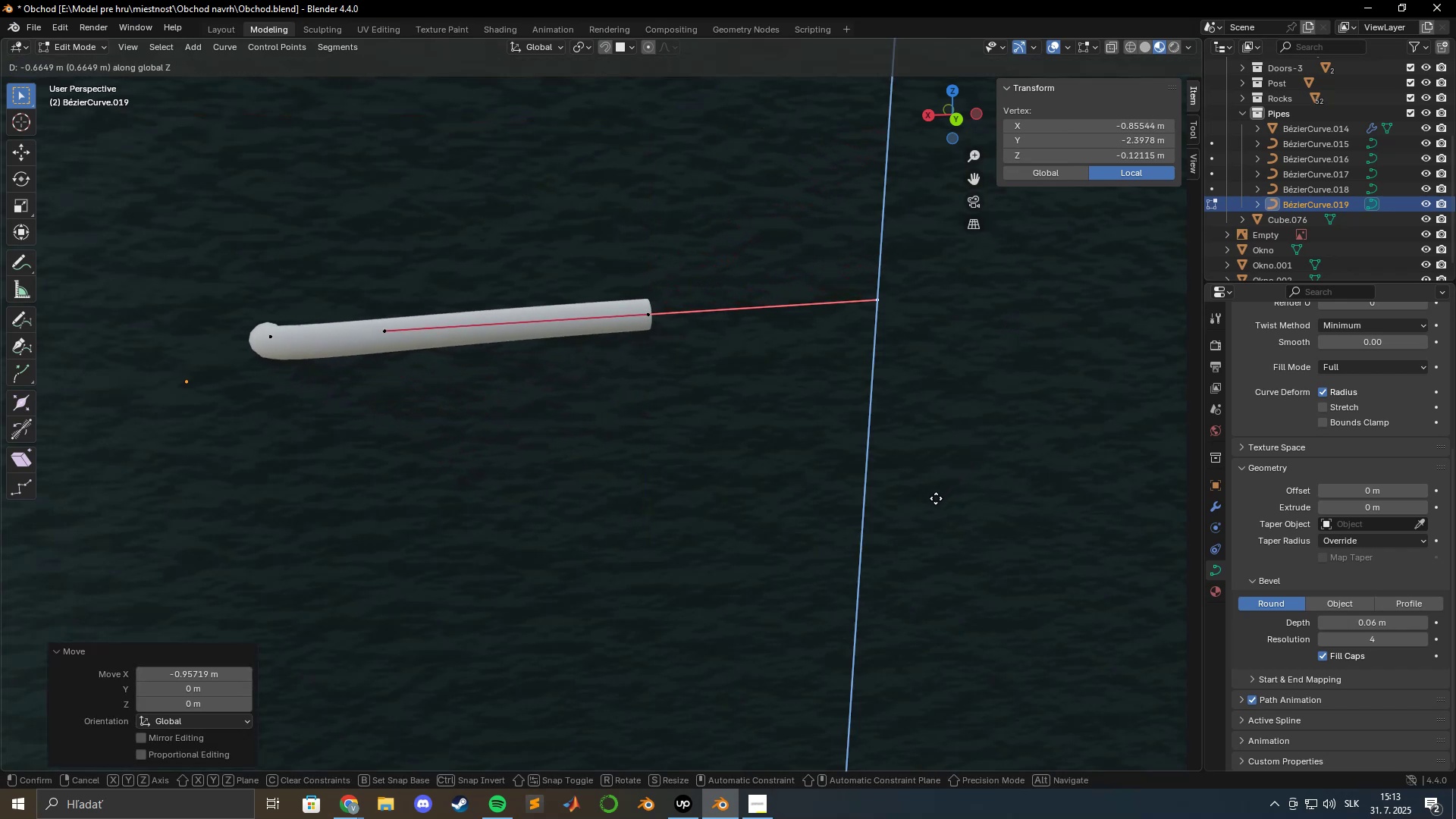 
left_click([936, 498])
 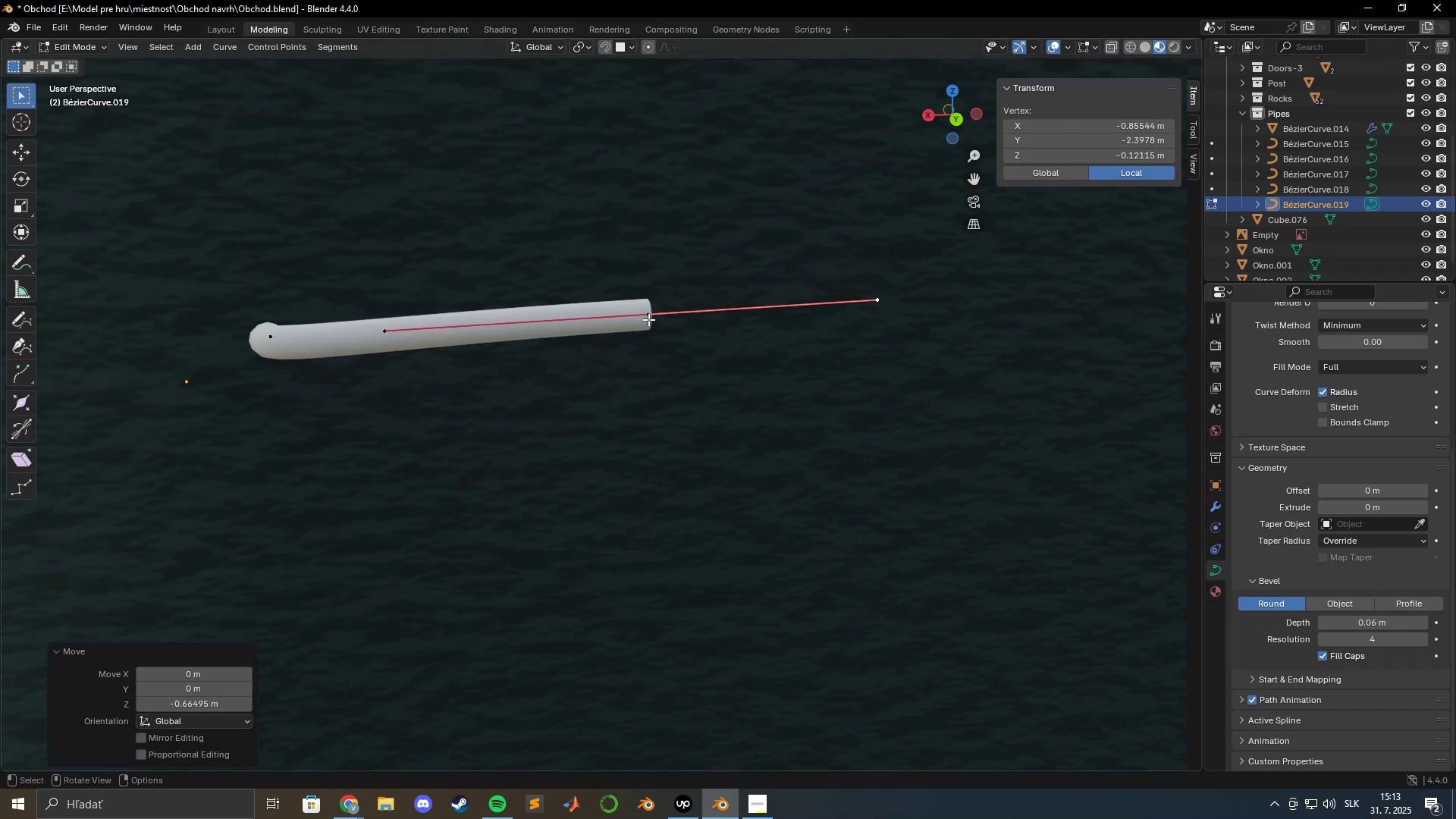 
type(gz)
 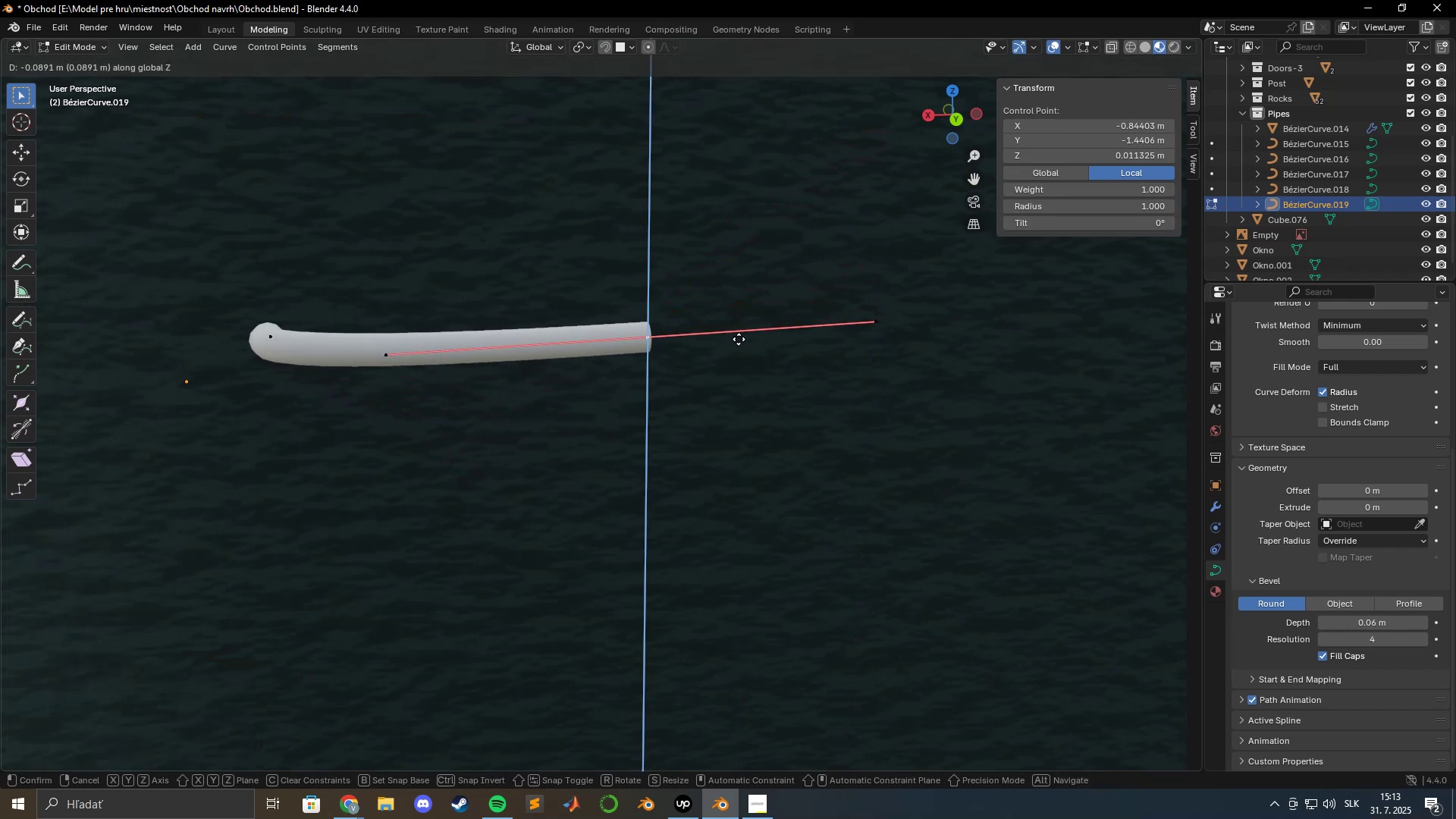 
left_click([739, 340])
 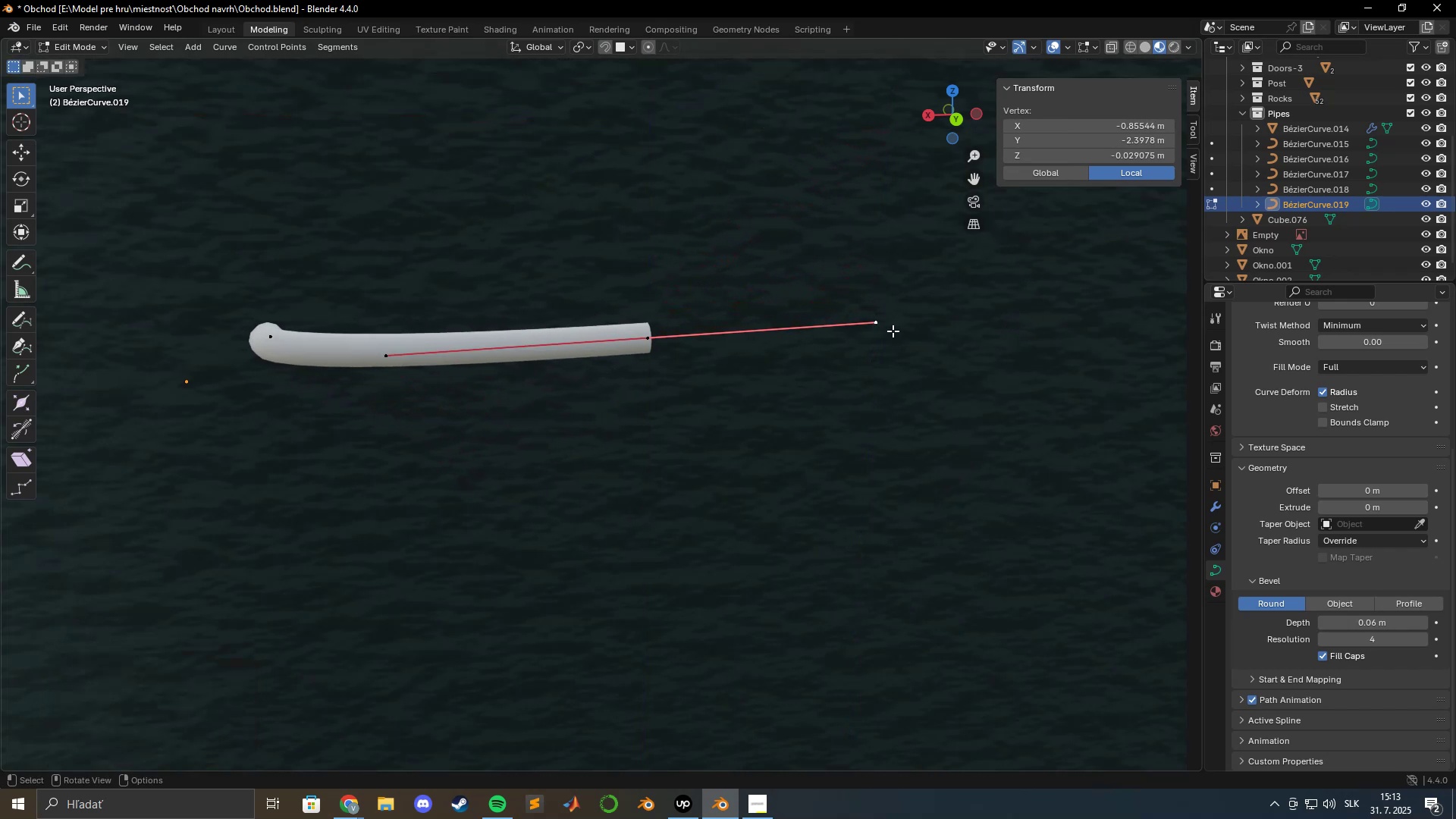 
type(gz)
 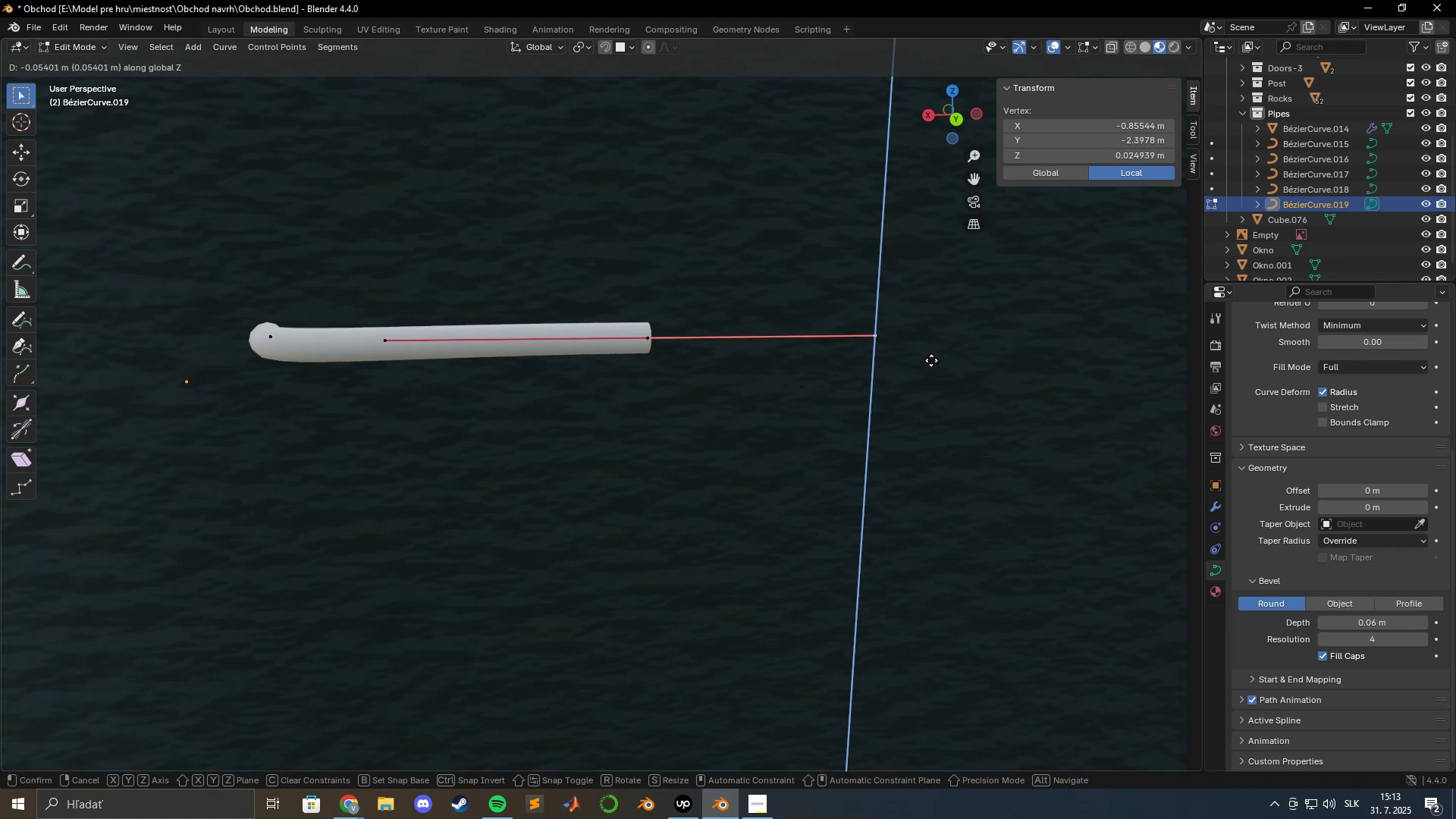 
left_click([931, 359])
 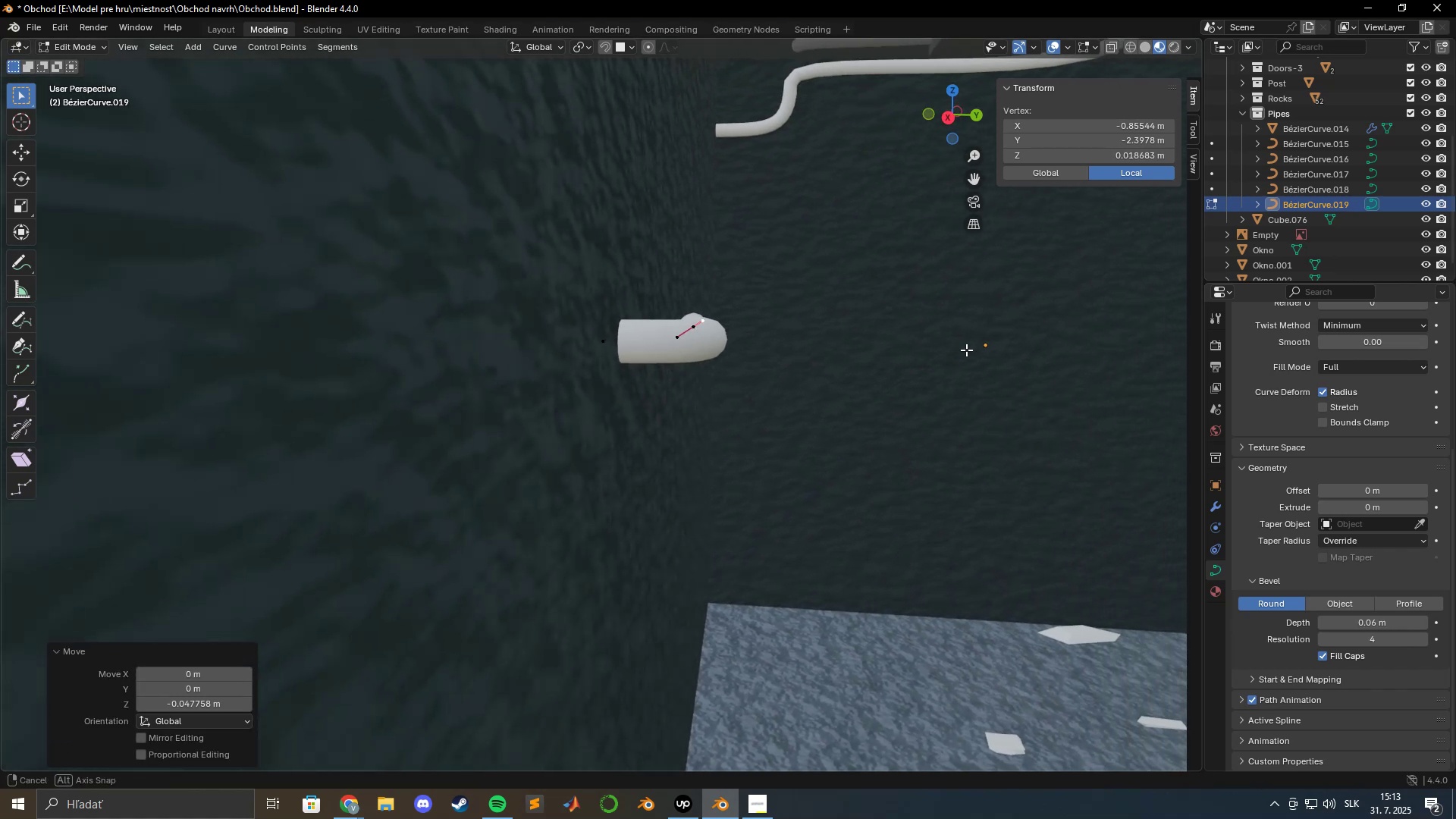 
left_click([670, 337])
 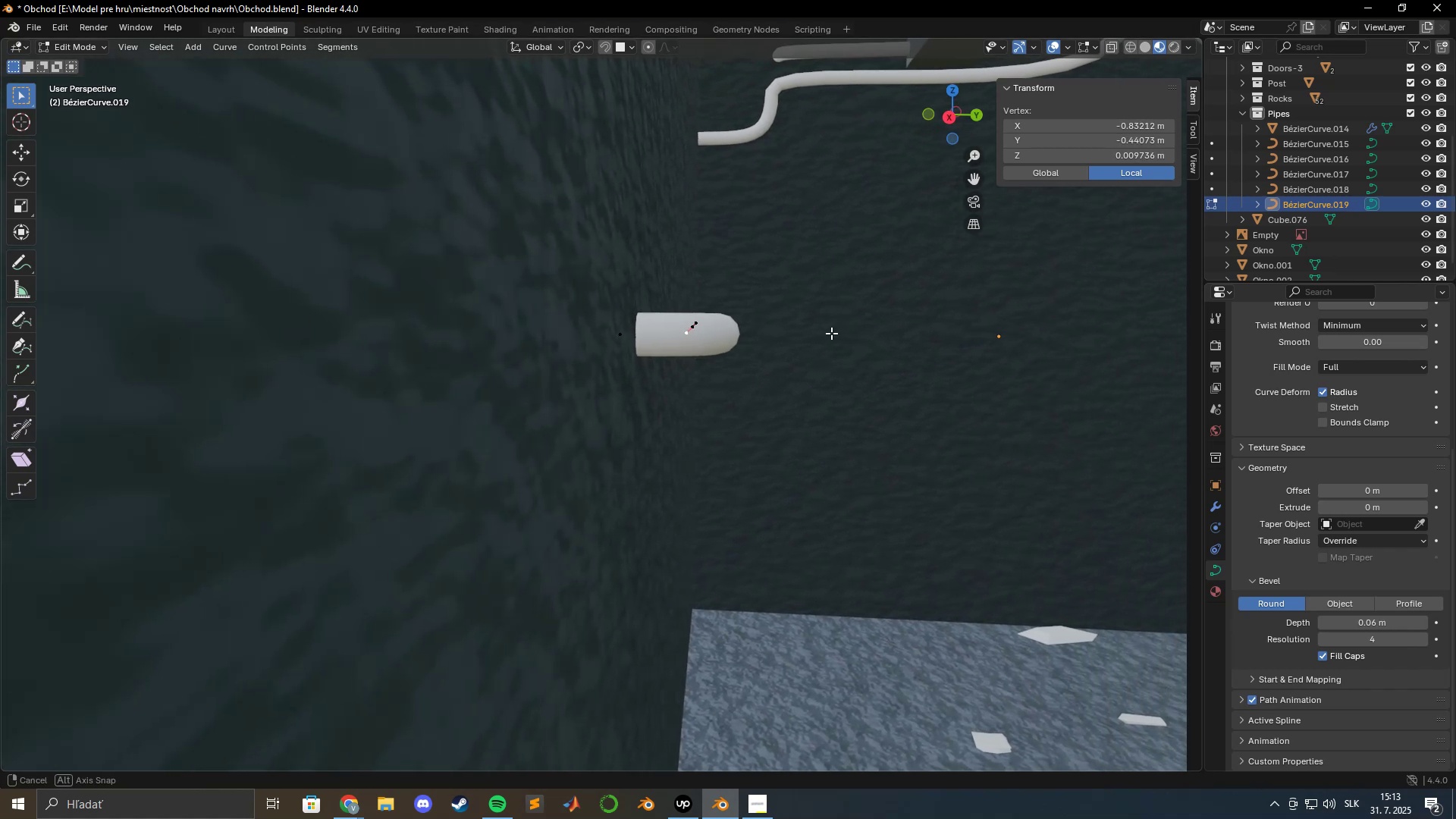 
type(gy)
 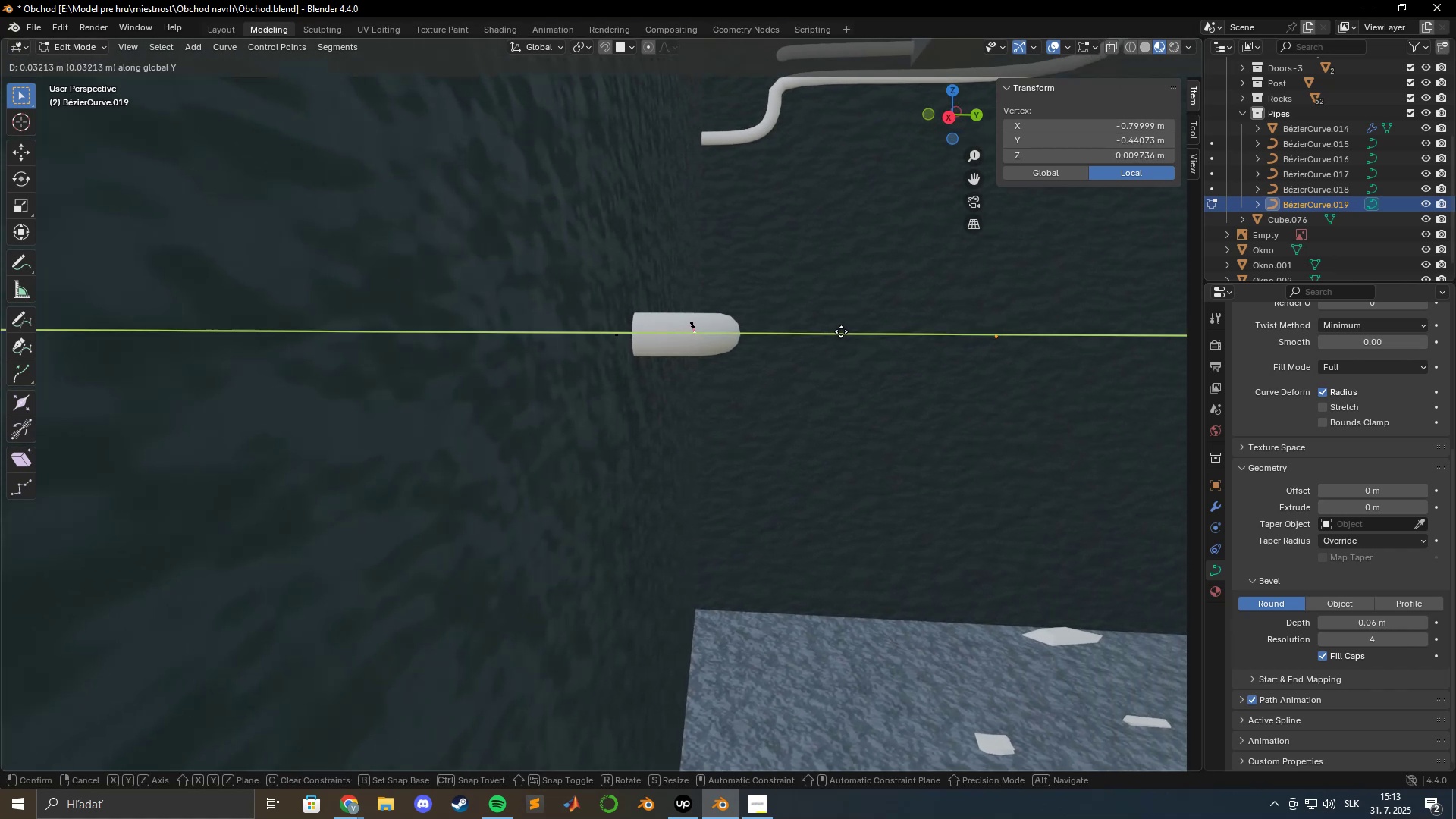 
left_click([841, 329])
 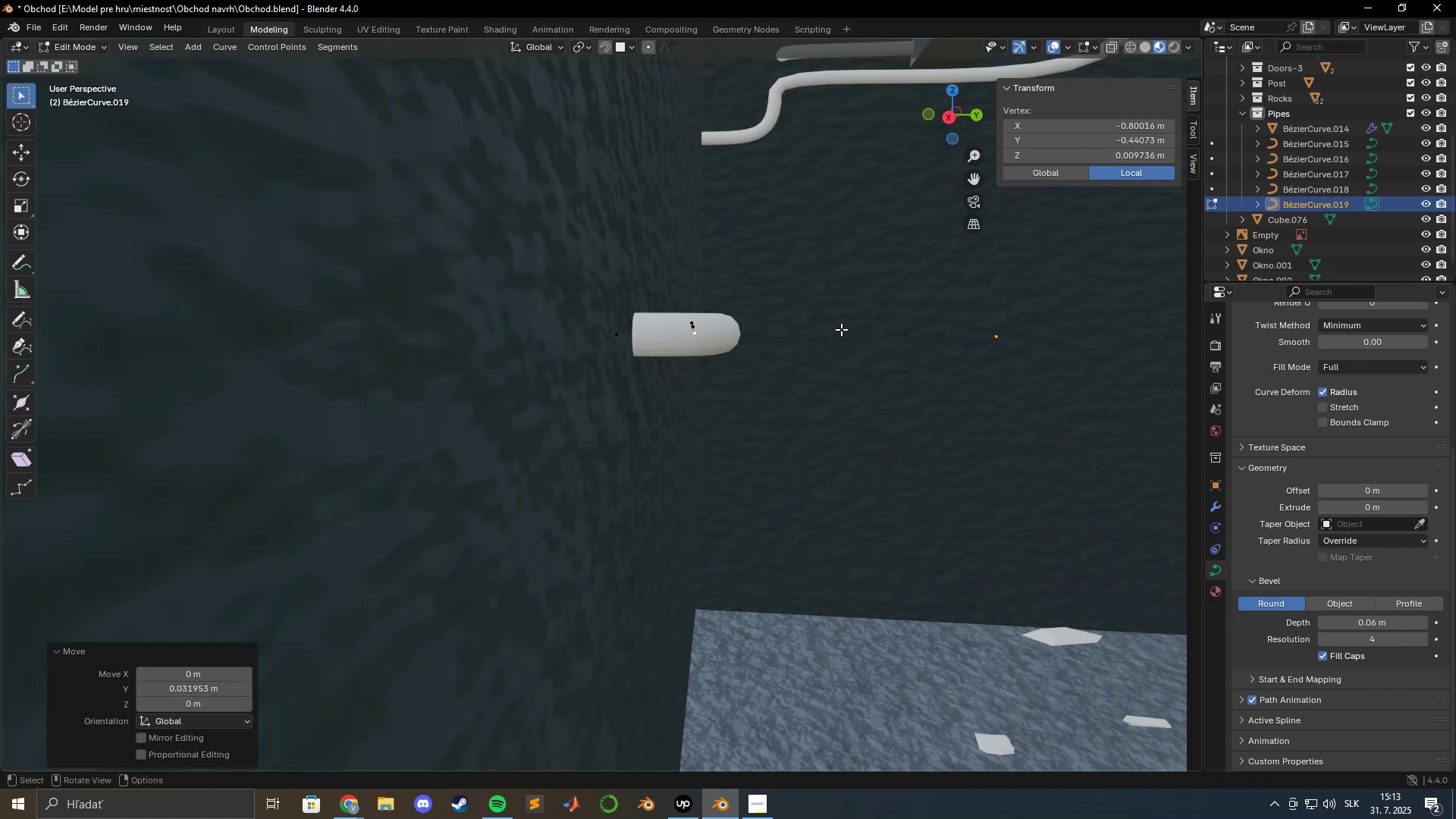 
type(gz)
 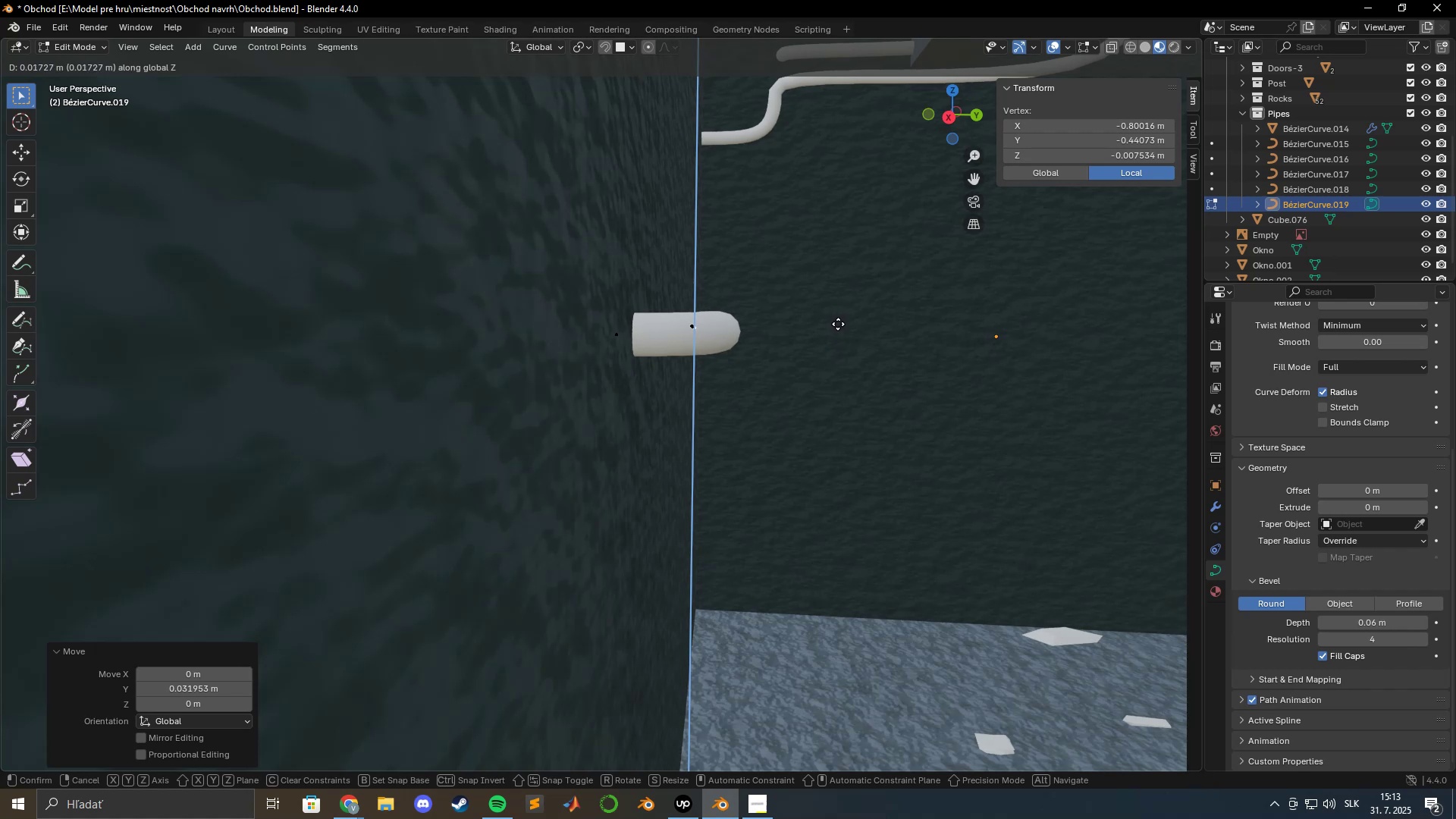 
left_click([838, 324])
 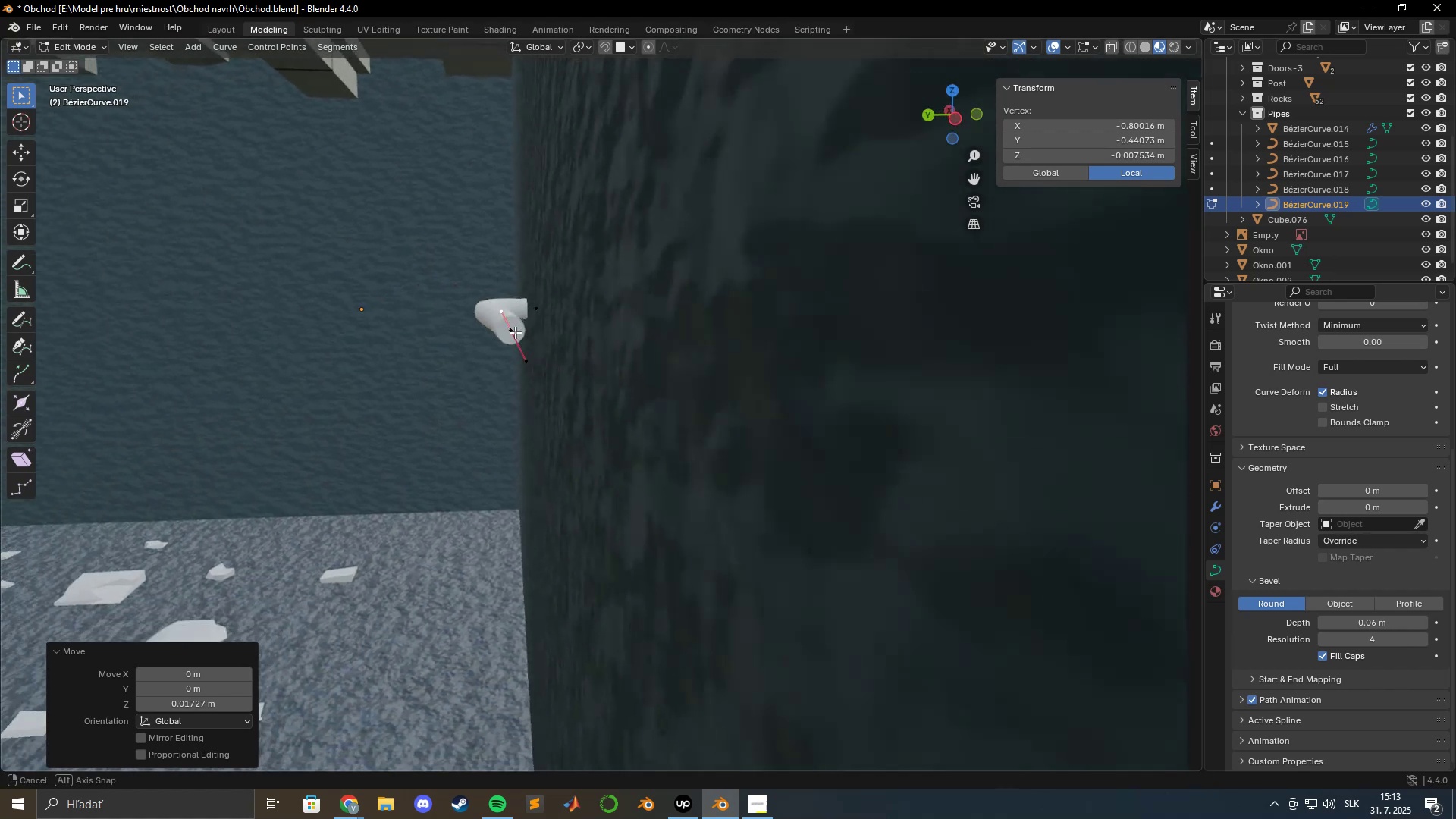 
left_click([510, 329])
 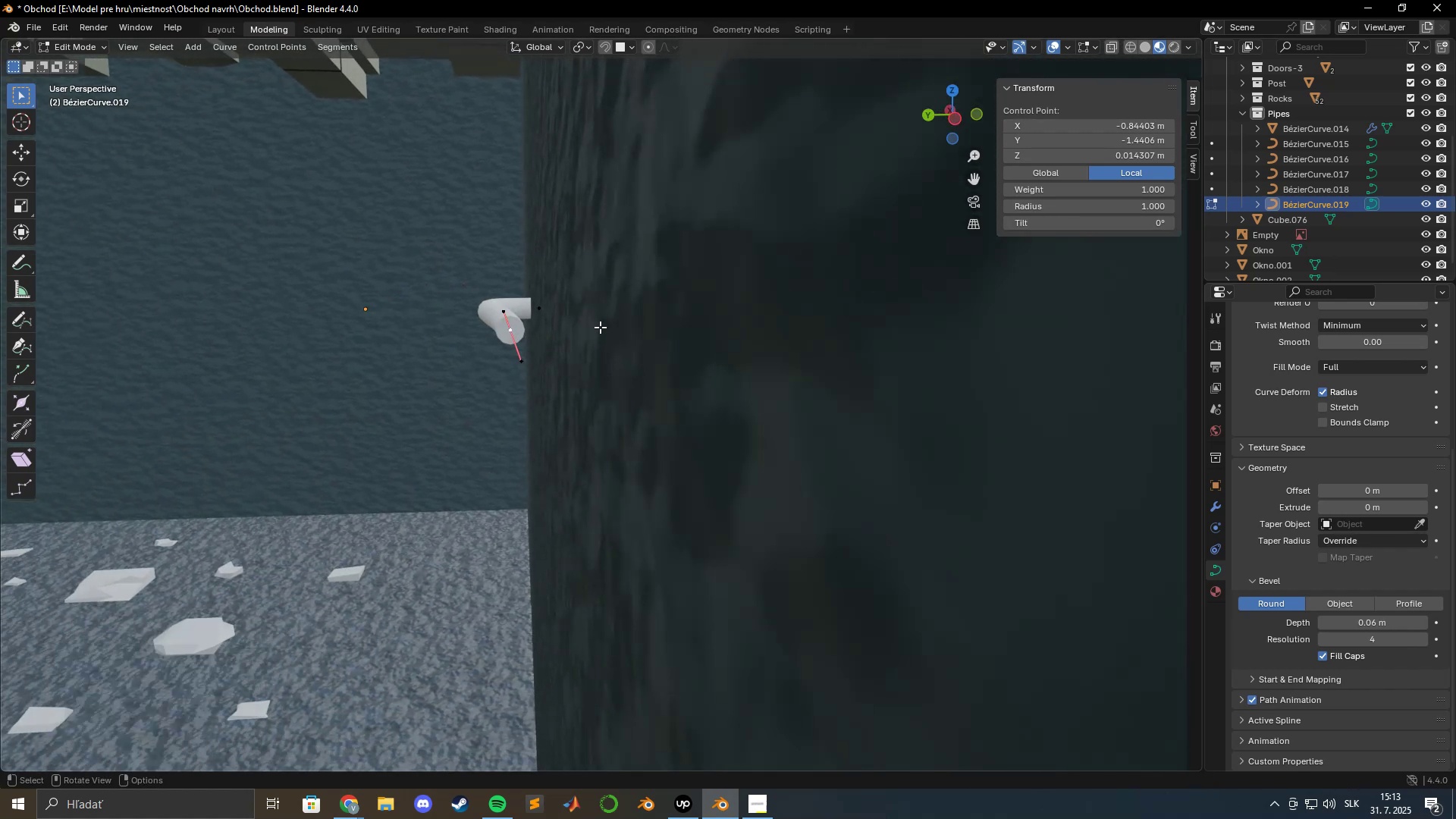 
type(gy)
 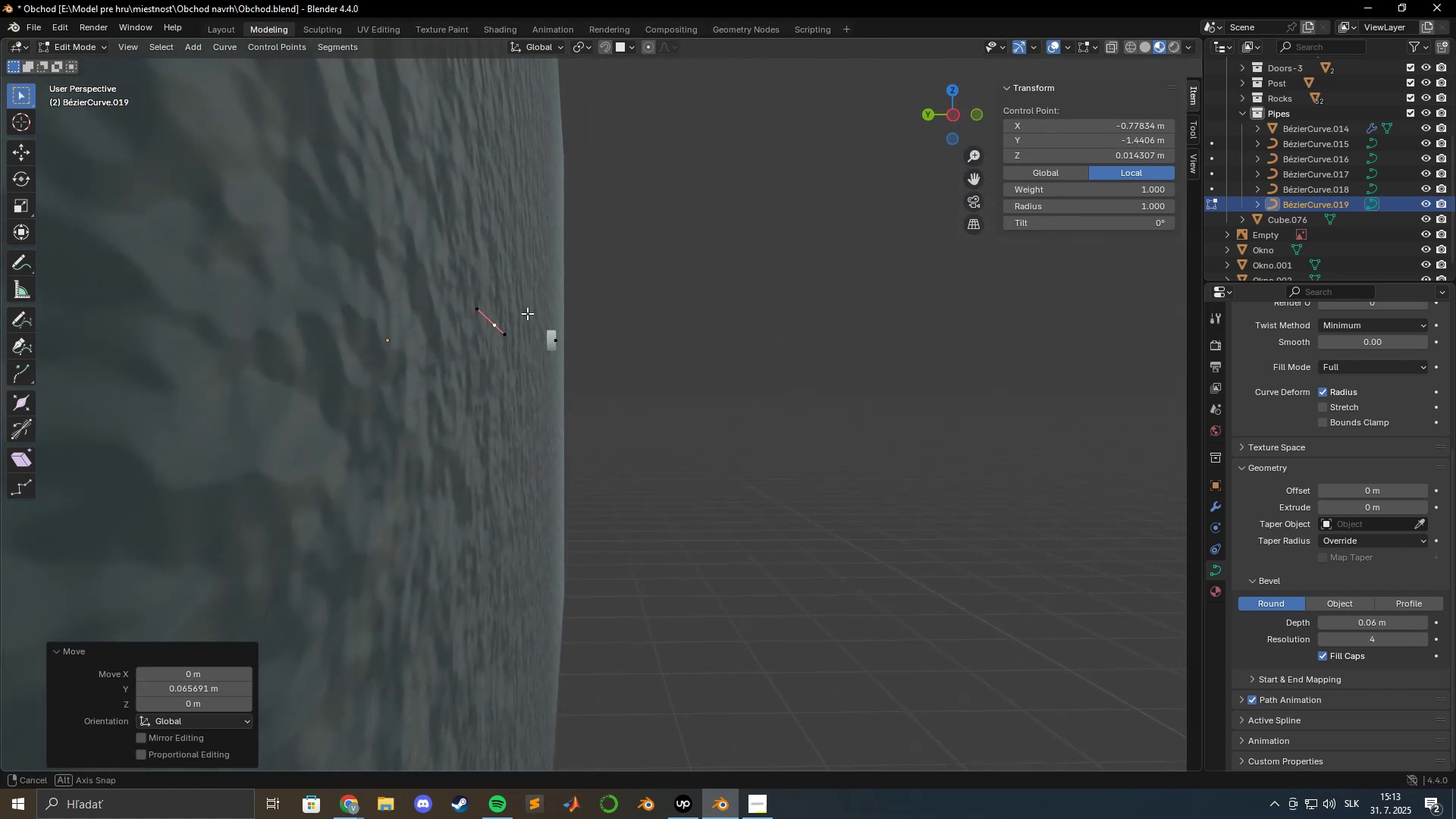 
hold_key(key=ShiftLeft, duration=1.5)
 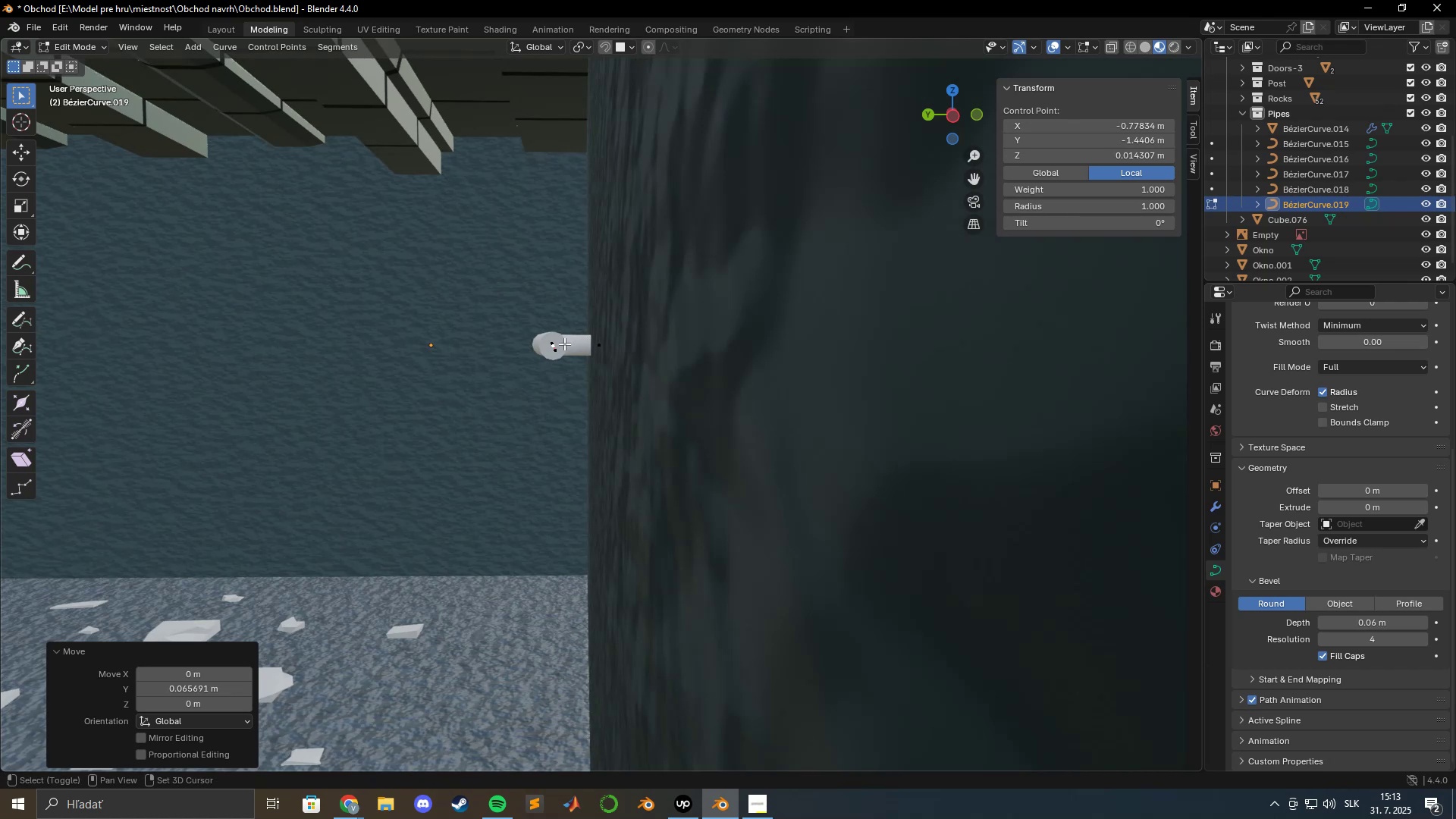 
type(gy)
 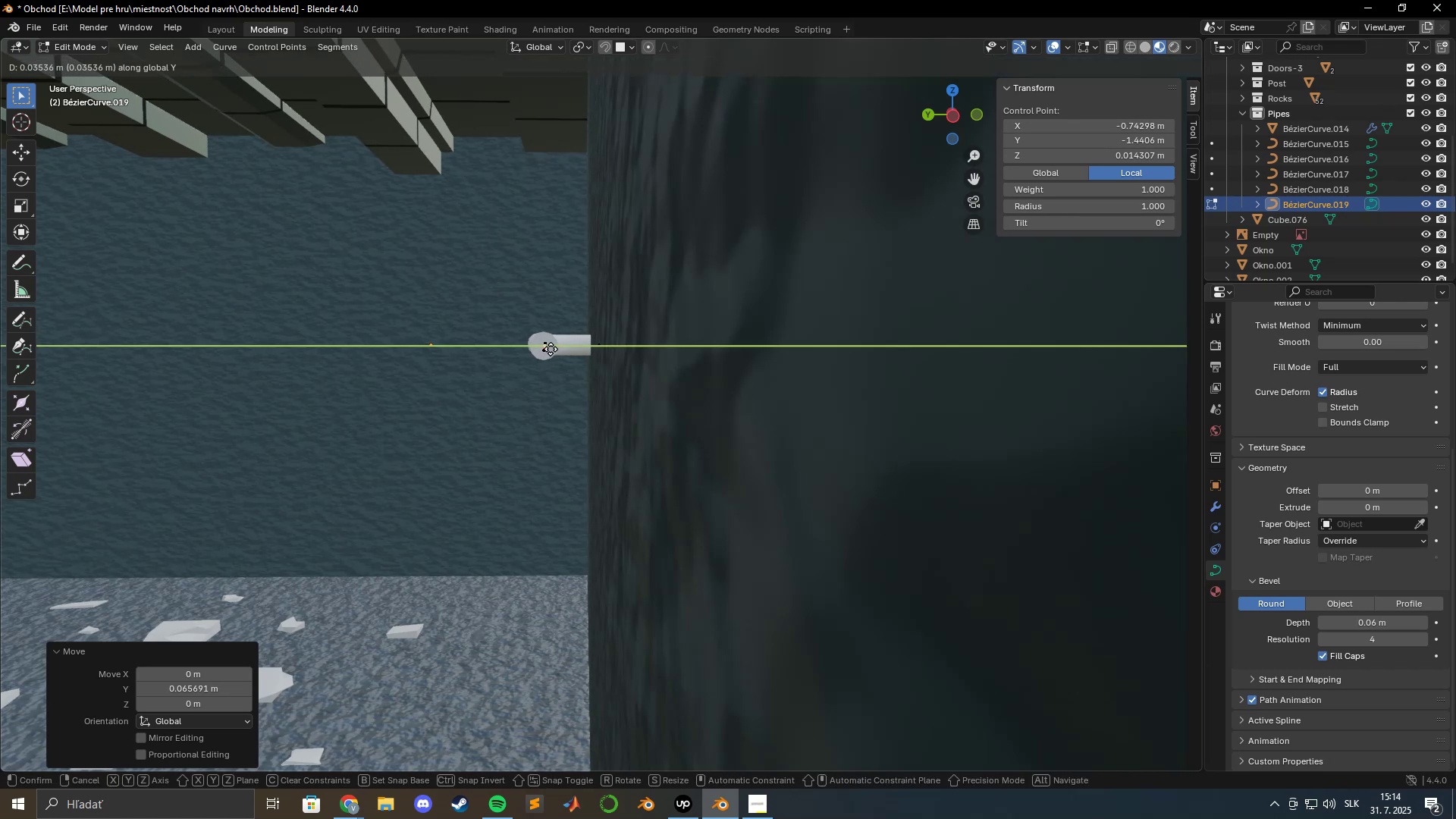 
left_click([555, 348])
 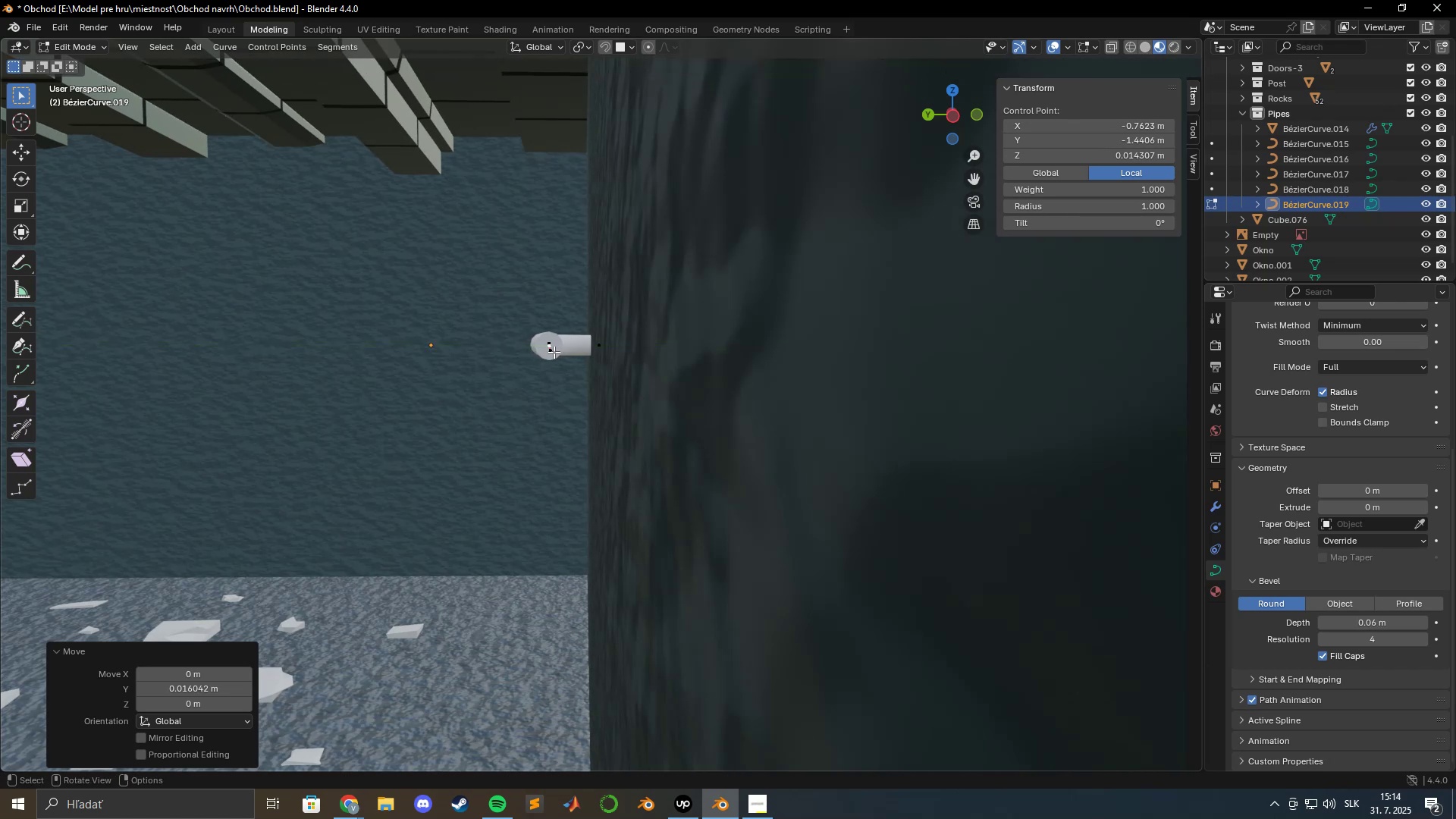 
left_click([554, 352])
 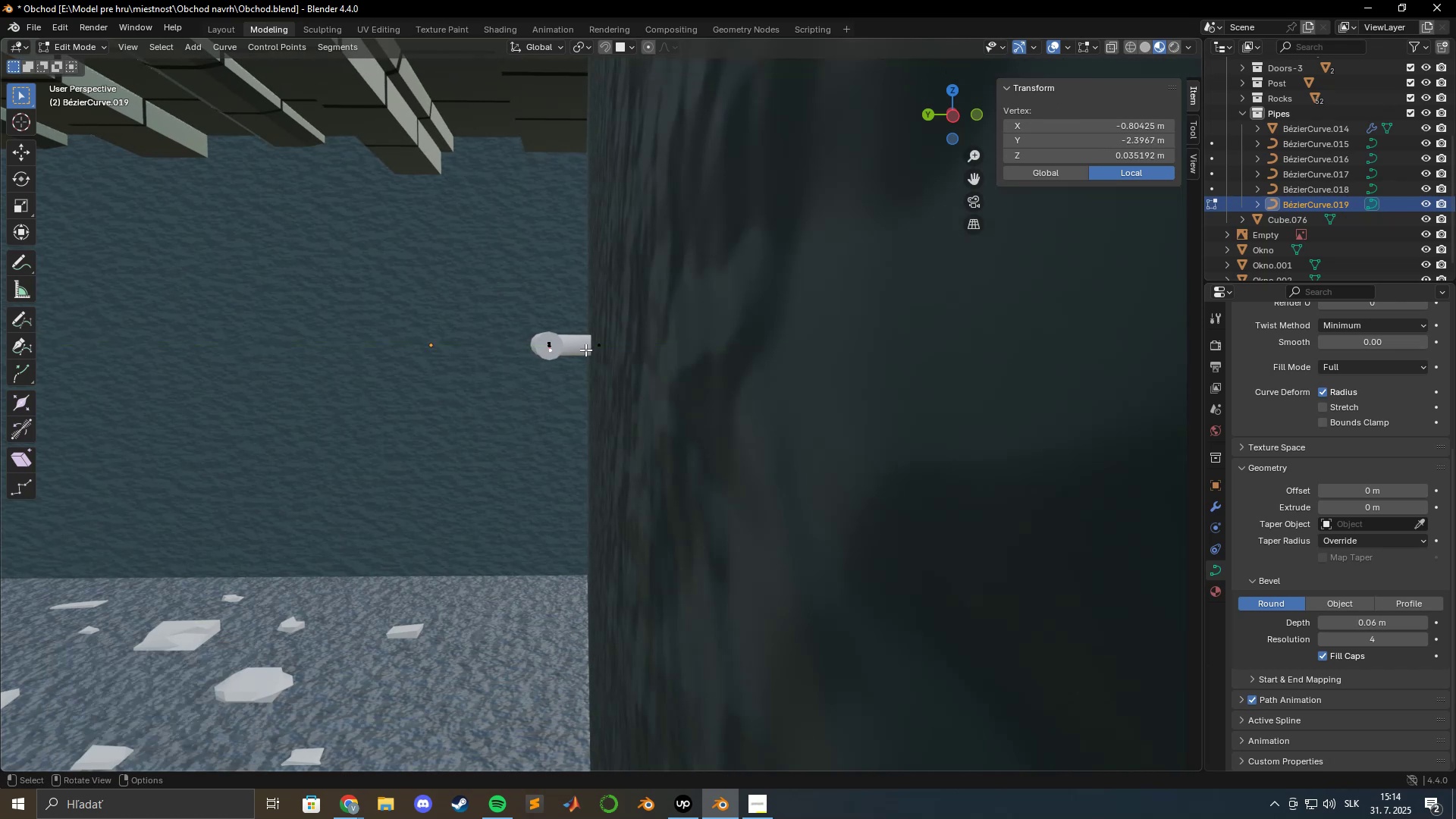 
type(gz)
 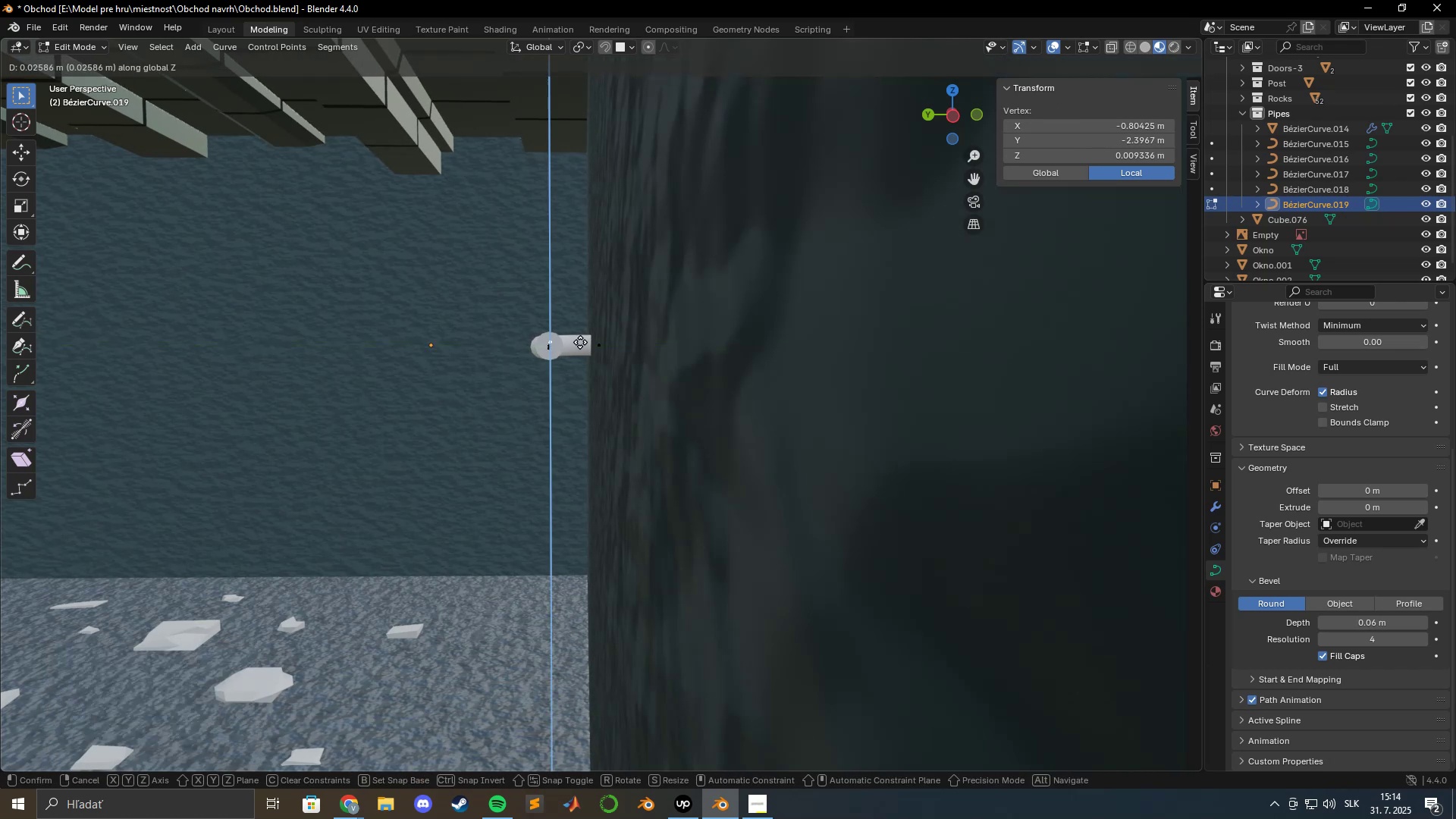 
hold_key(key=ShiftLeft, duration=0.84)
left_click([579, 353])
 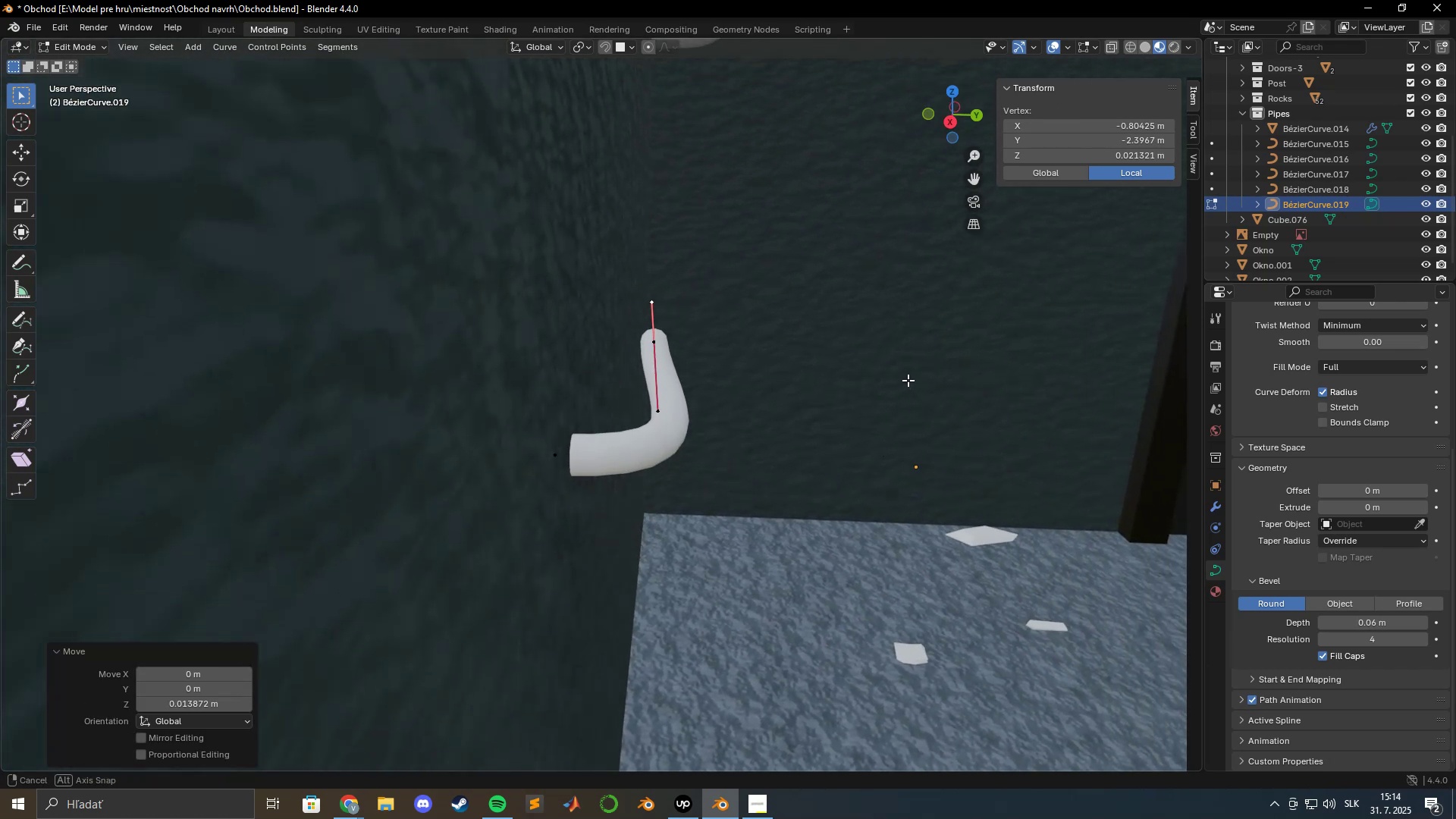 
left_click([648, 342])
 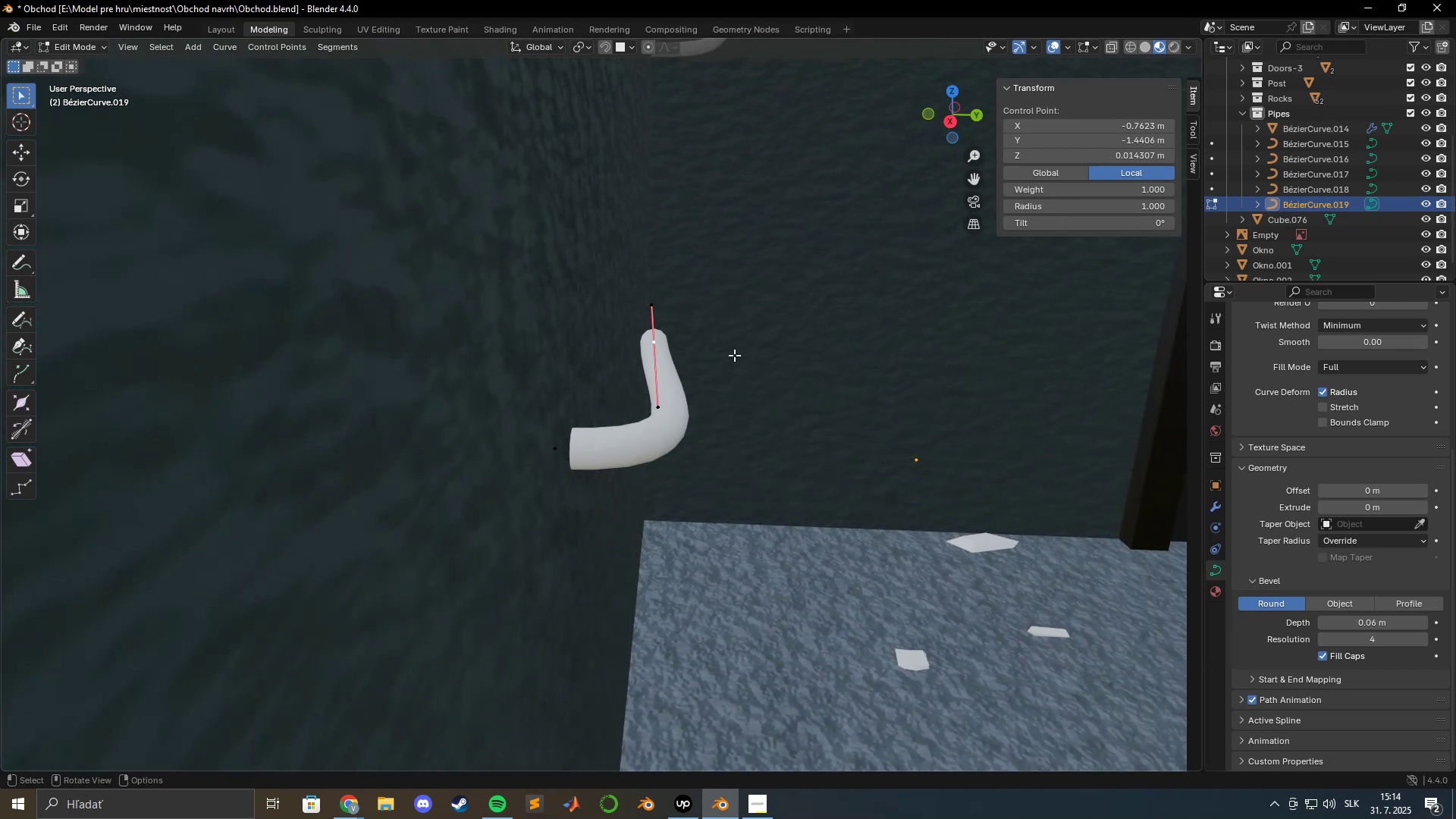 
type(gy)
 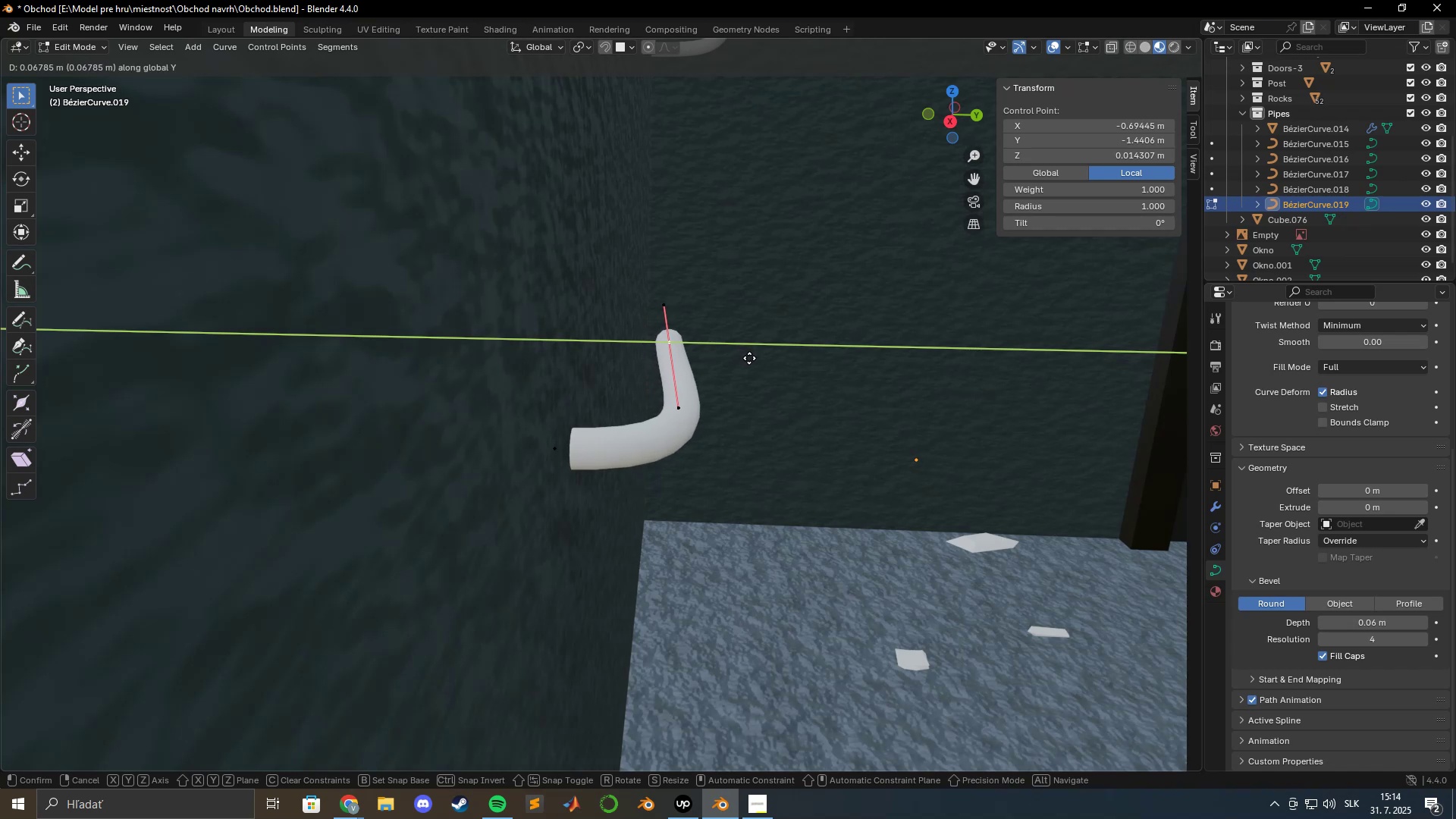 
left_click([749, 358])
 